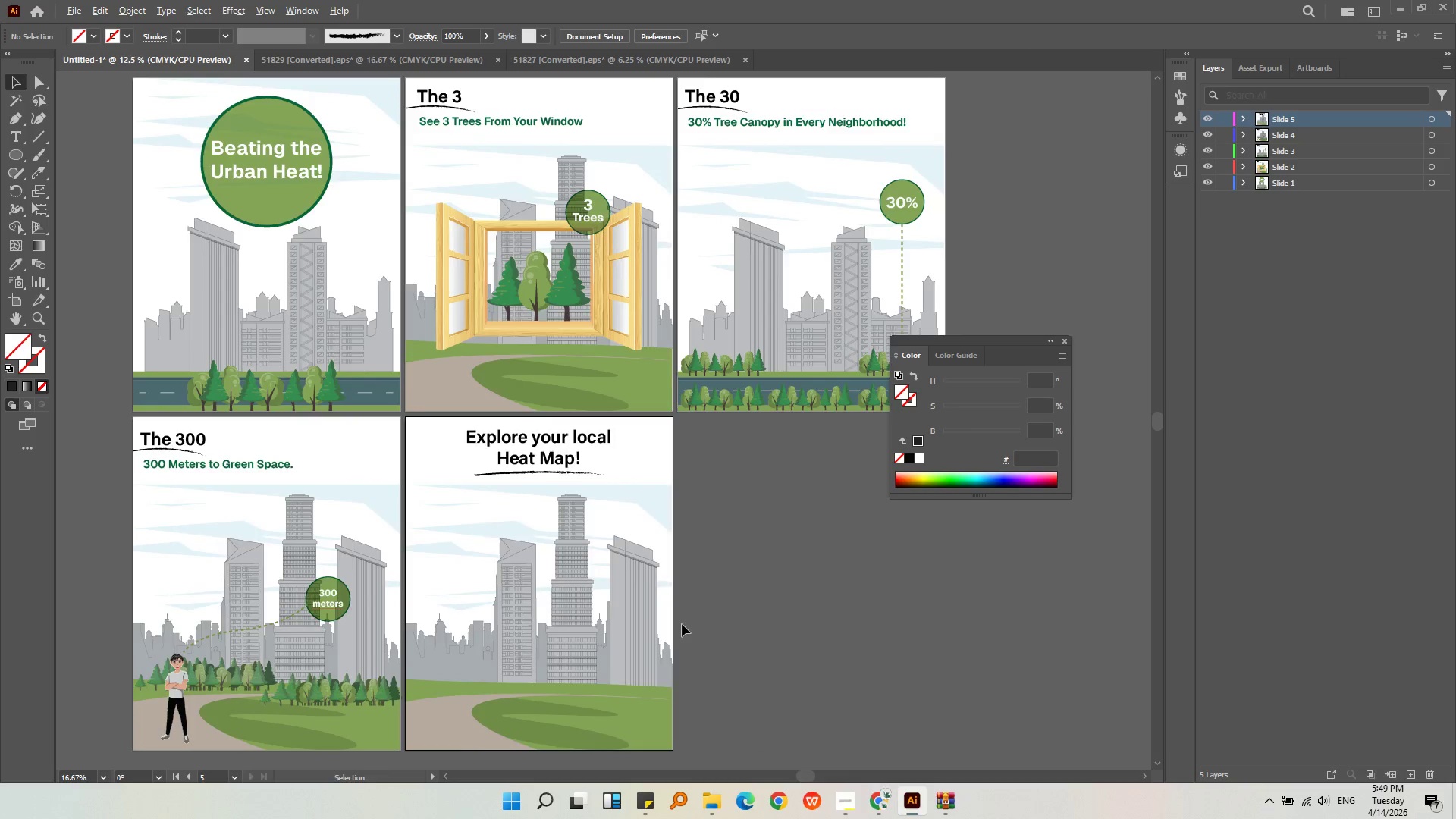 
scroll: coordinate [682, 624], scroll_direction: down, amount: 1.0
 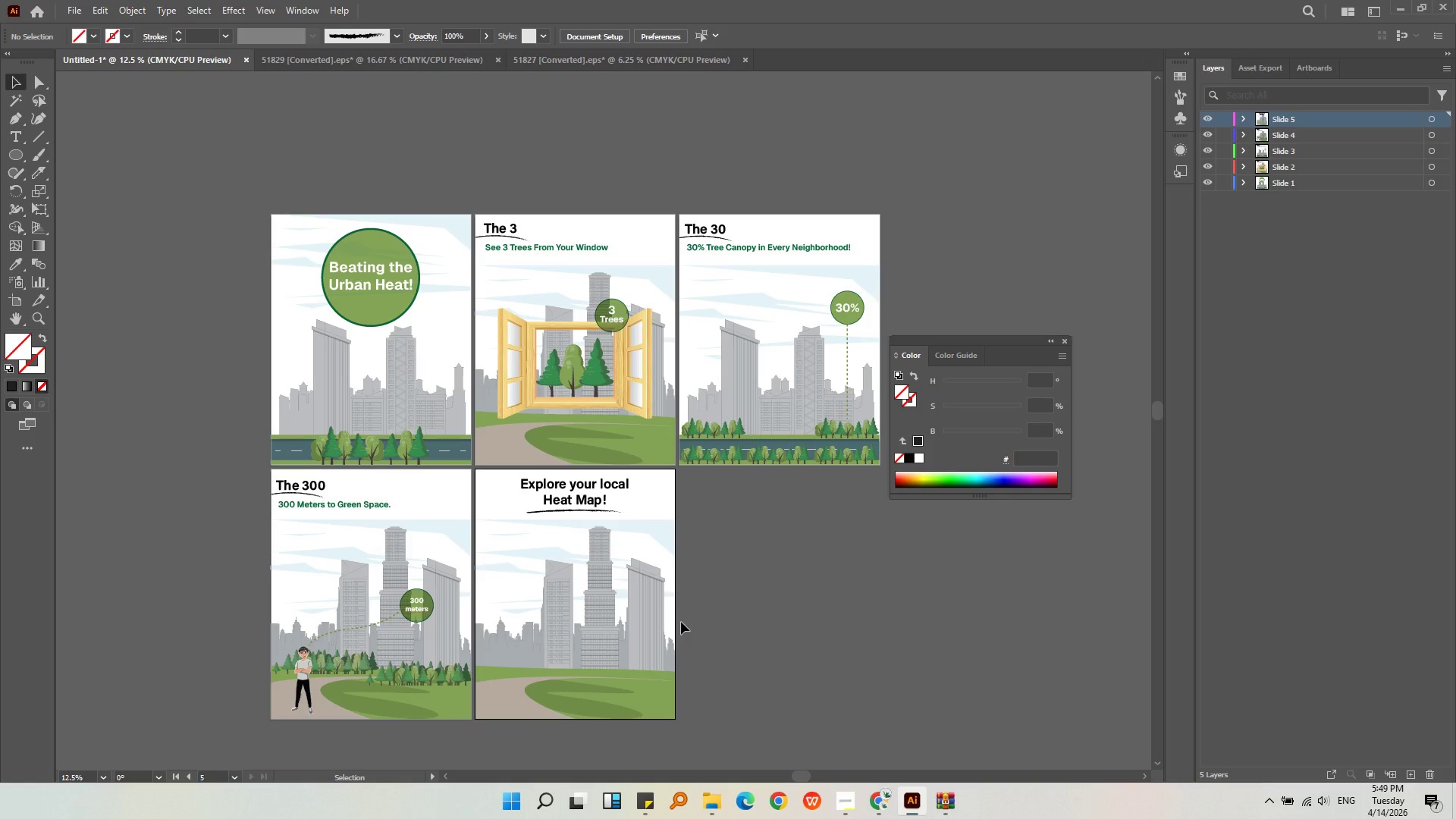 
wait(7.53)
 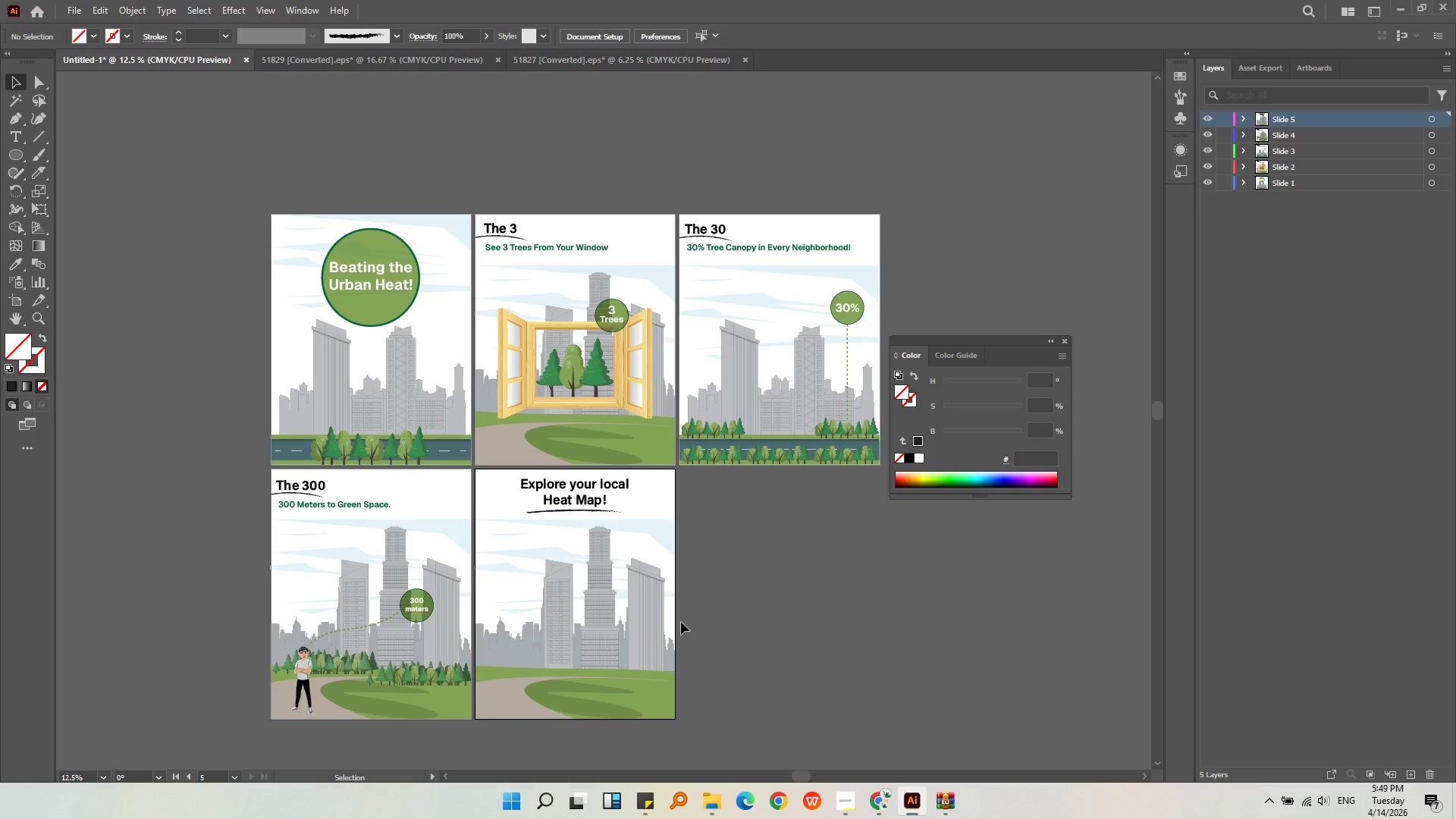 
middle_click([689, 567])
 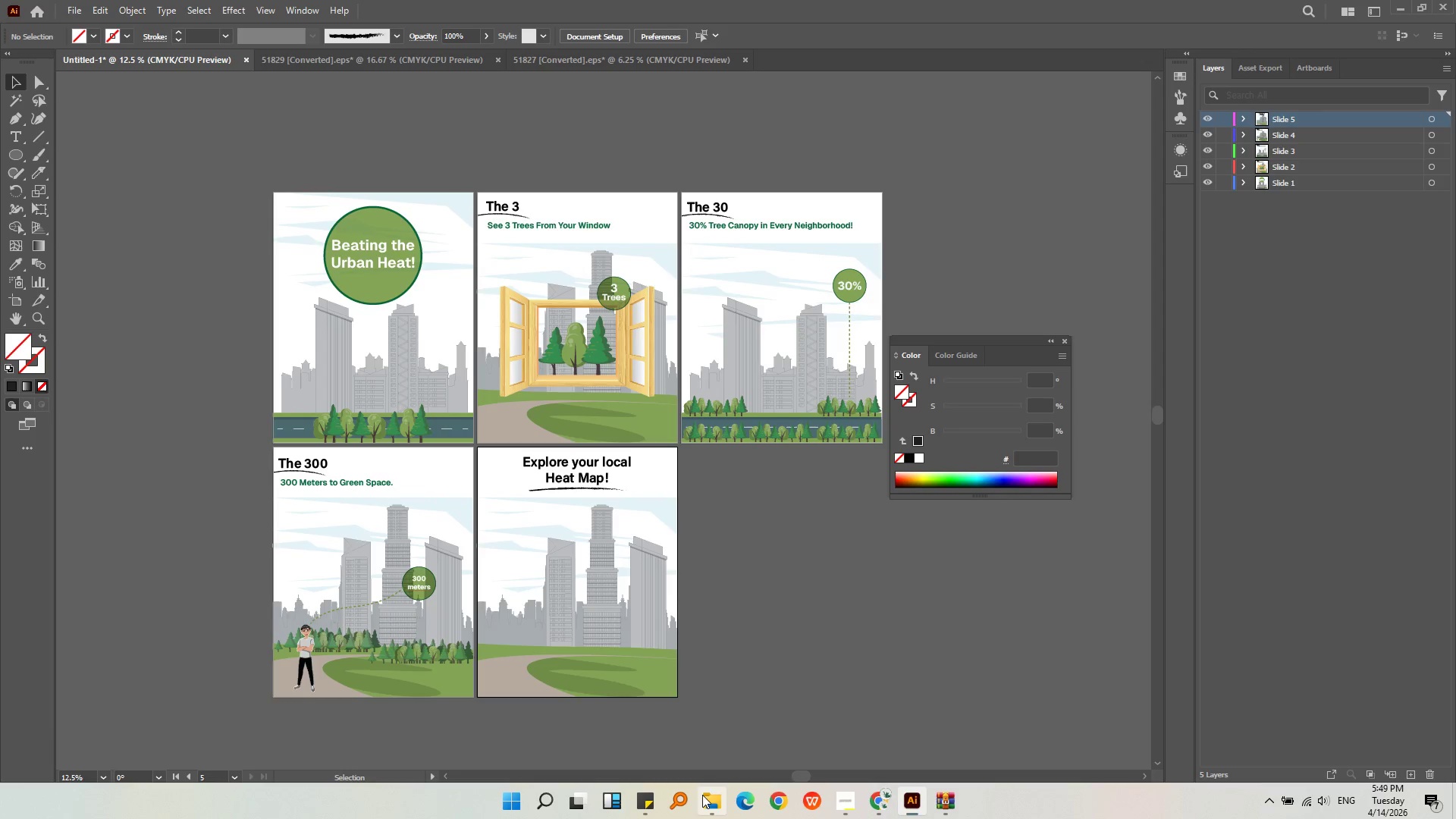 
left_click([705, 807])
 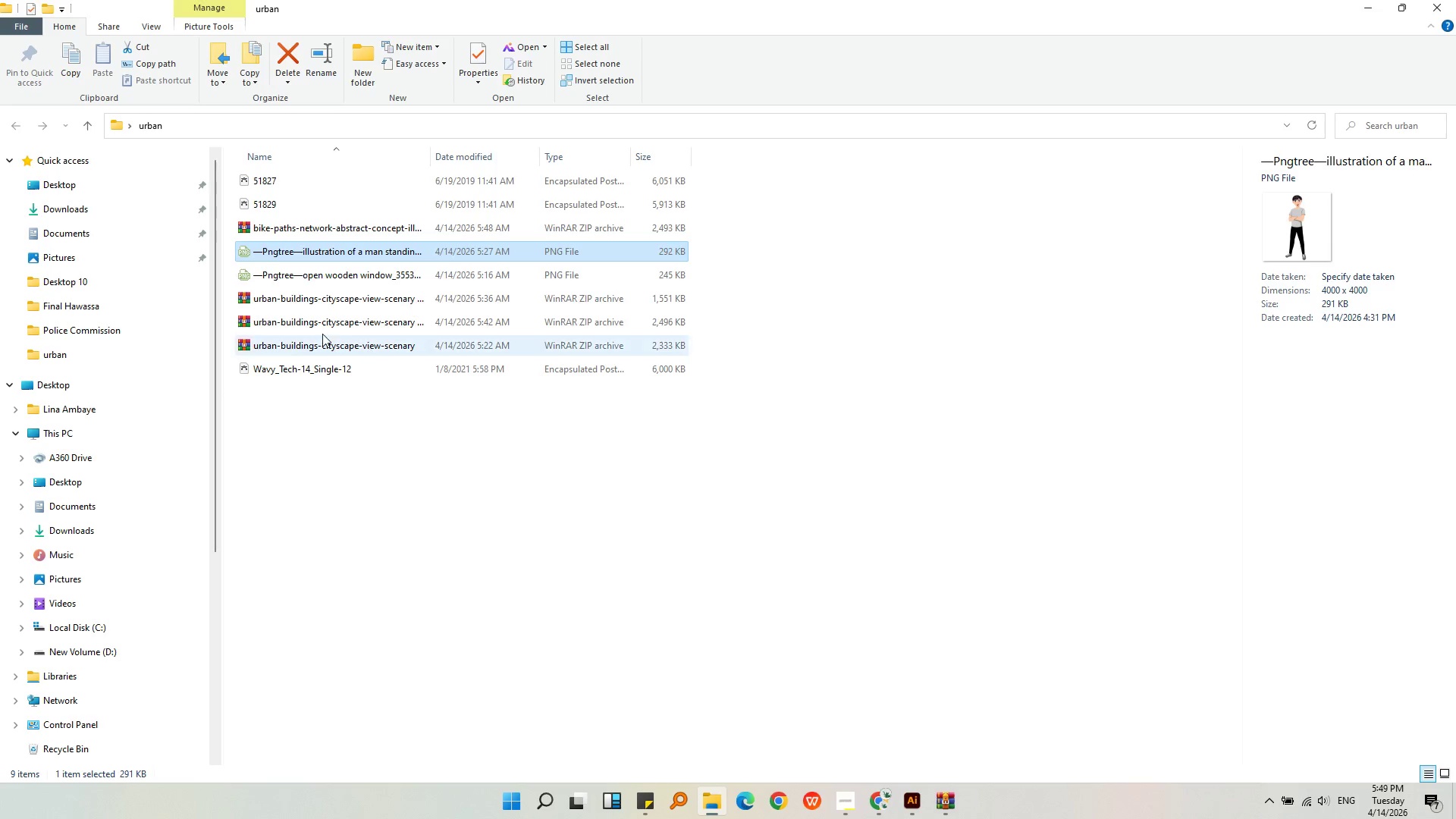 
left_click([303, 275])
 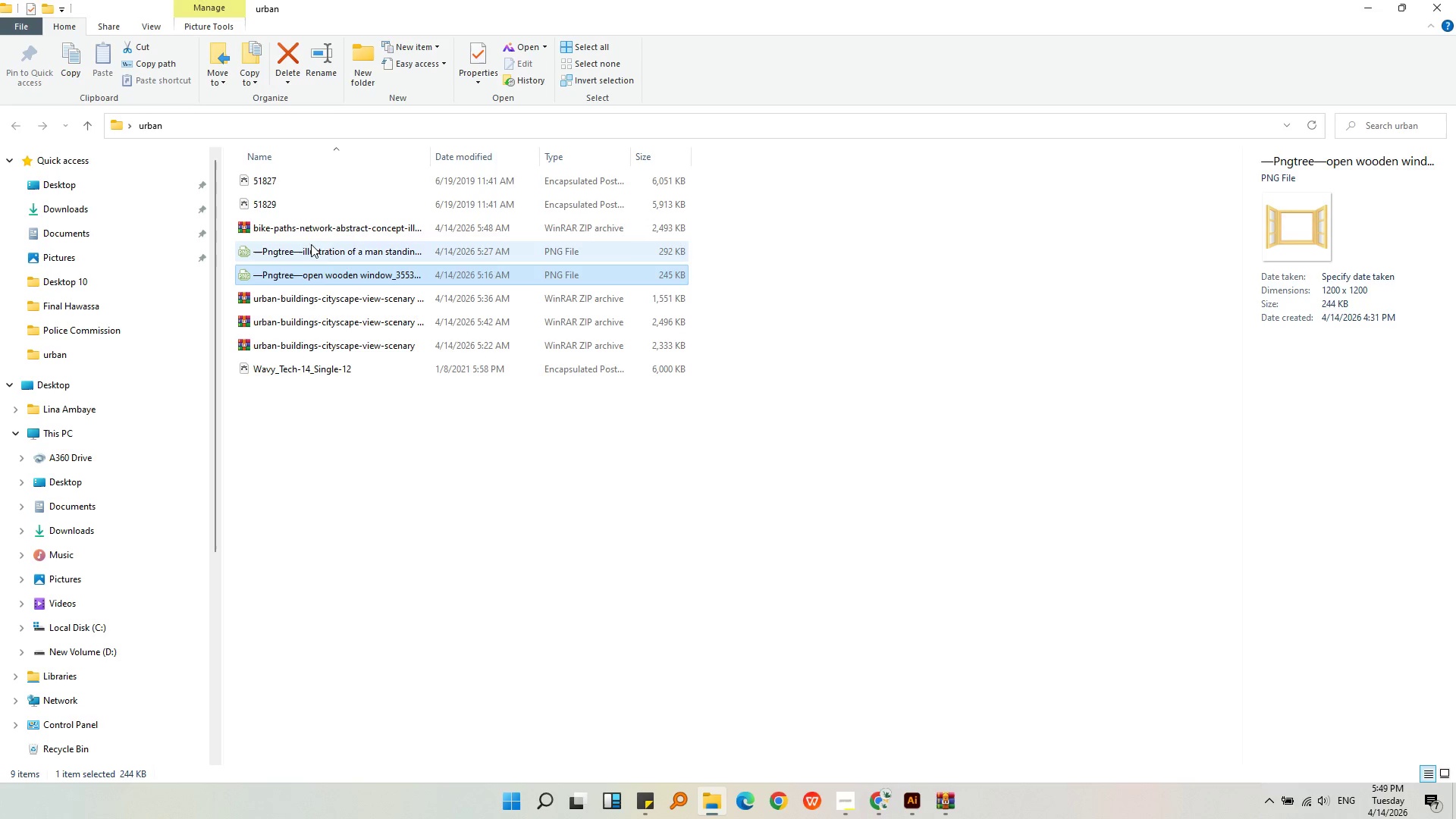 
left_click([311, 253])
 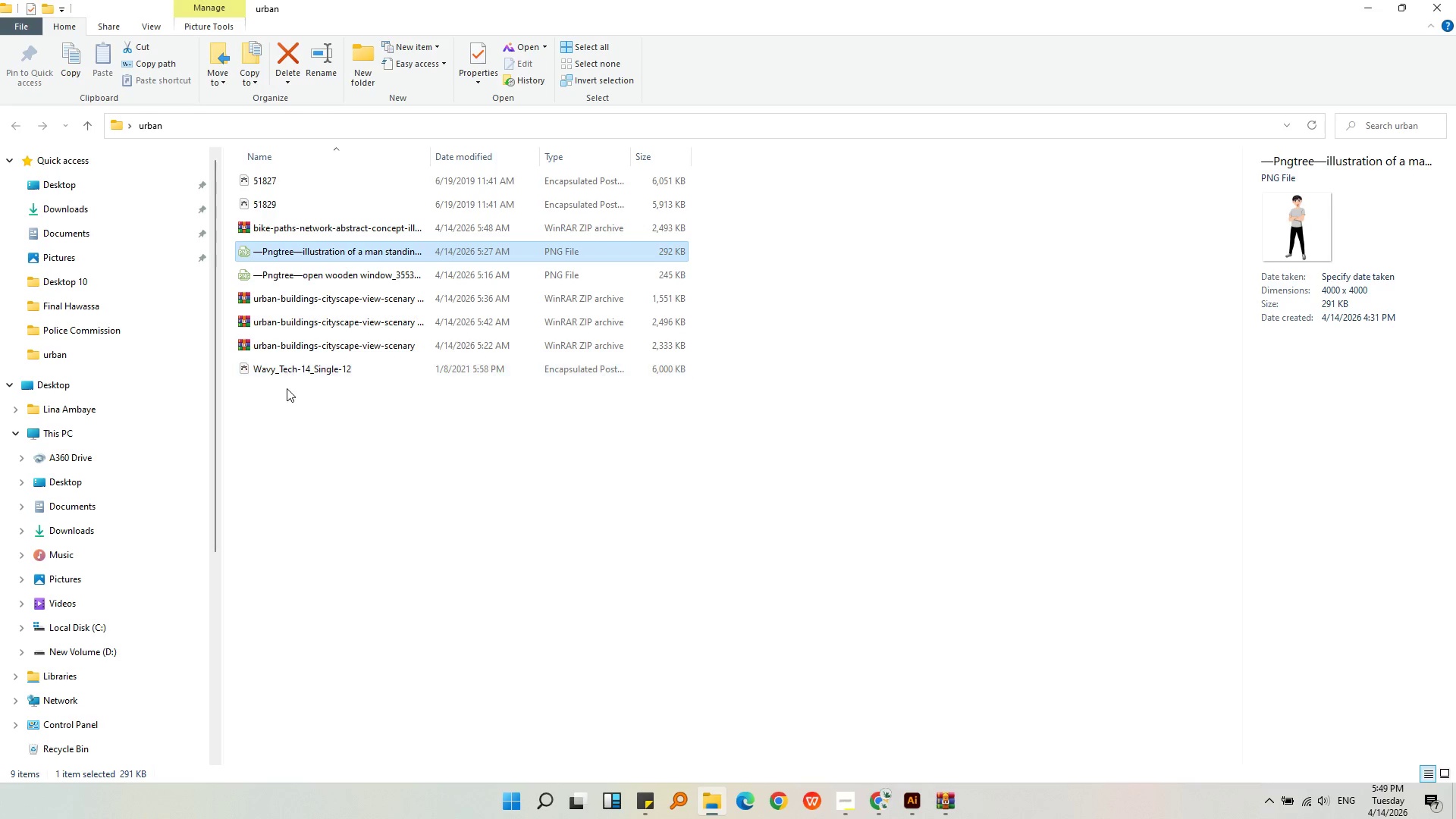 
double_click([287, 367])
 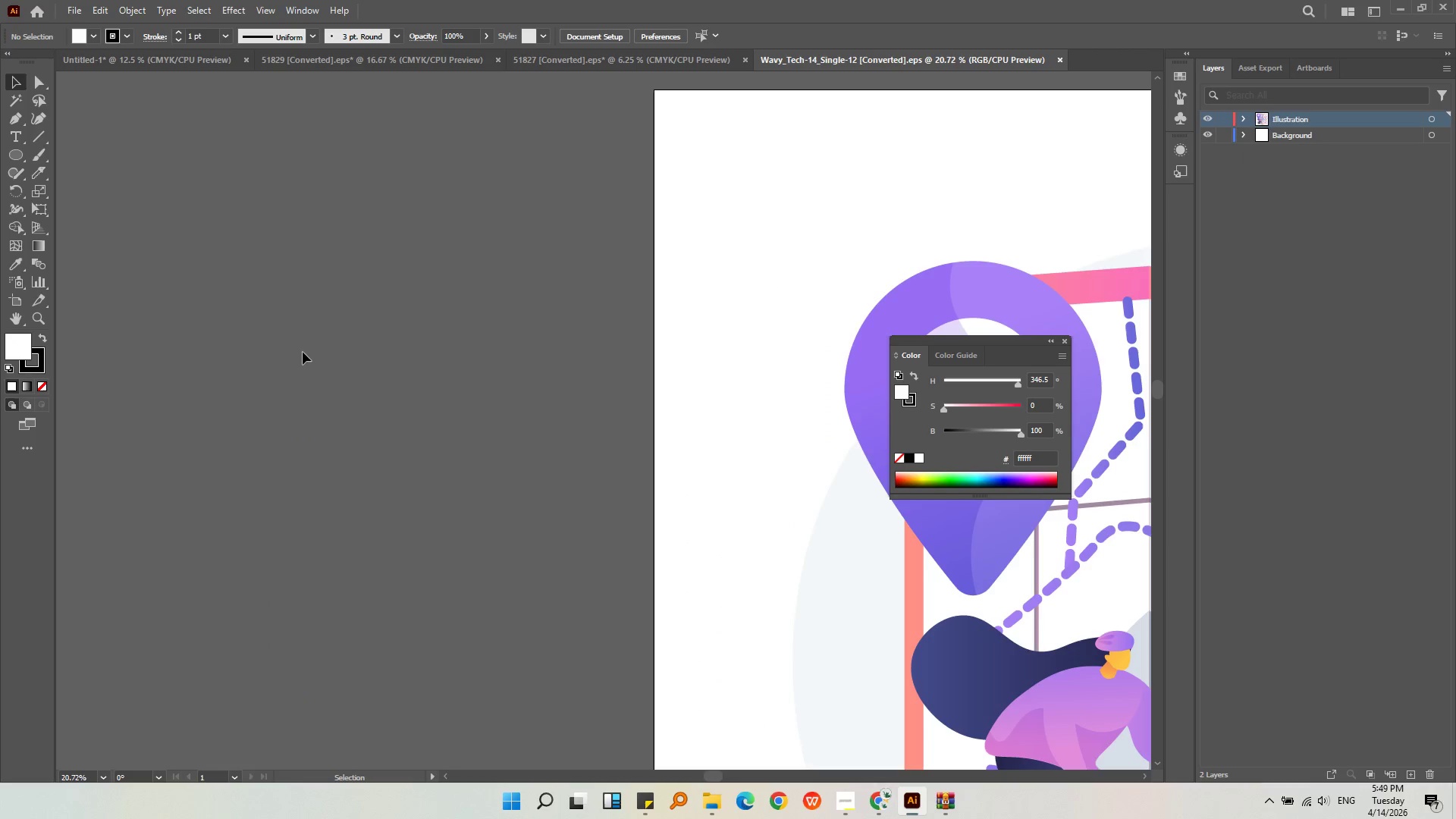 
hold_key(key=AltLeft, duration=0.52)
 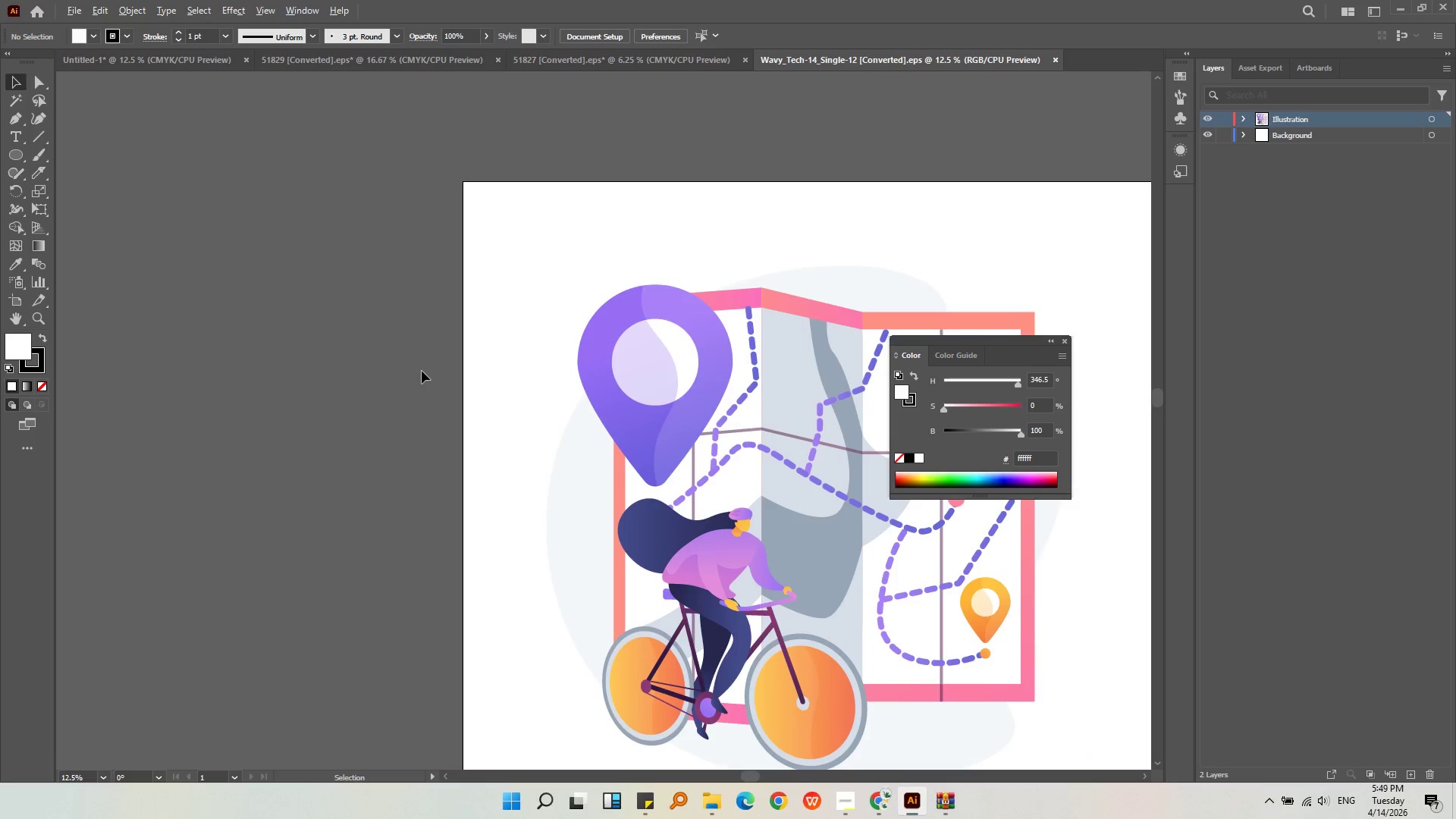 
key(Alt+AltLeft)
 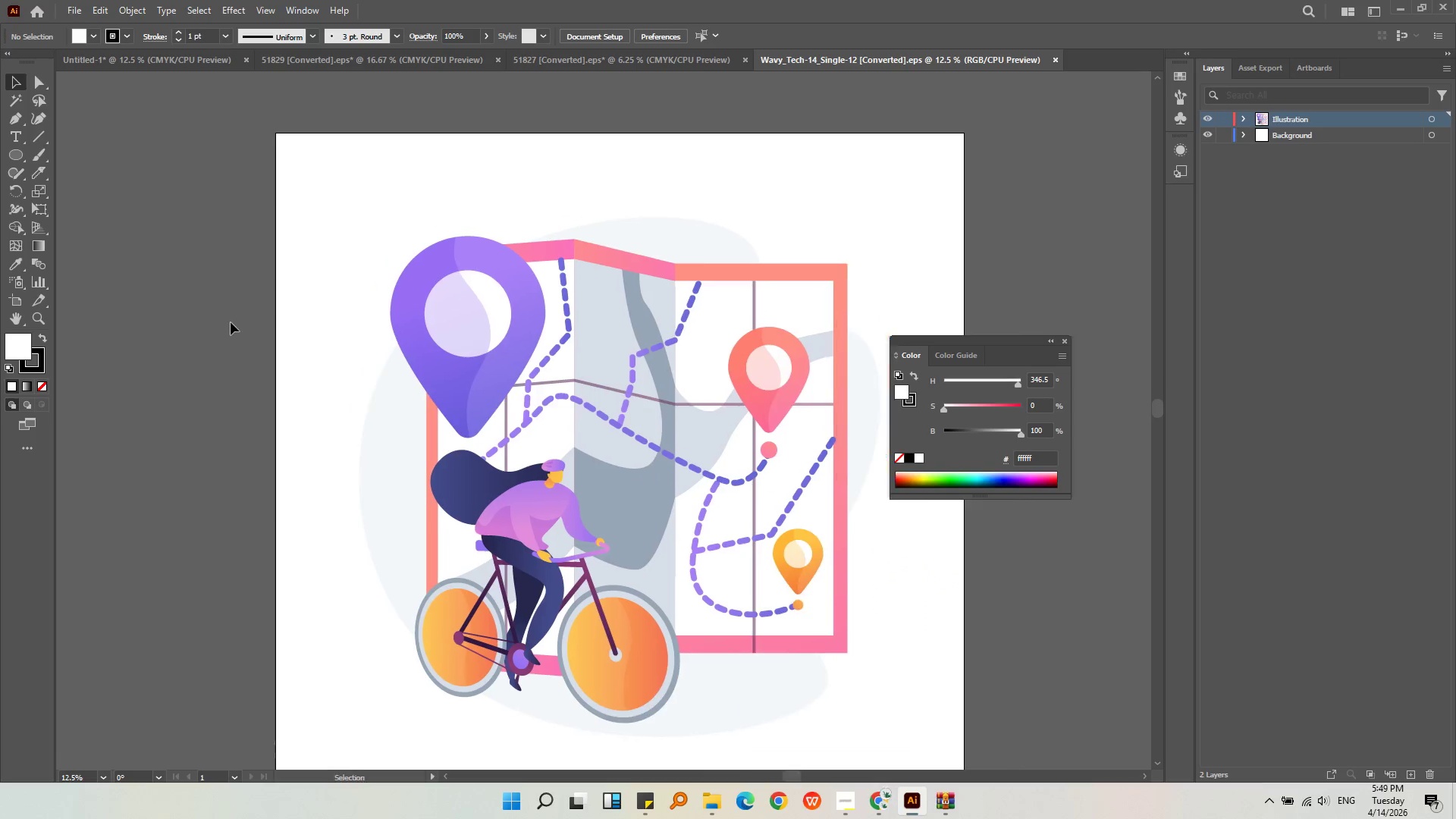 
scroll: coordinate [174, 351], scroll_direction: down, amount: 3.0
 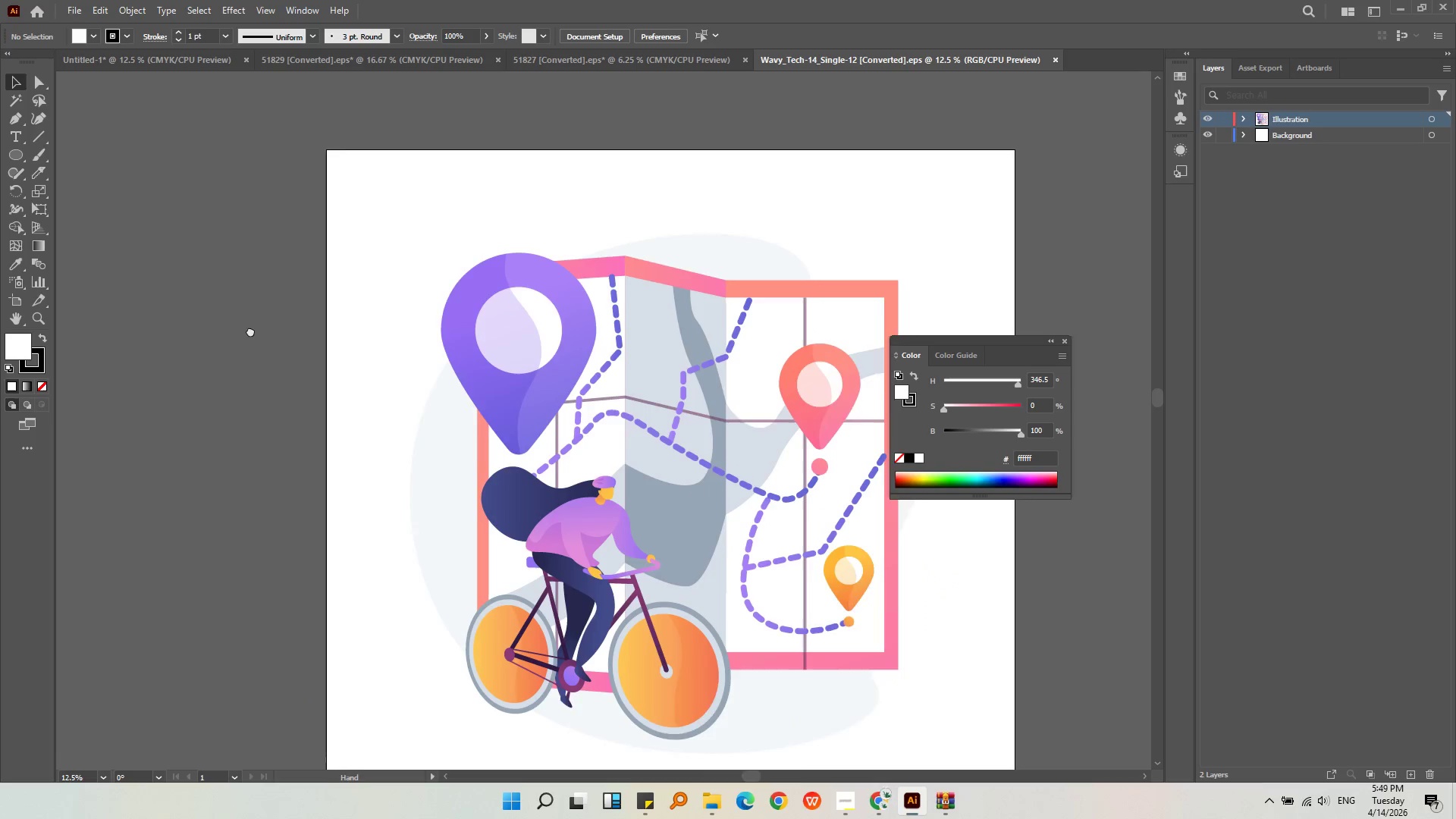 
key(Alt+AltLeft)
 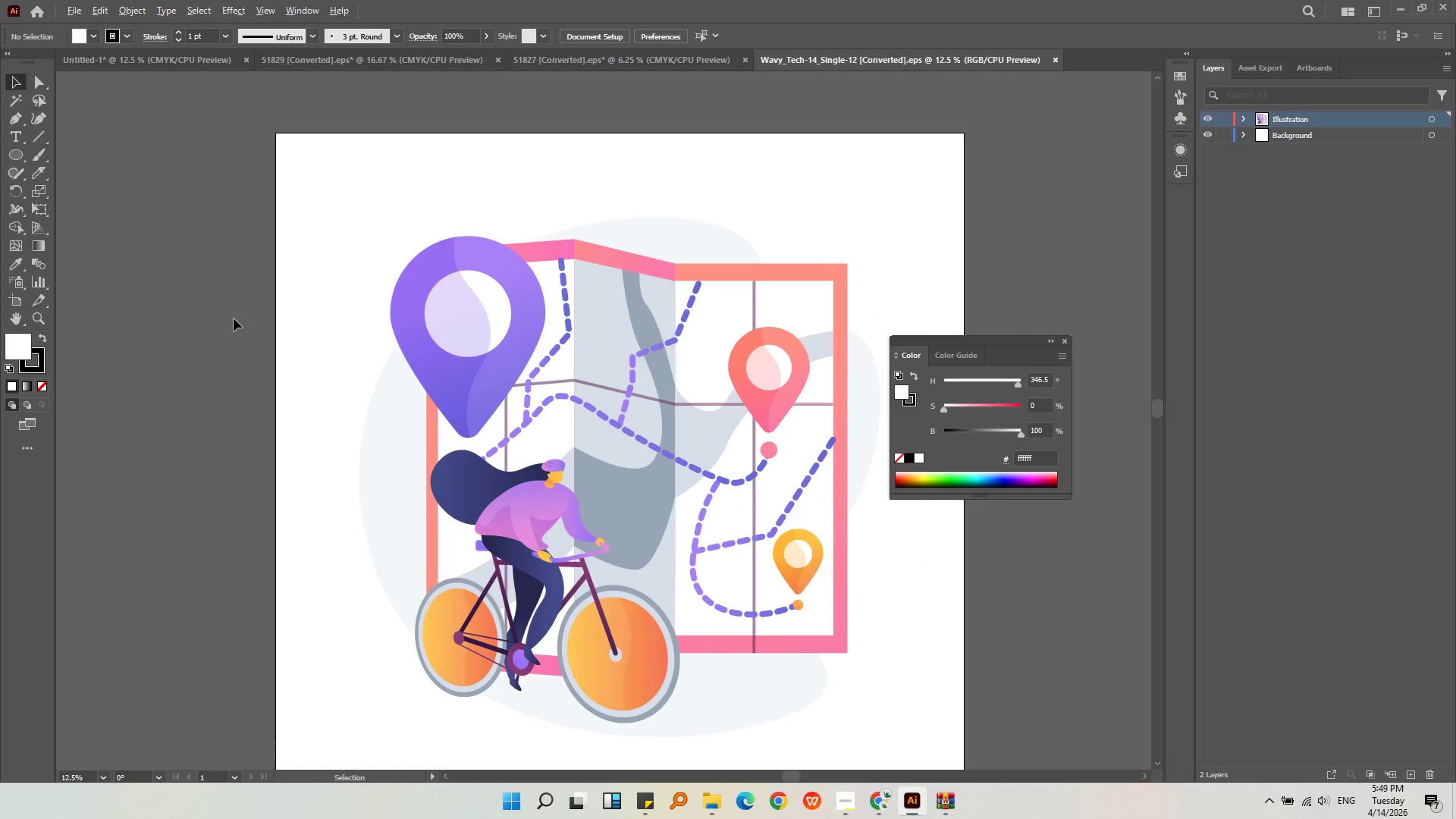 
scroll: coordinate [234, 318], scroll_direction: down, amount: 1.0
 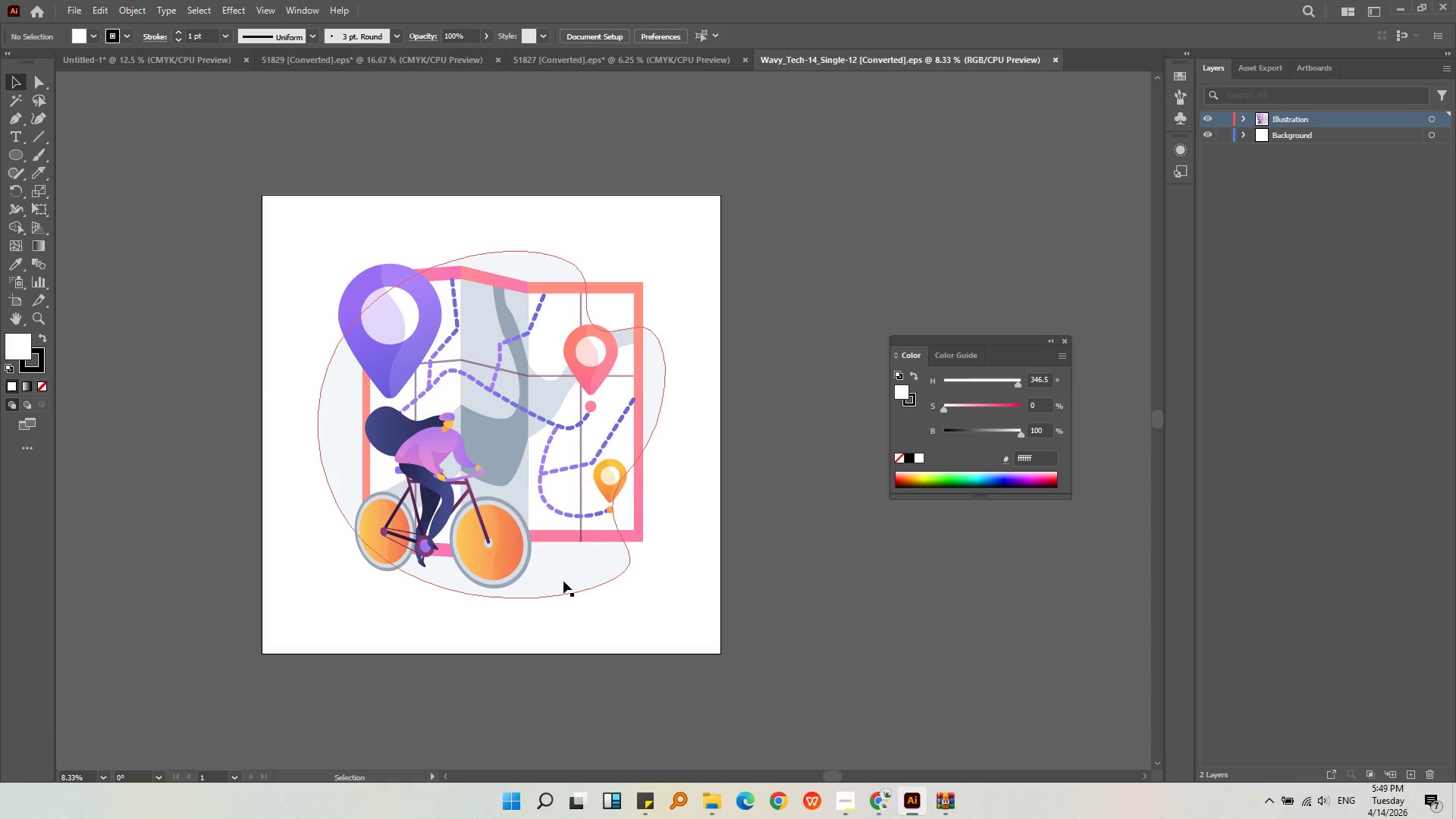 
left_click([579, 588])
 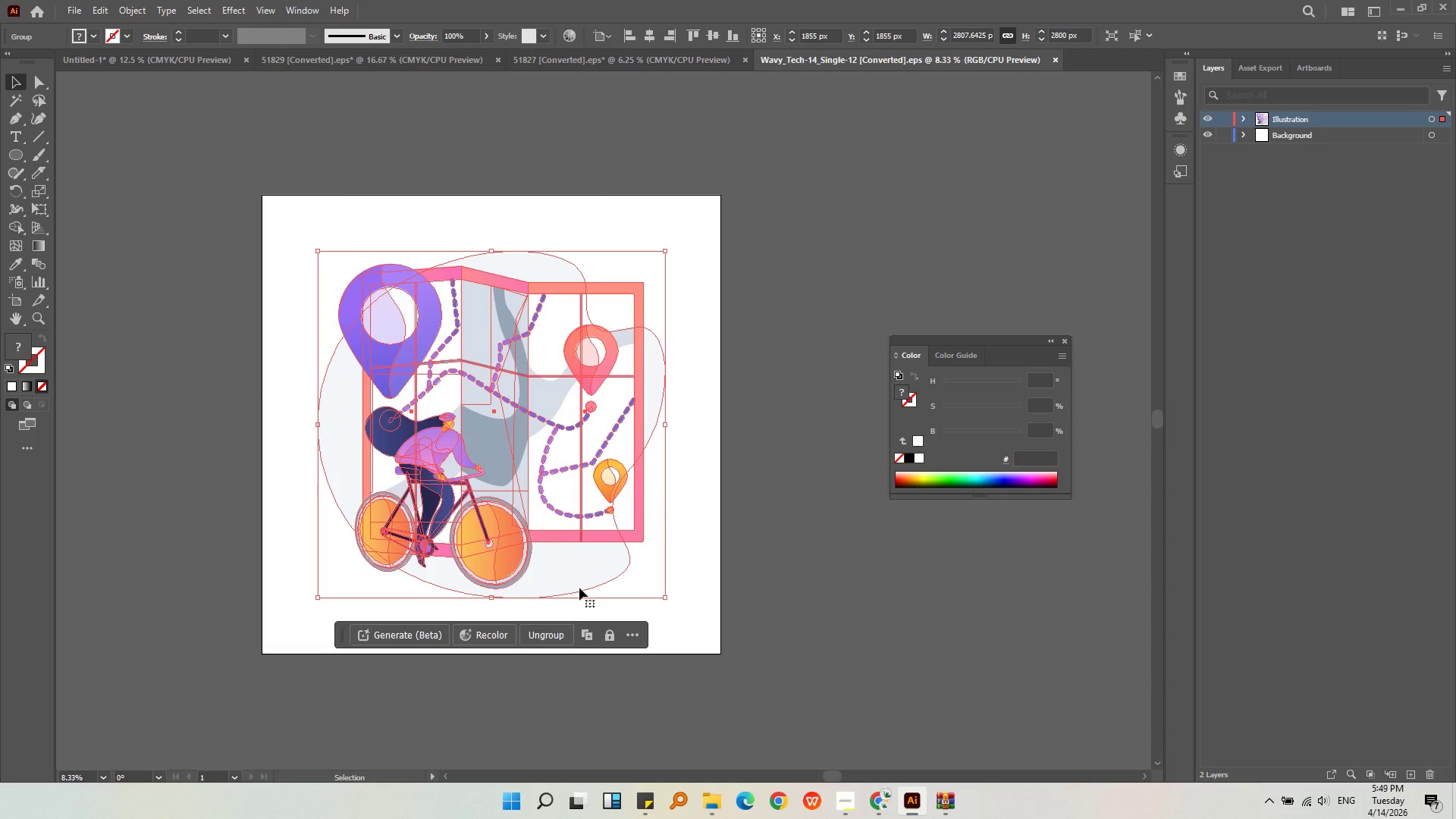 
key(Delete)
 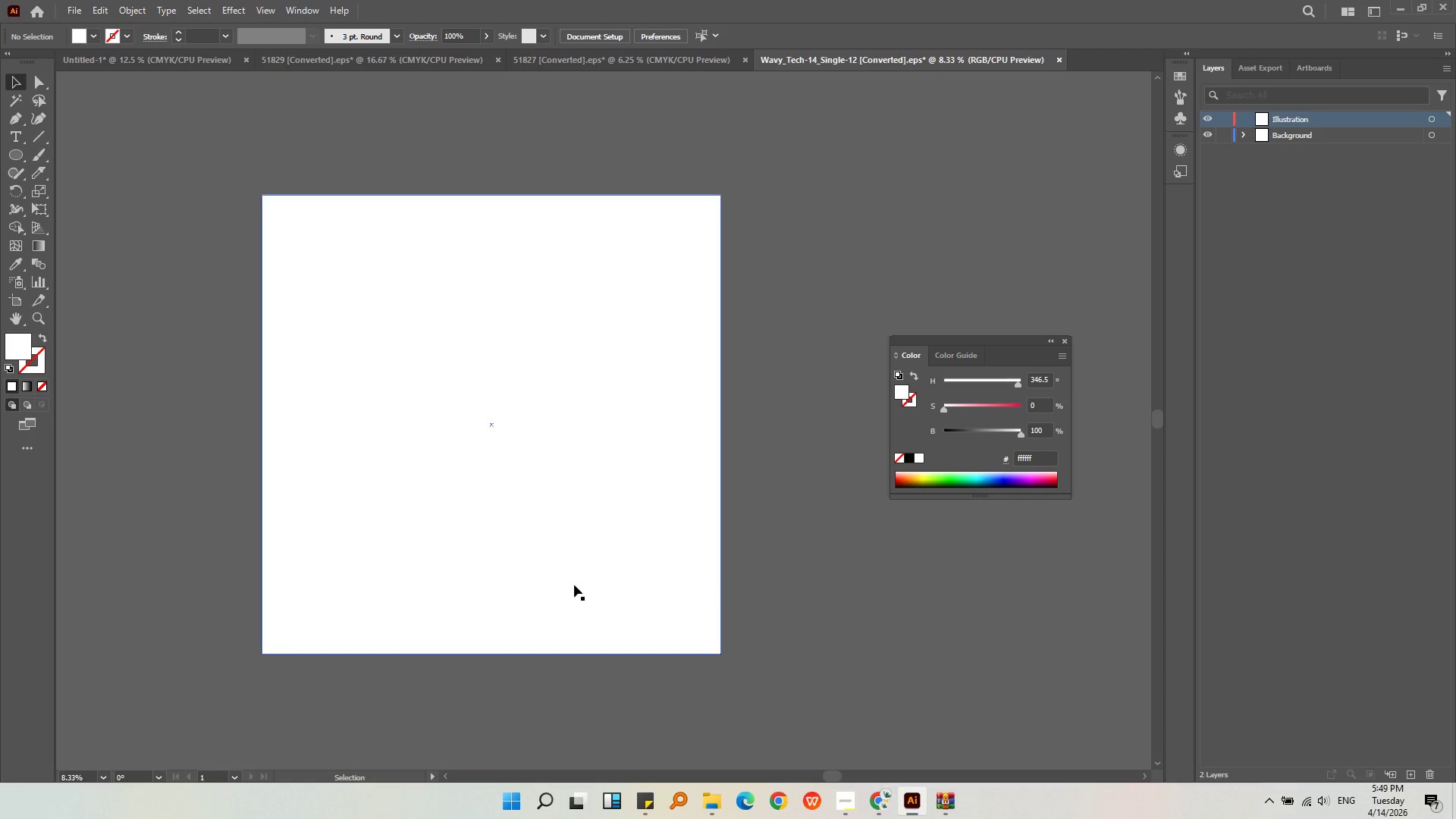 
key(Control+ControlLeft)
 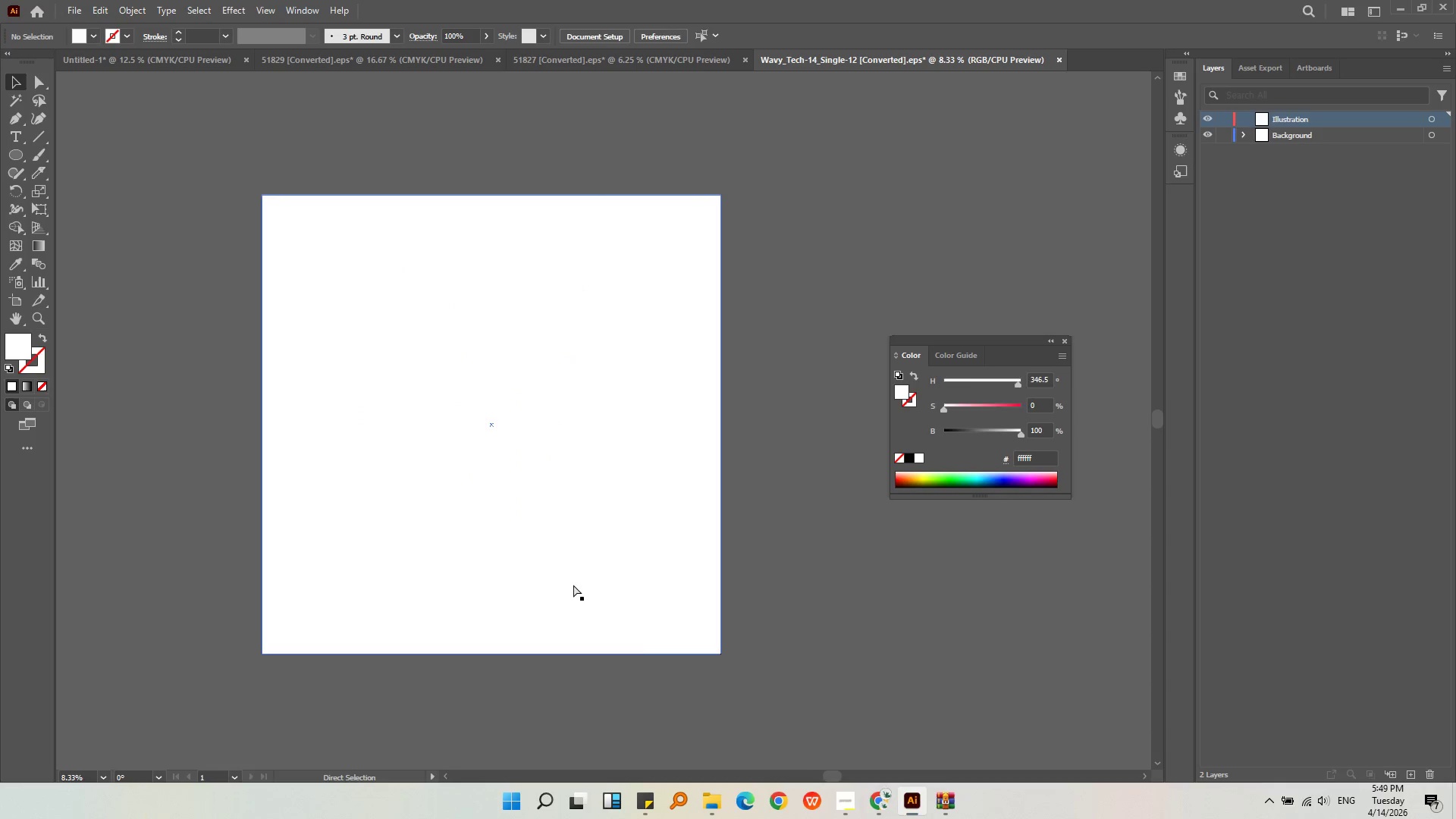 
key(Control+Z)
 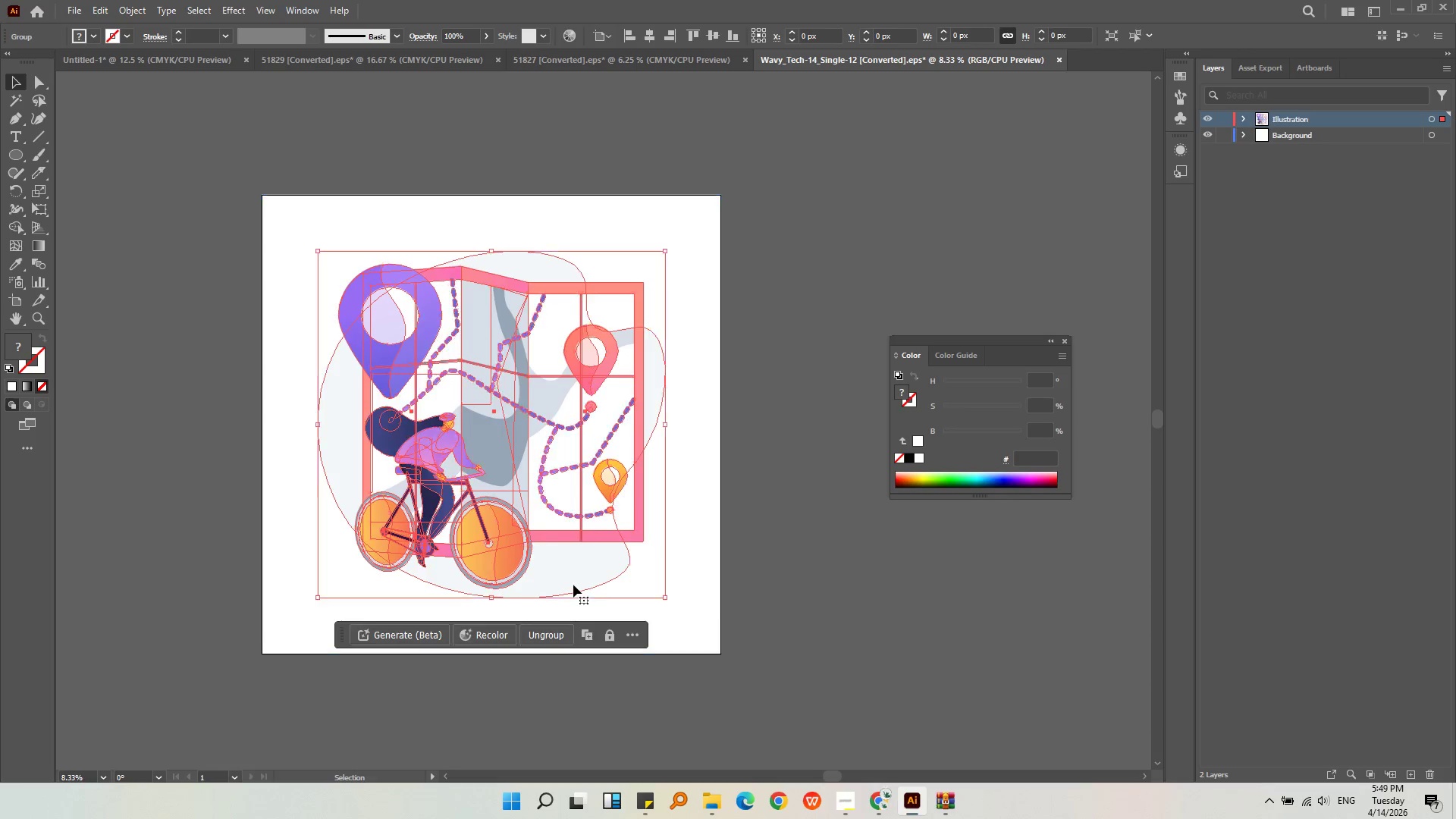 
key(Control+Shift+G)
 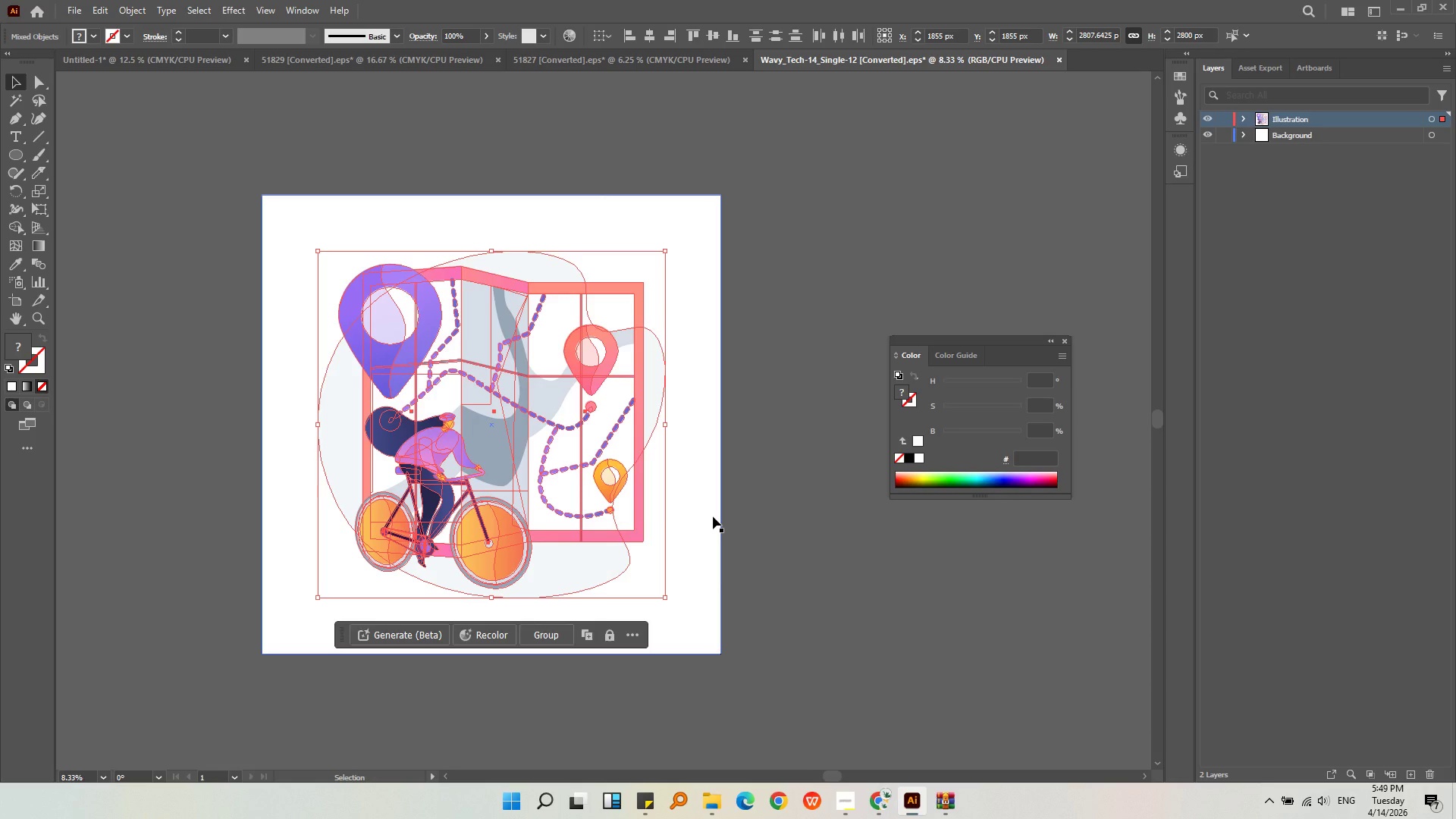 
left_click([811, 556])
 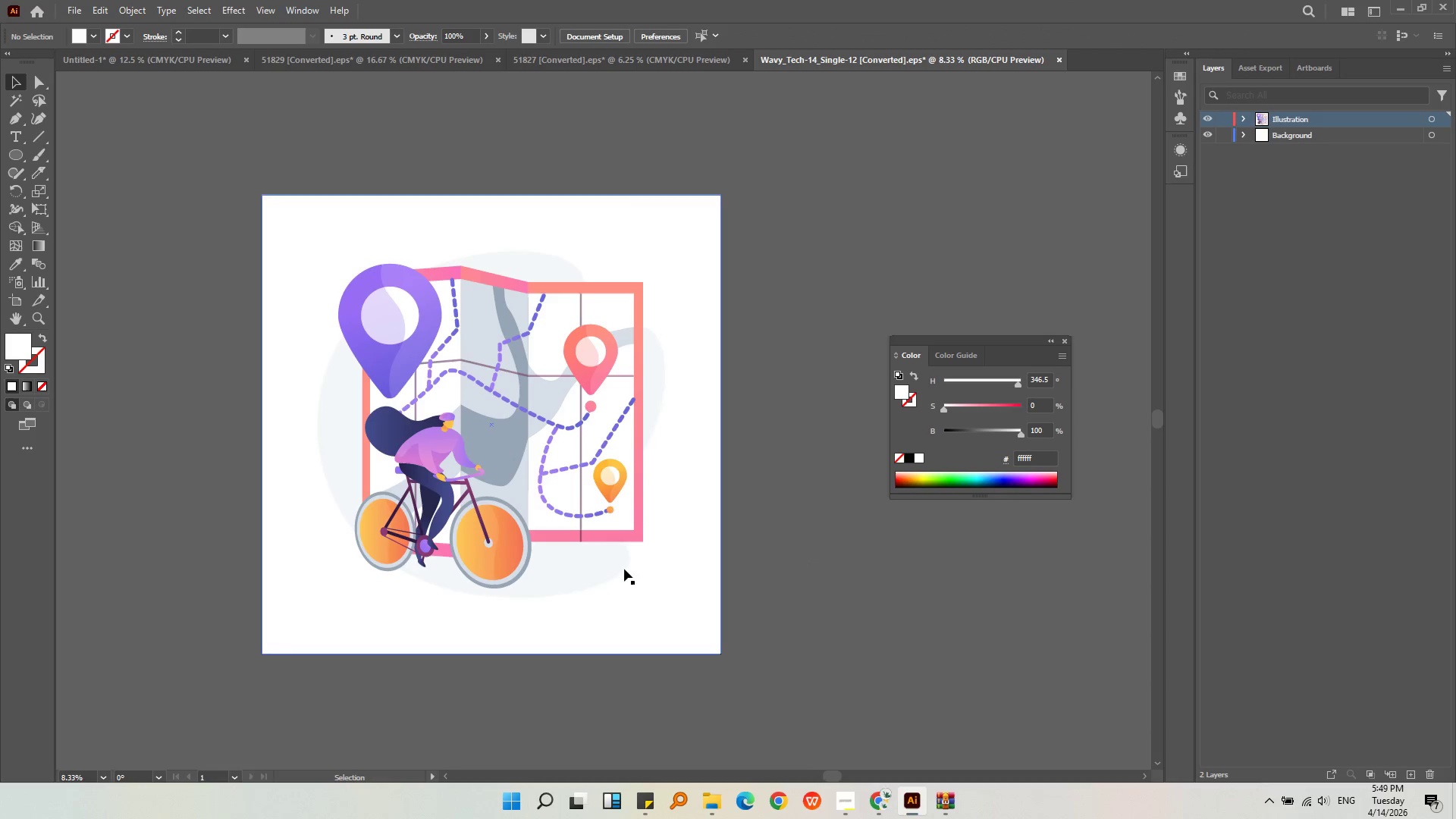 
left_click([605, 566])
 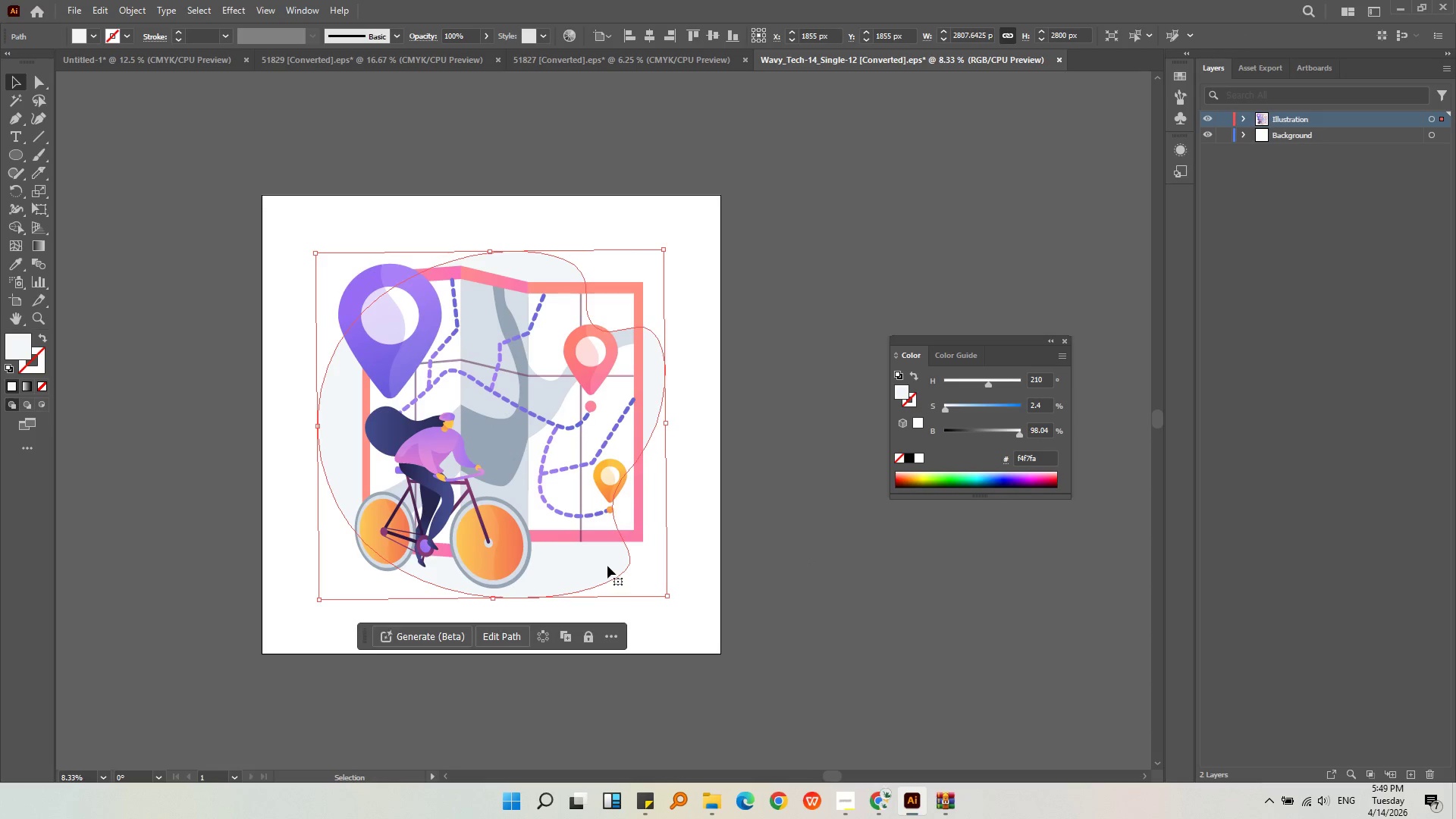 
key(Delete)
 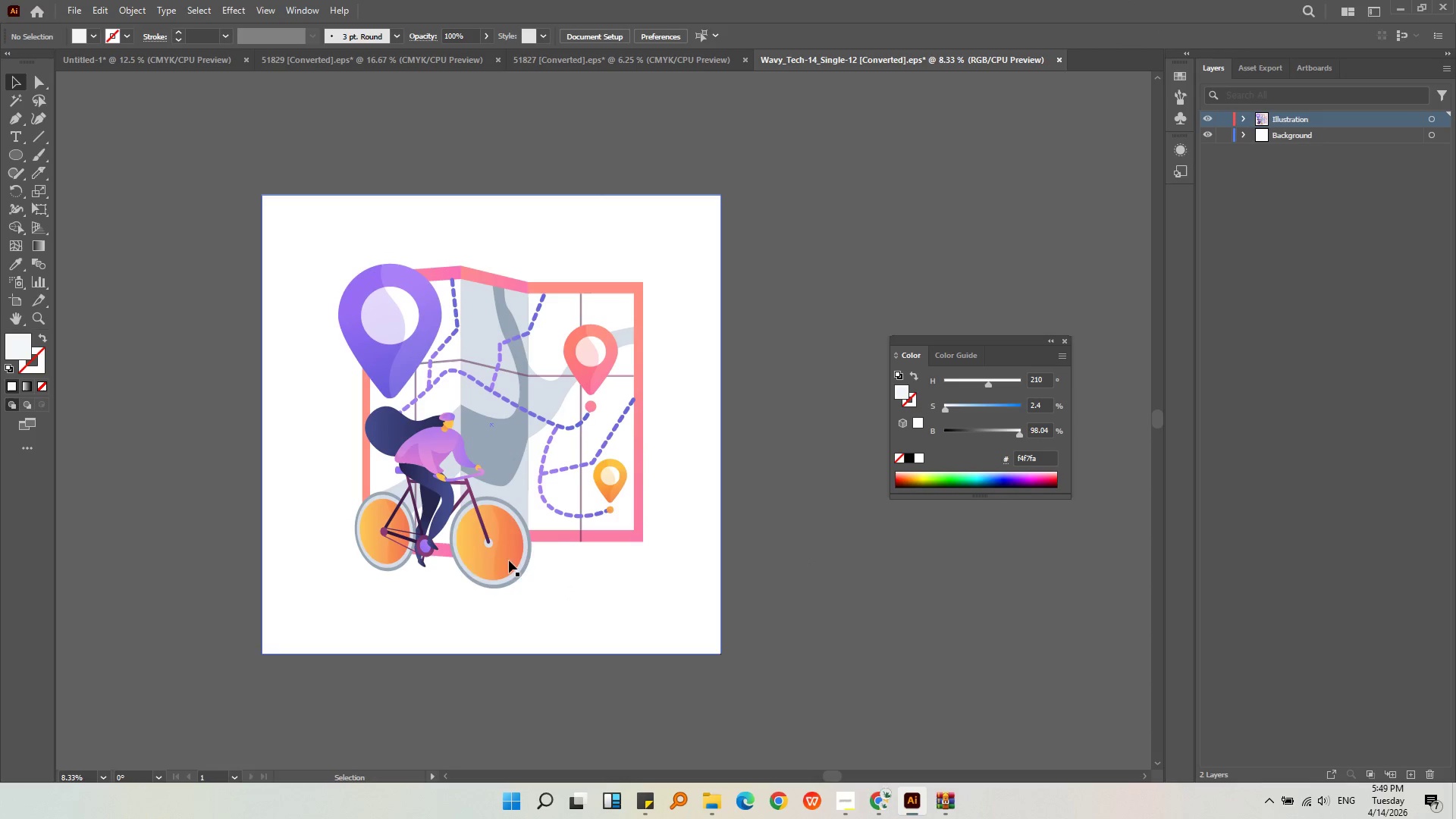 
left_click([498, 543])
 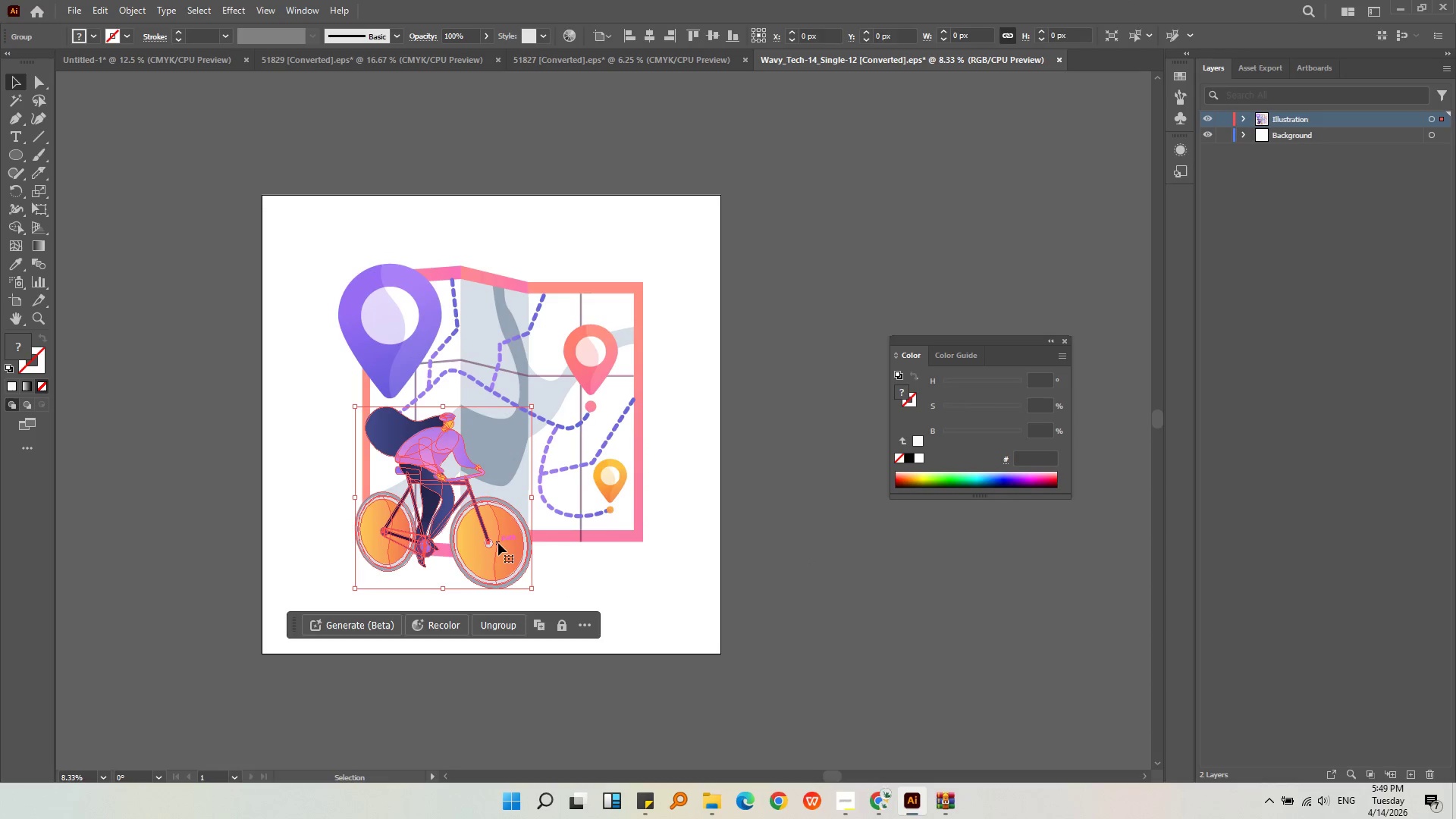 
key(Delete)
 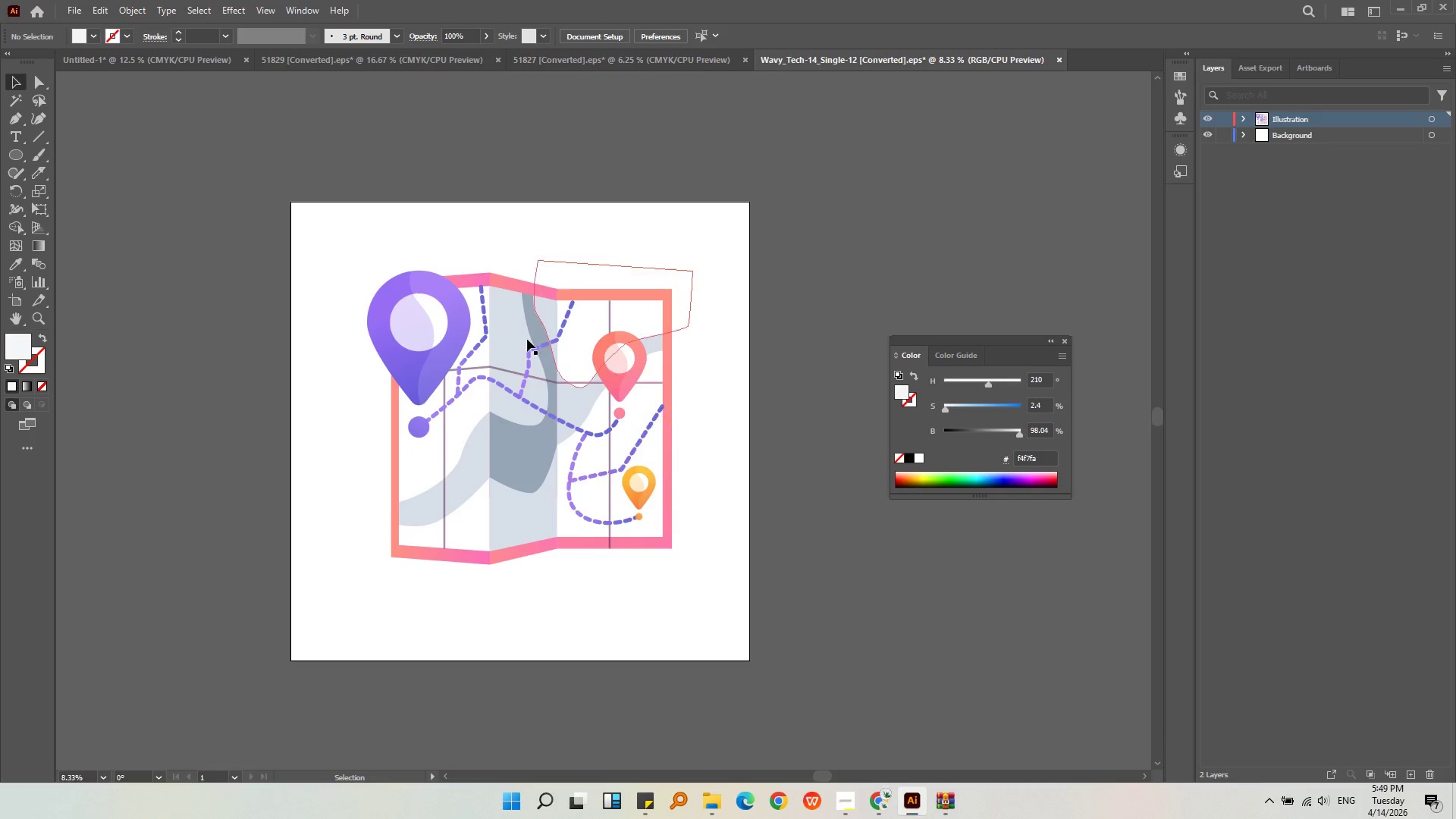 
left_click([423, 375])
 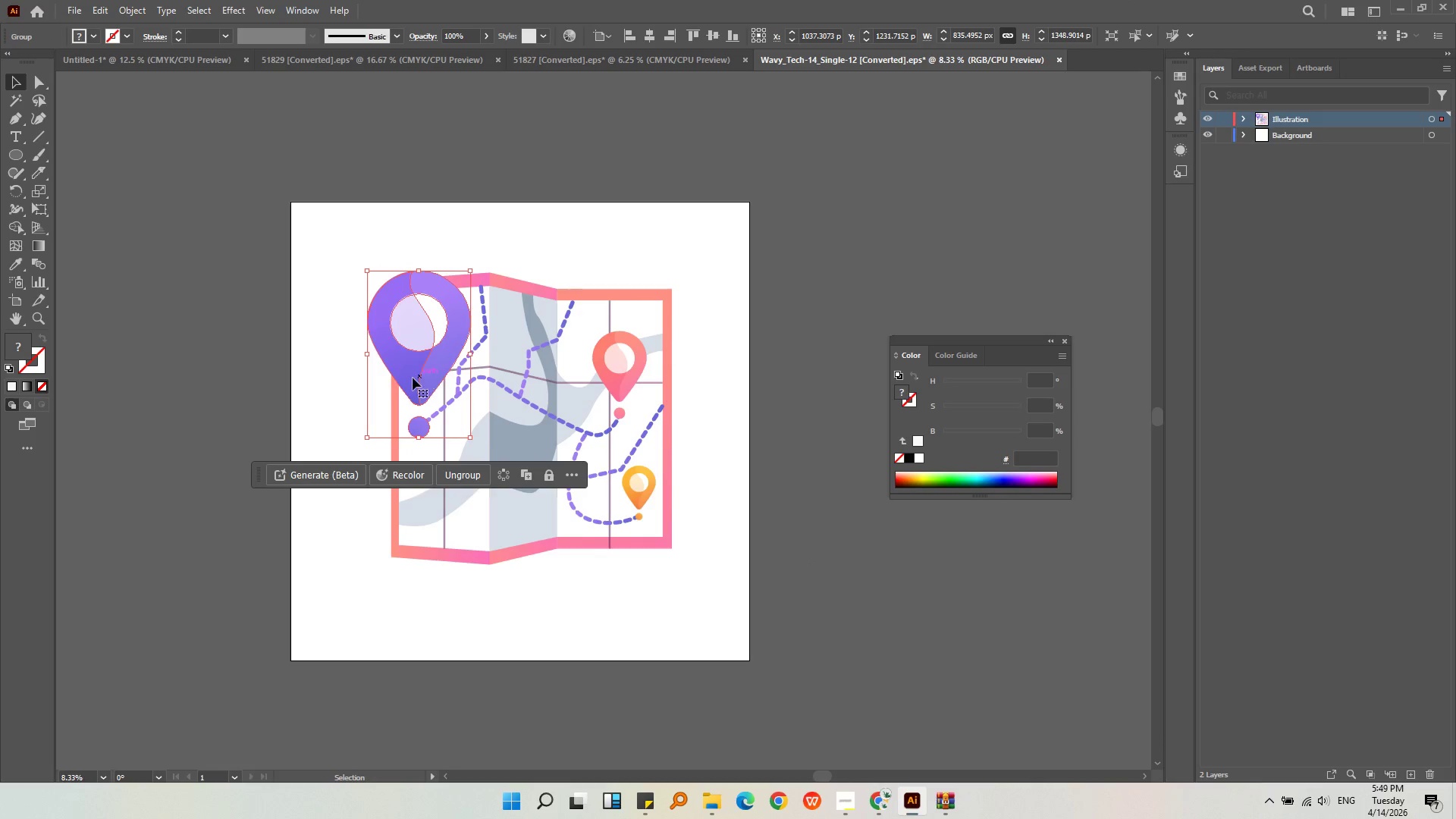 
double_click([410, 378])
 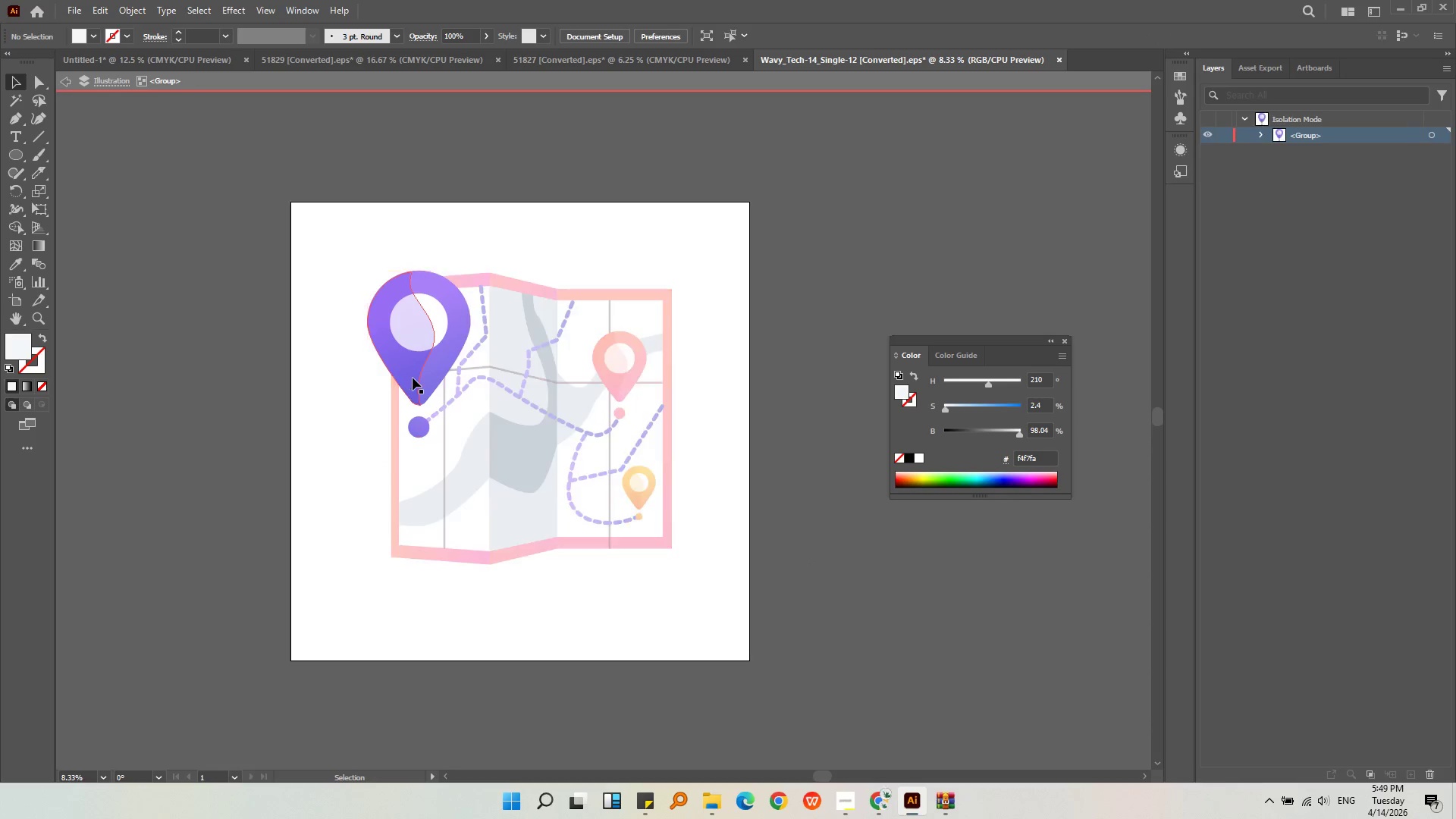 
triple_click([413, 378])
 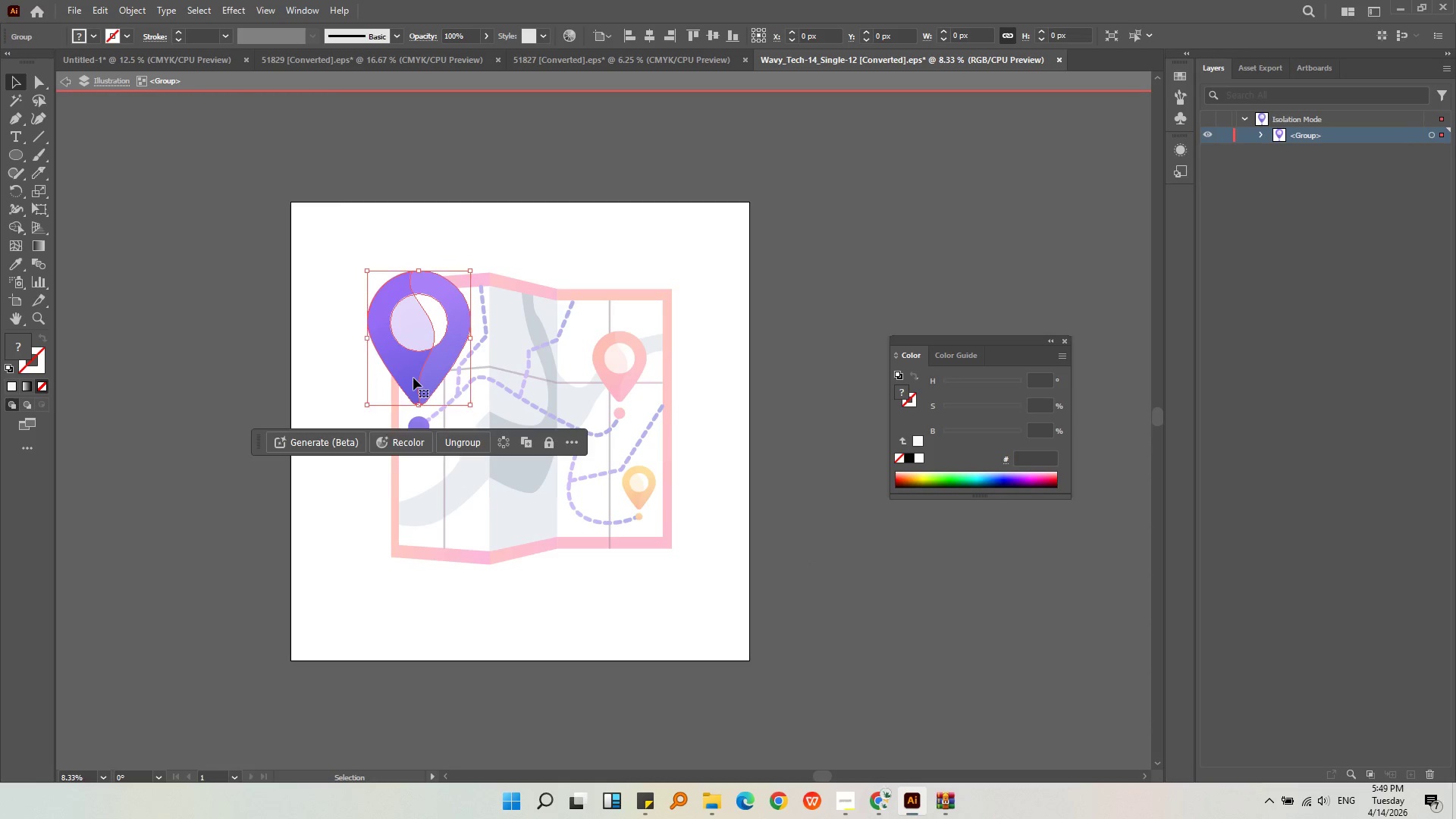 
key(Delete)
 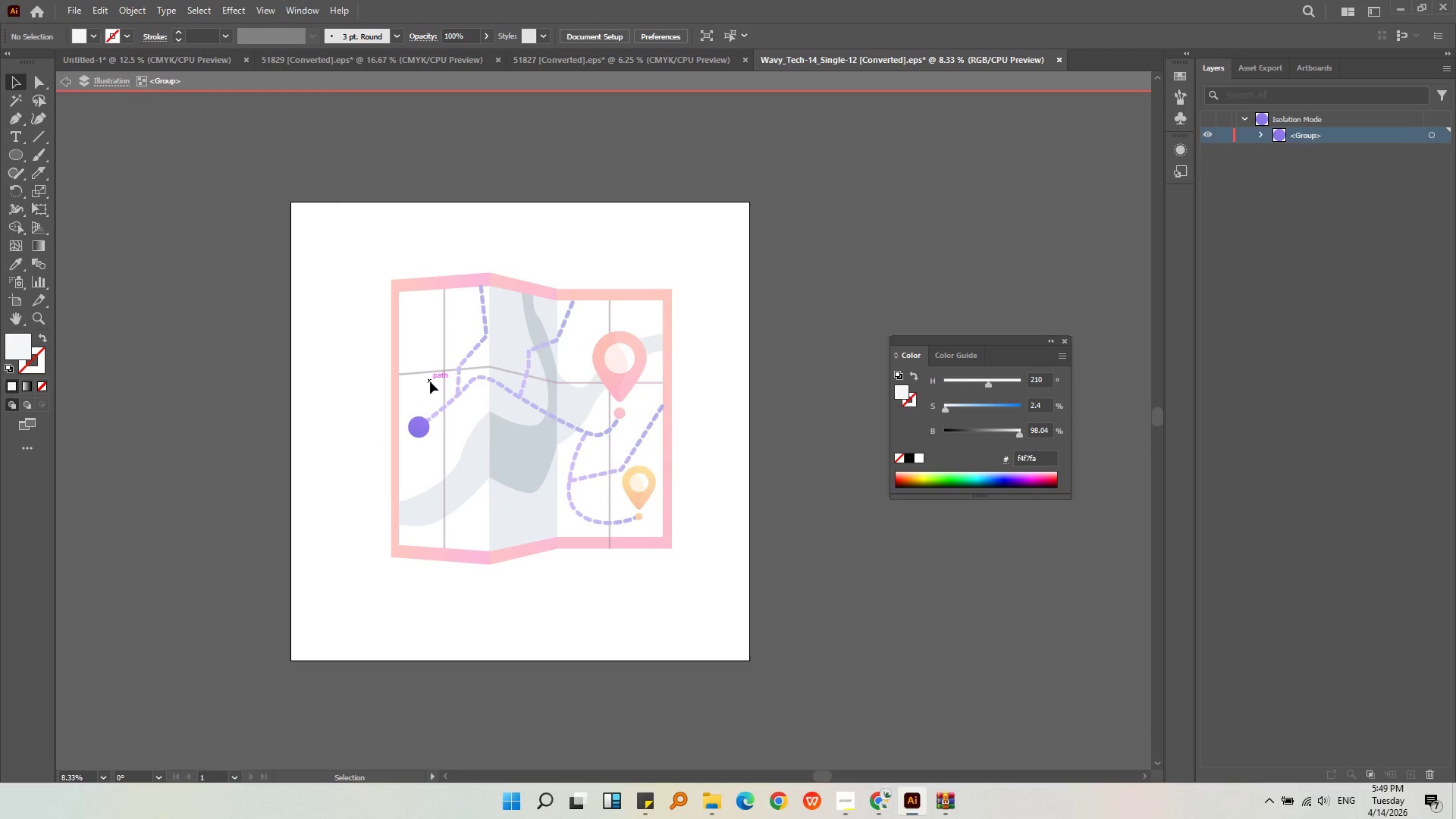 
key(Control+ControlLeft)
 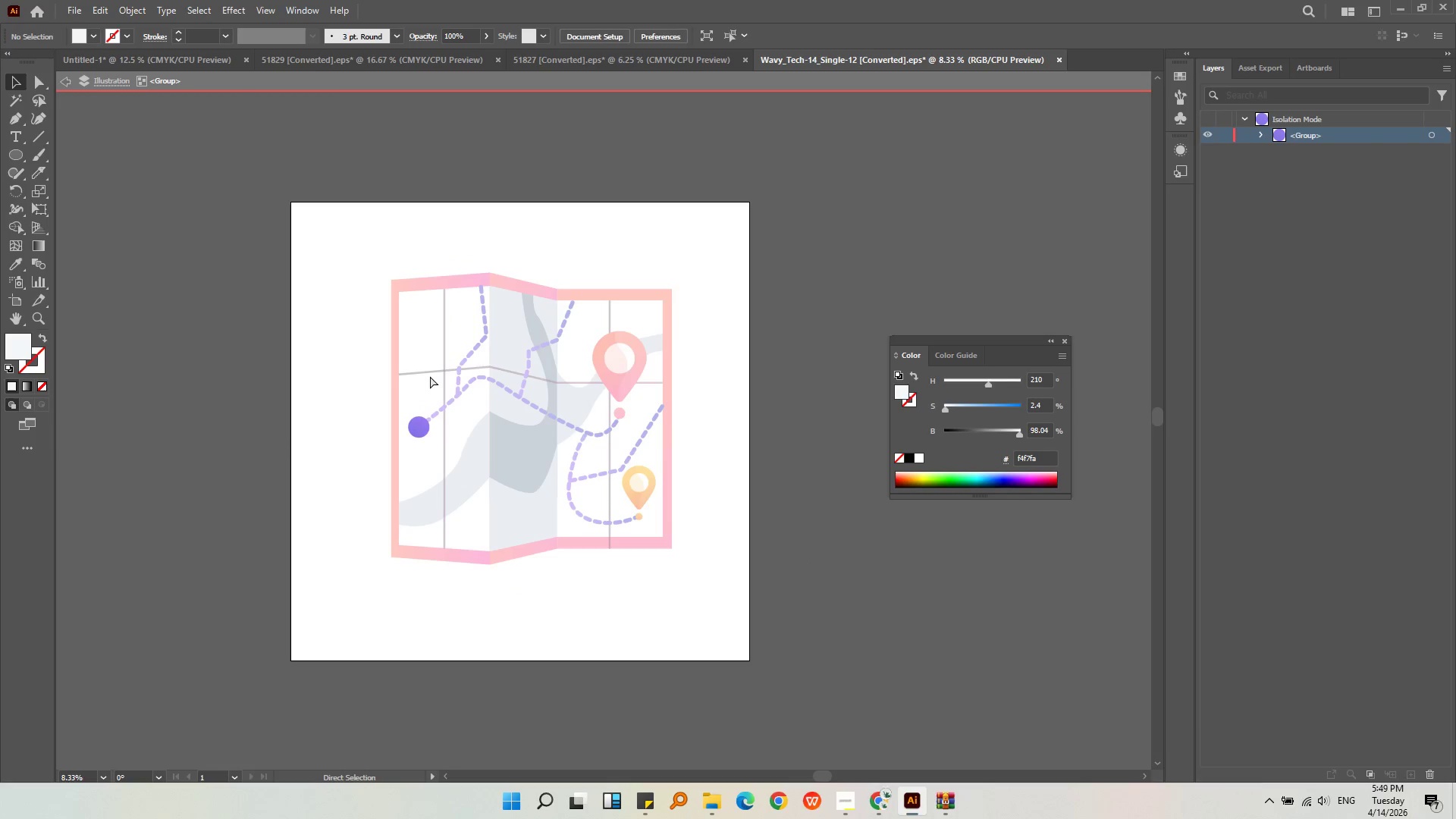 
key(Control+Z)
 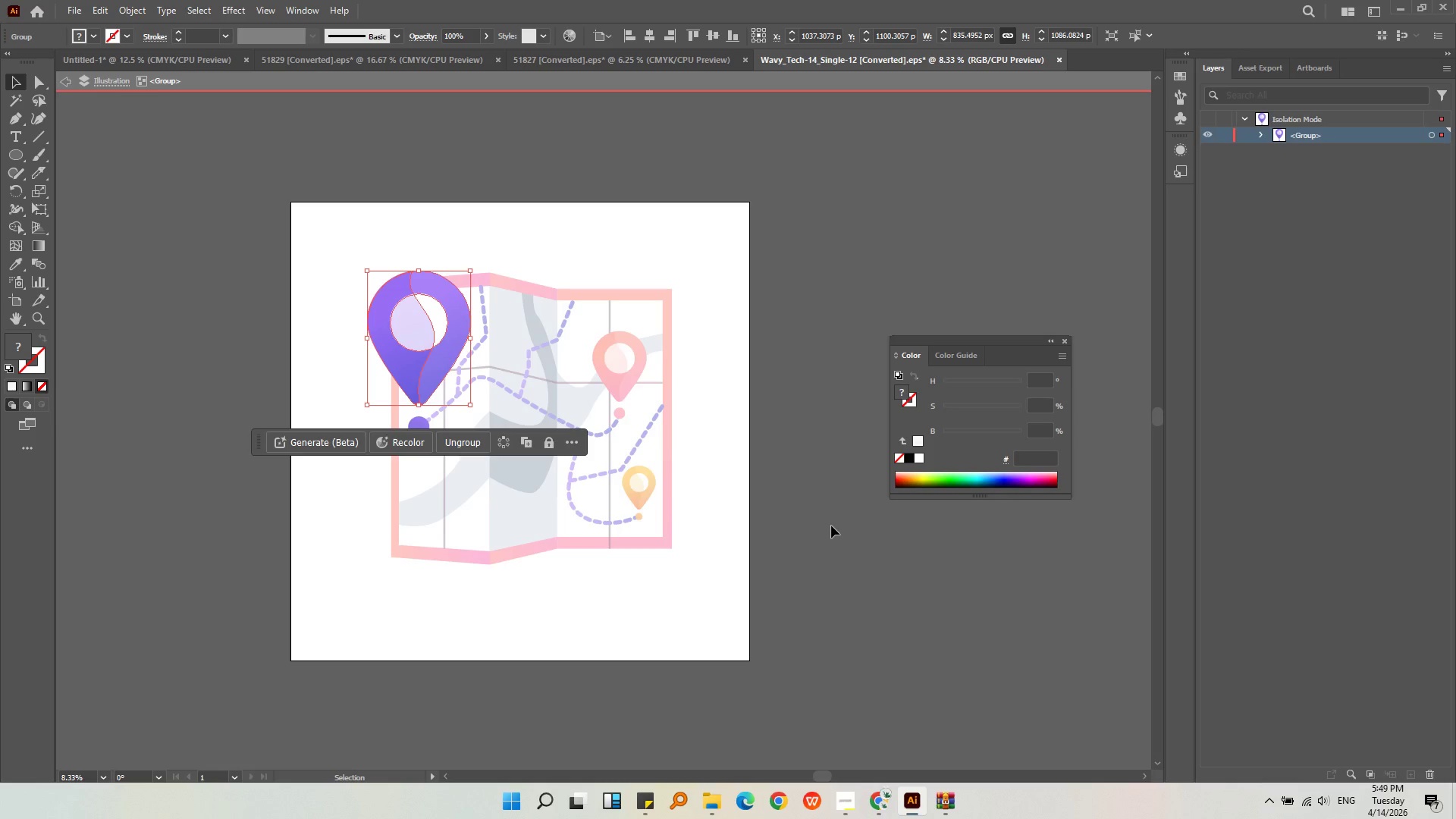 
double_click([829, 526])
 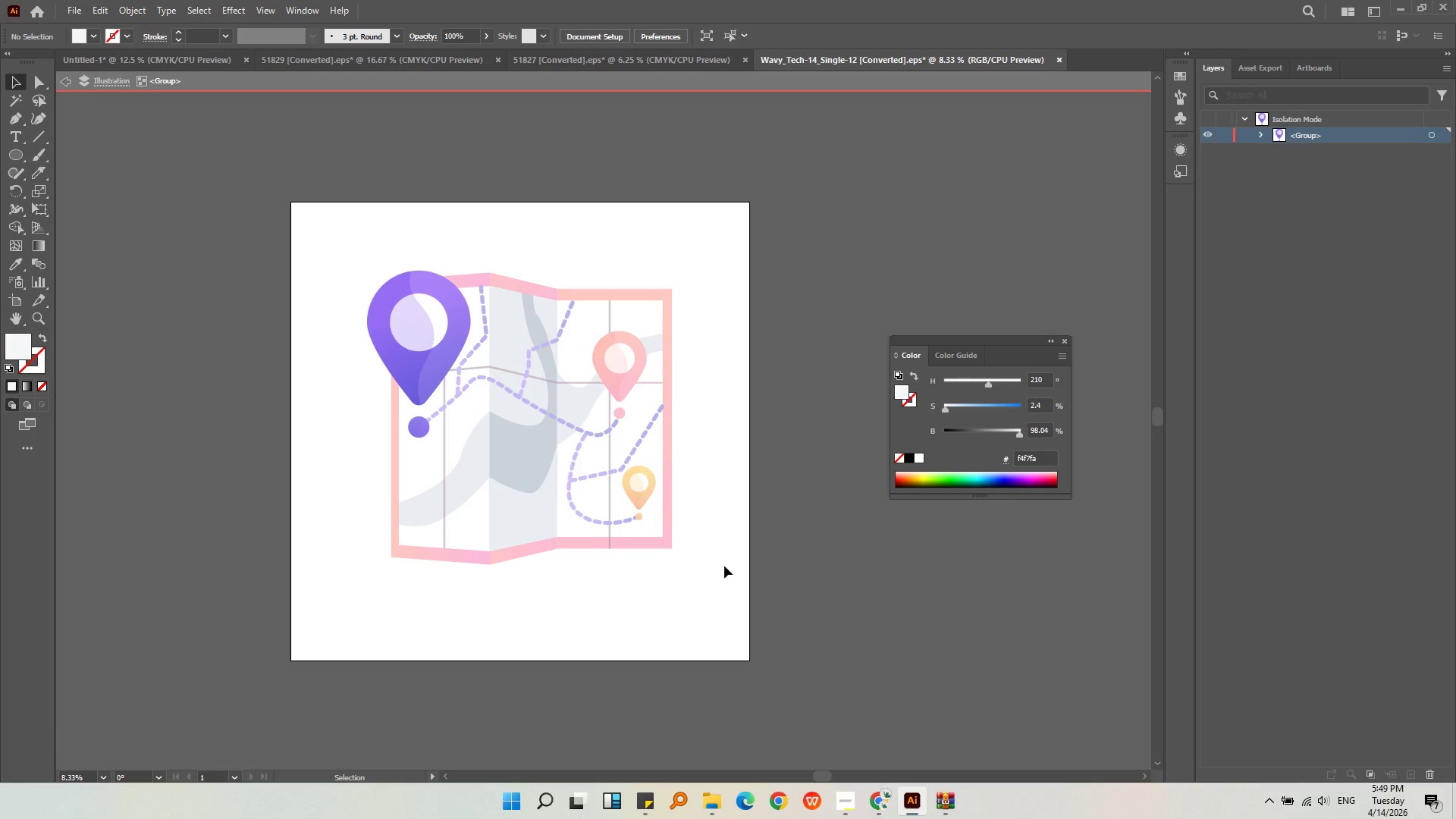 
double_click([725, 566])
 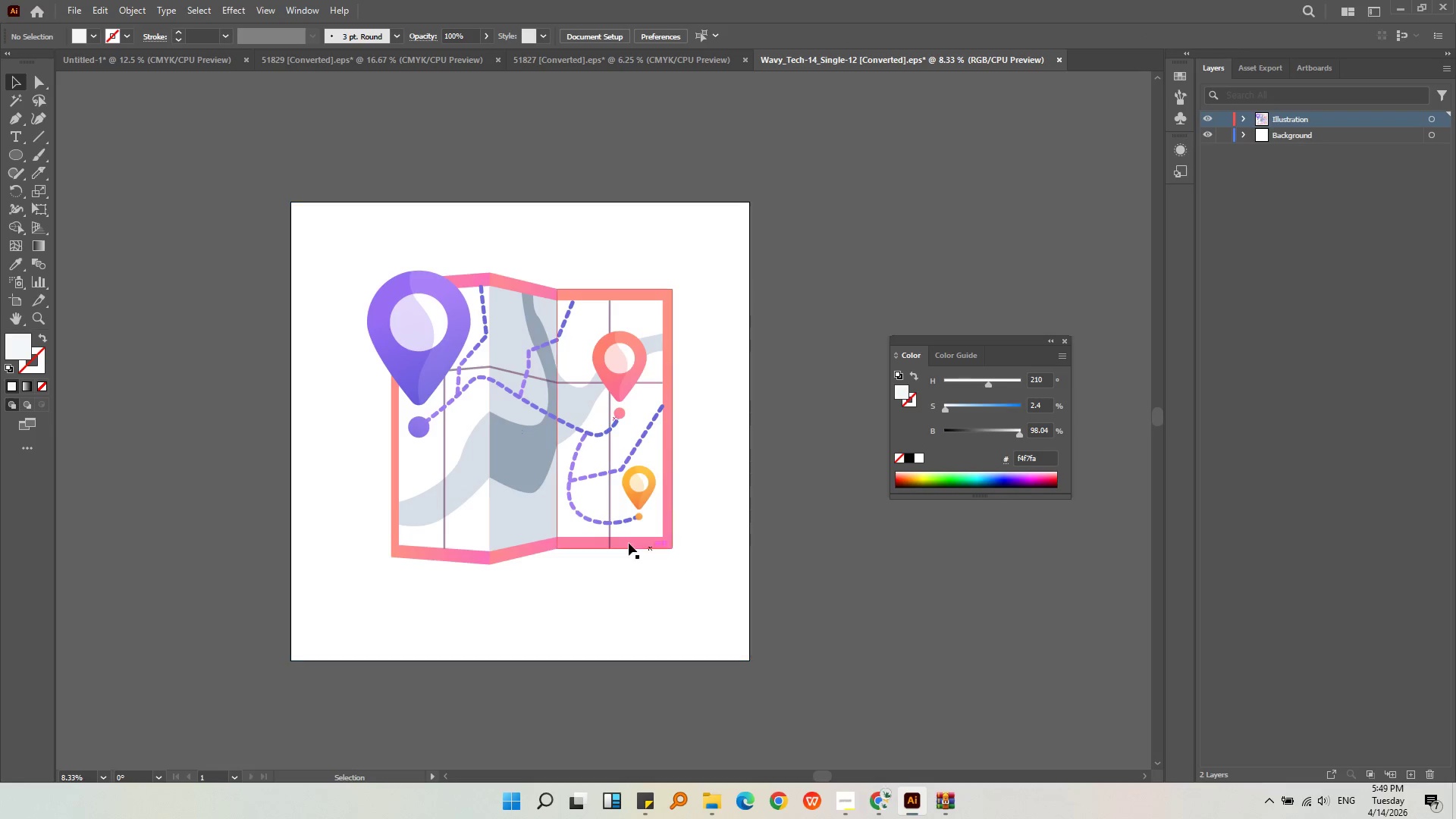 
triple_click([629, 542])
 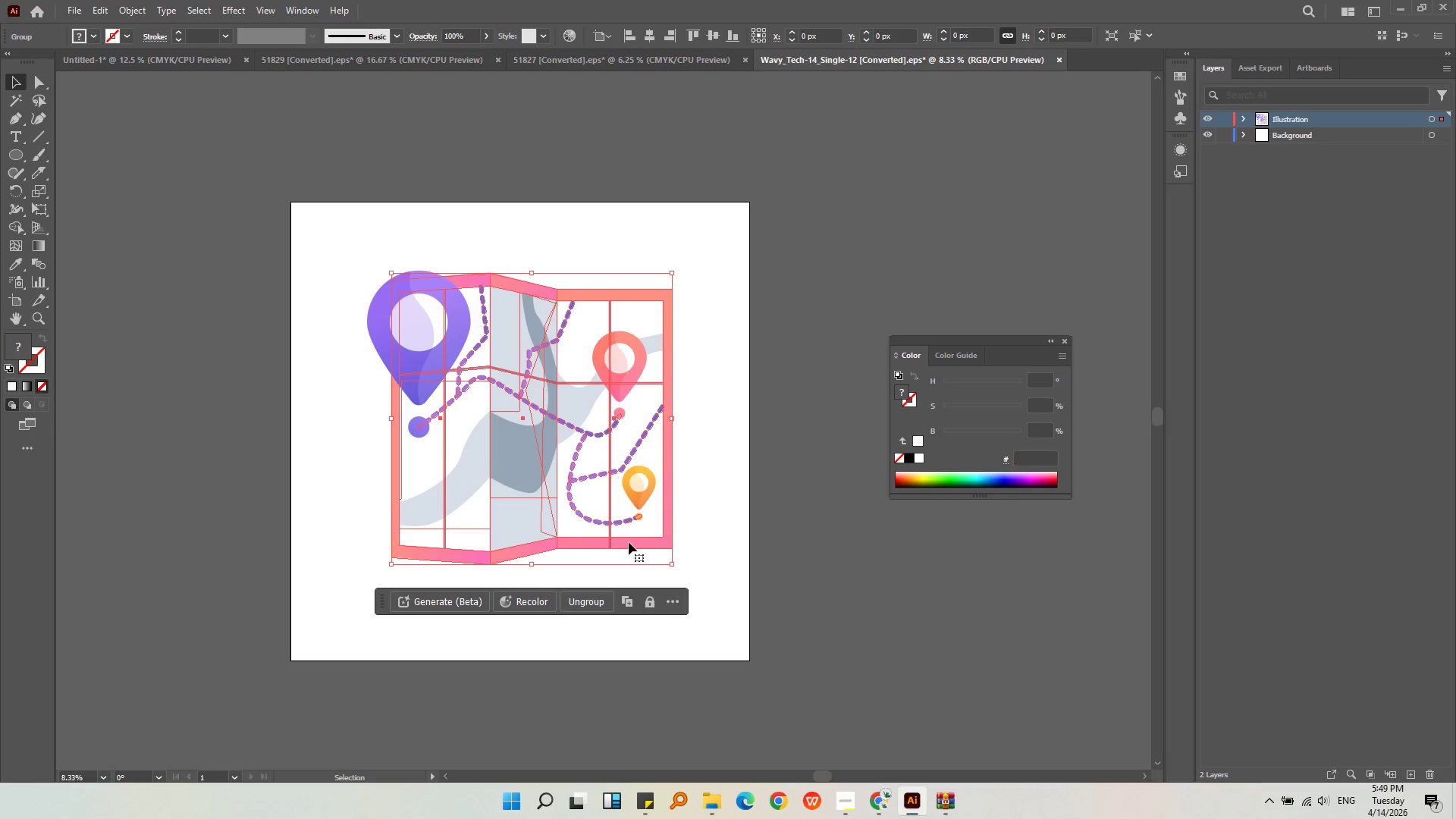 
key(Control+Shift+G)
 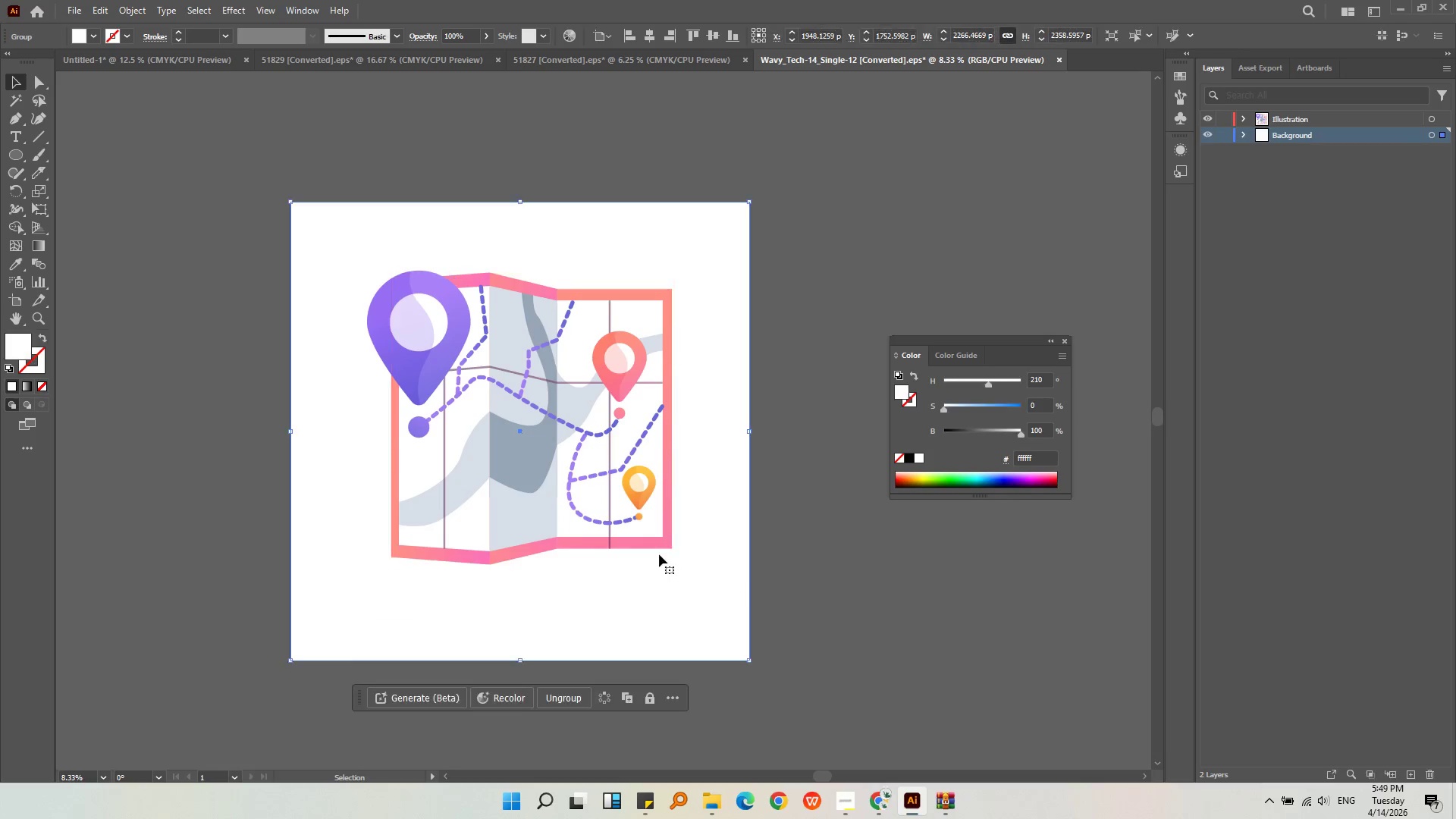 
double_click([659, 554])
 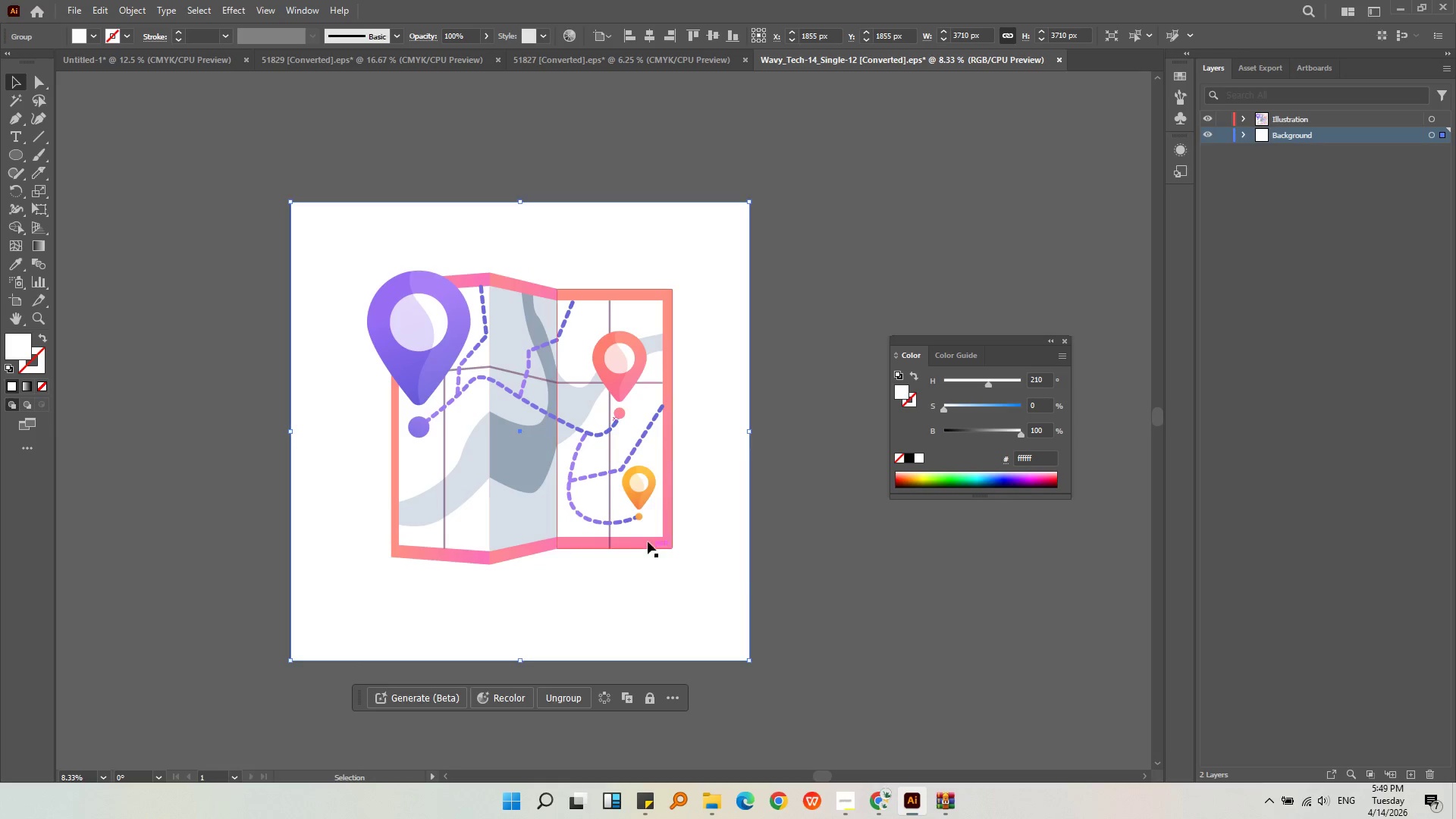 
triple_click([648, 541])
 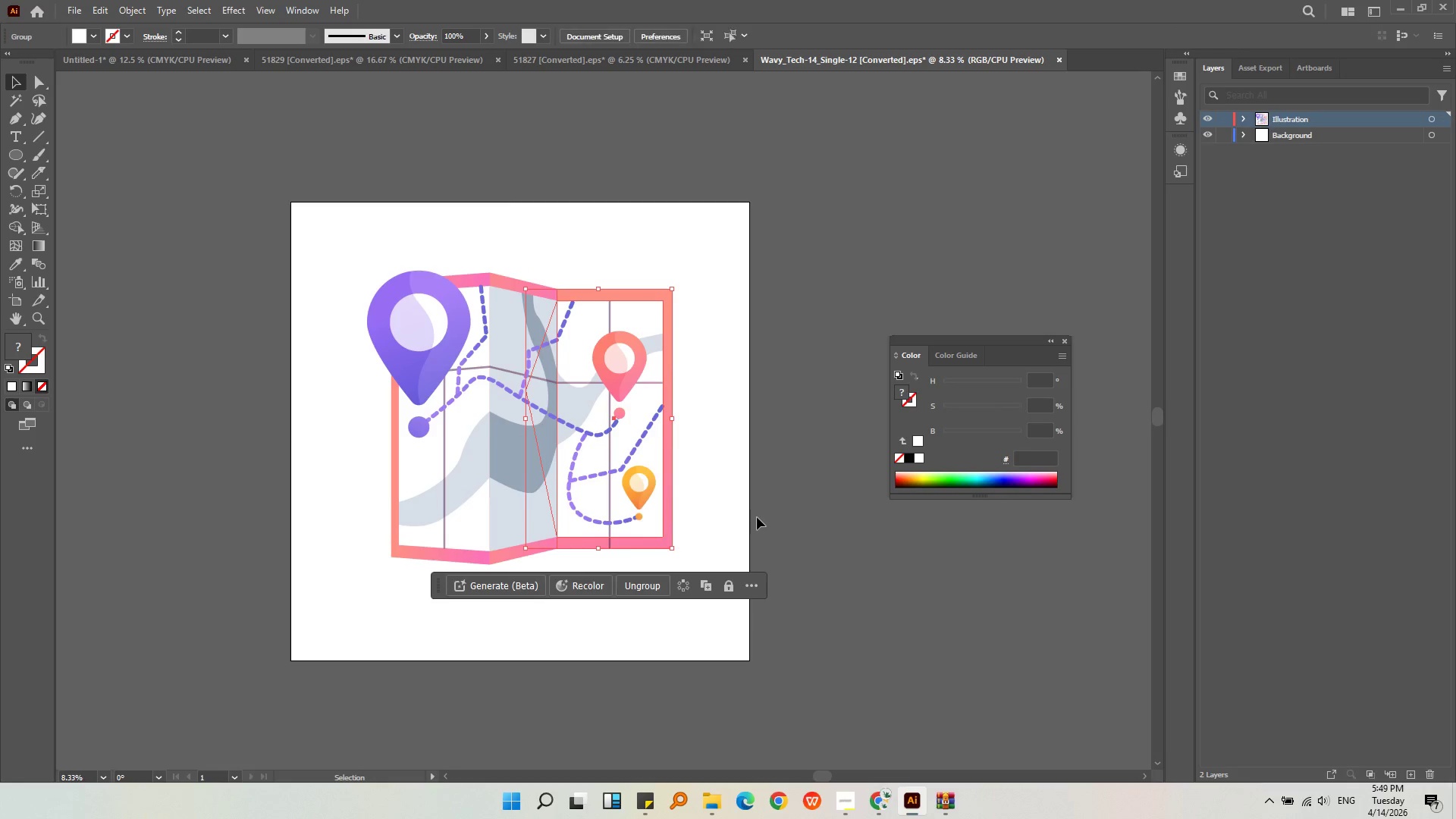 
double_click([729, 515])
 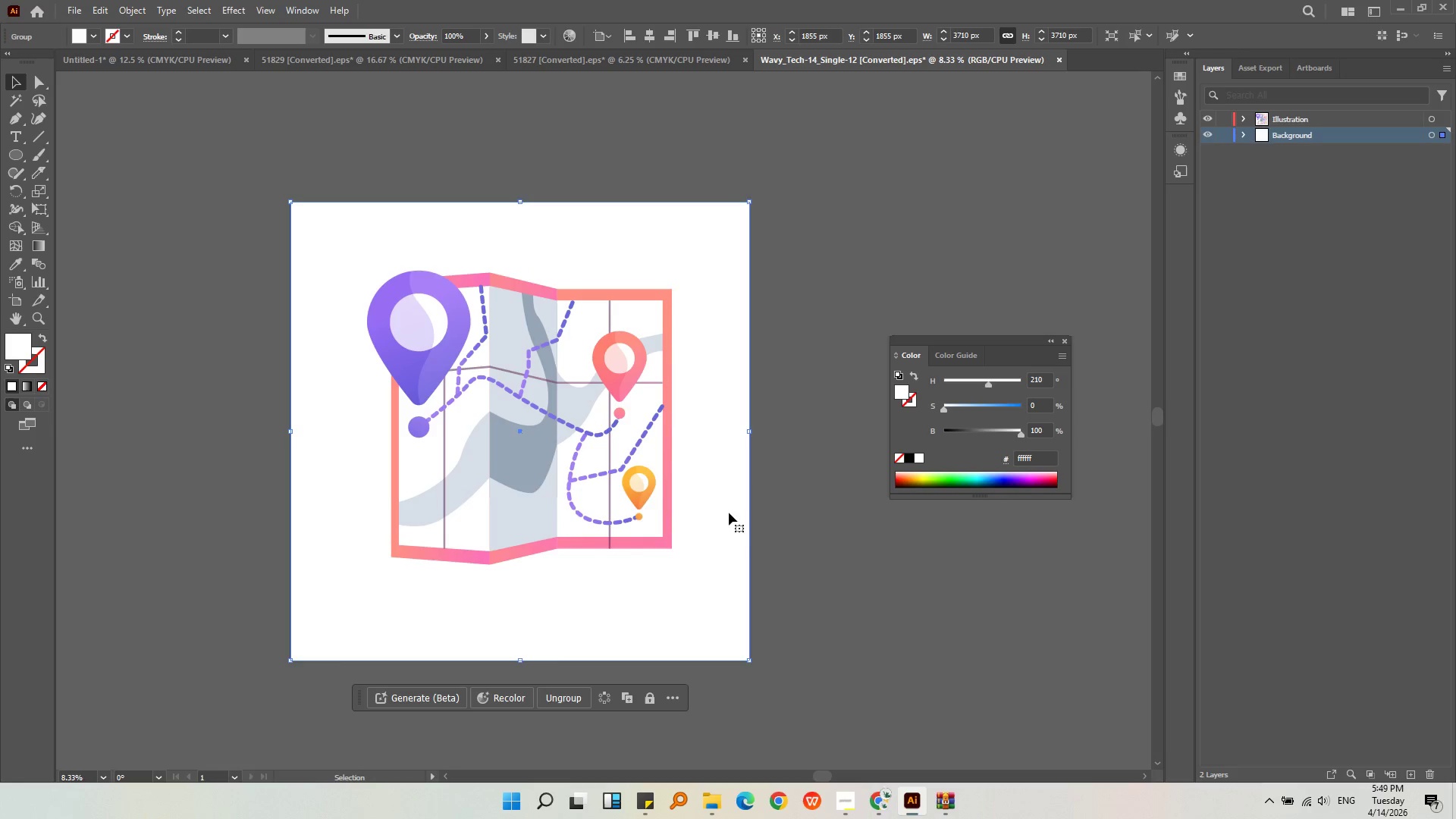 
key(Delete)
 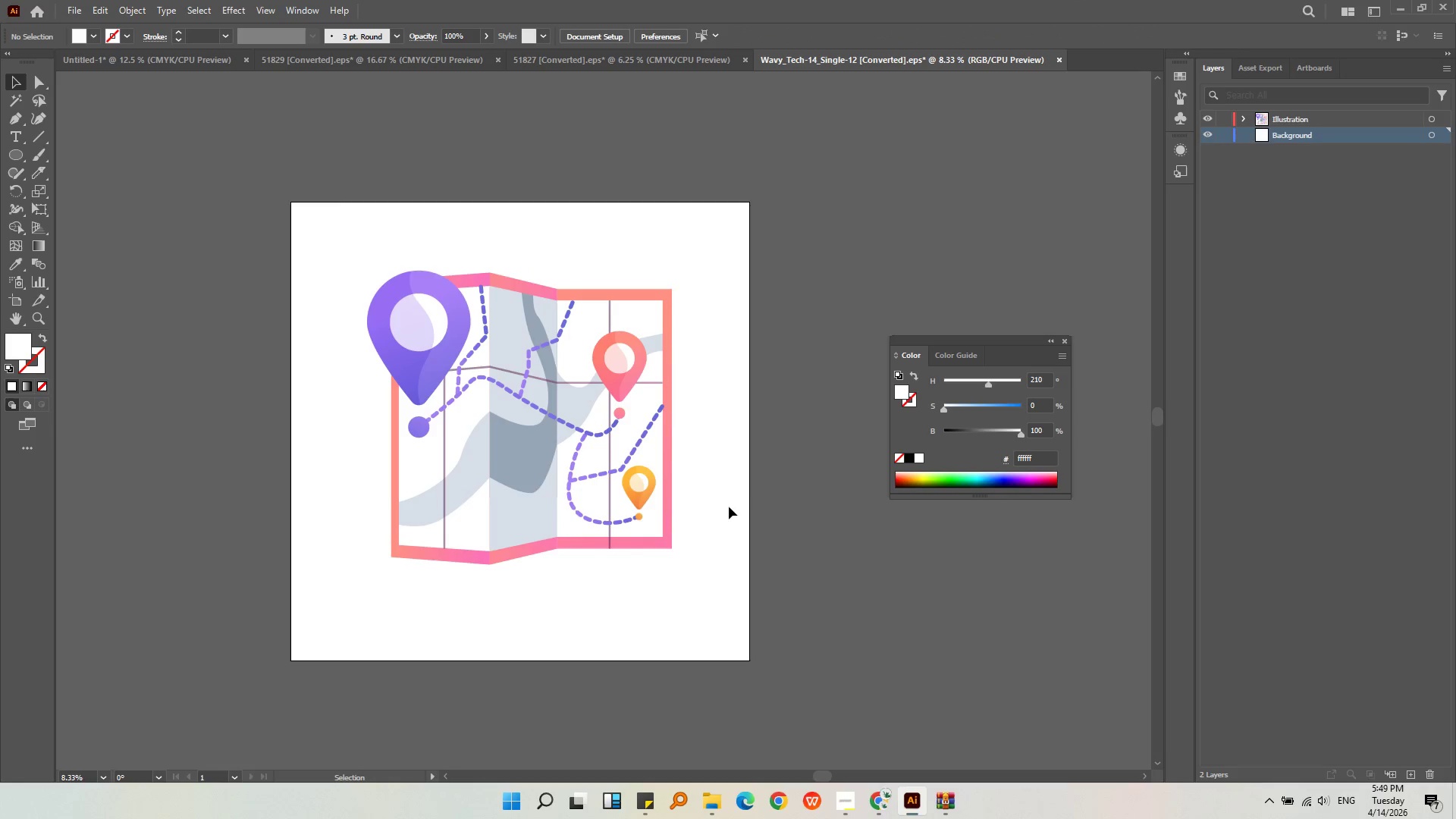 
left_click([728, 508])
 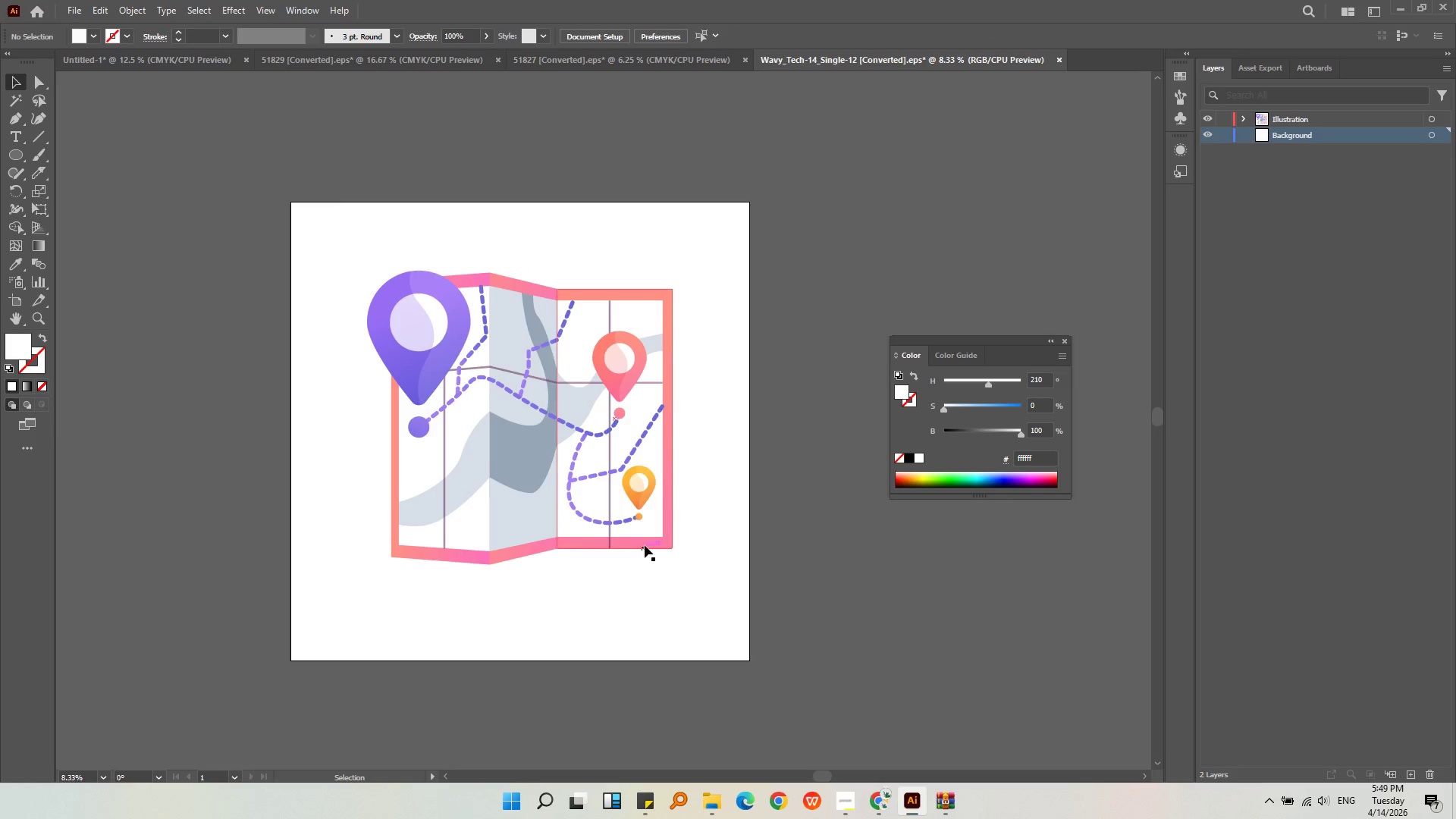 
double_click([645, 544])
 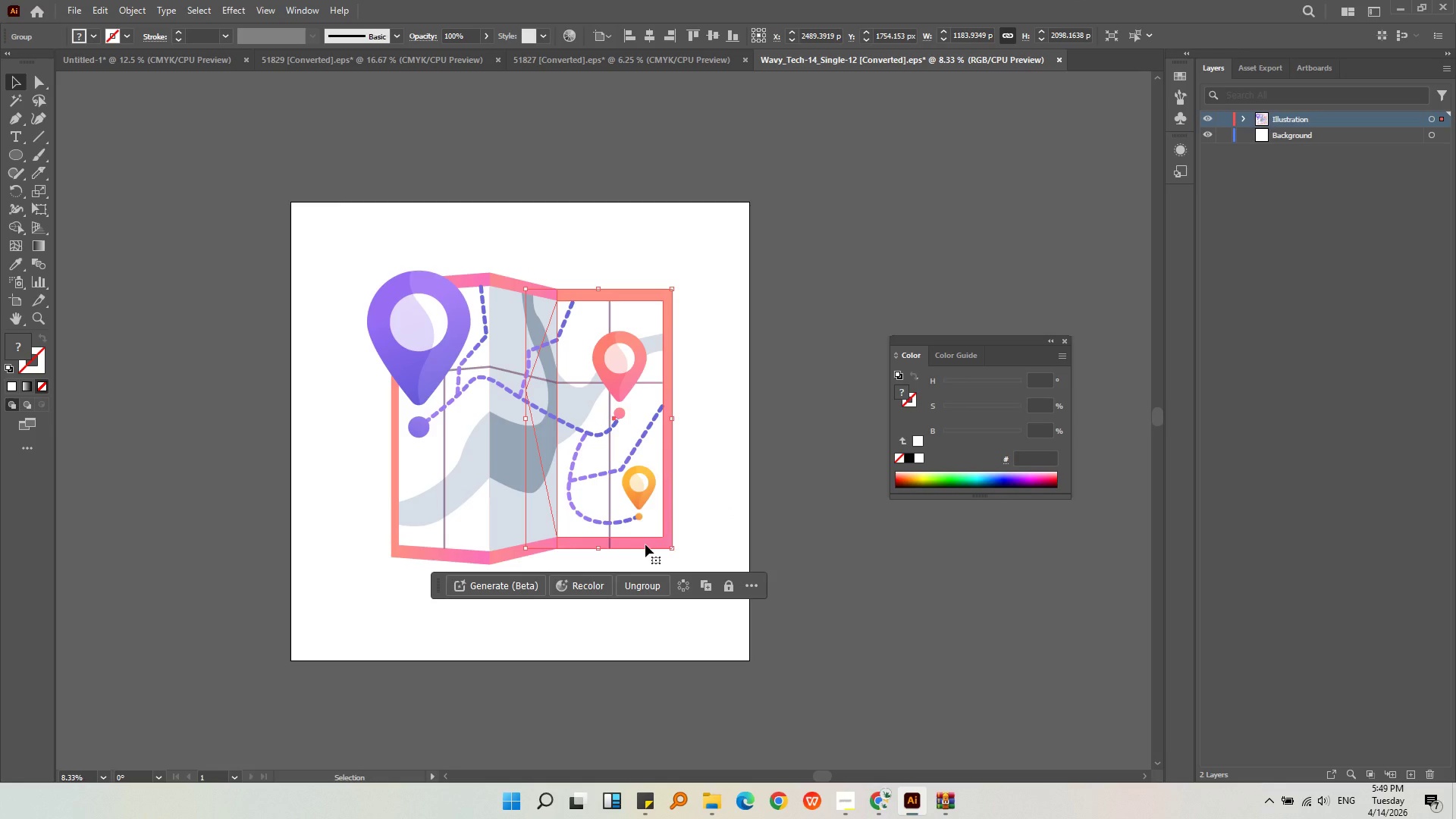 
key(Control+Shift+G)
 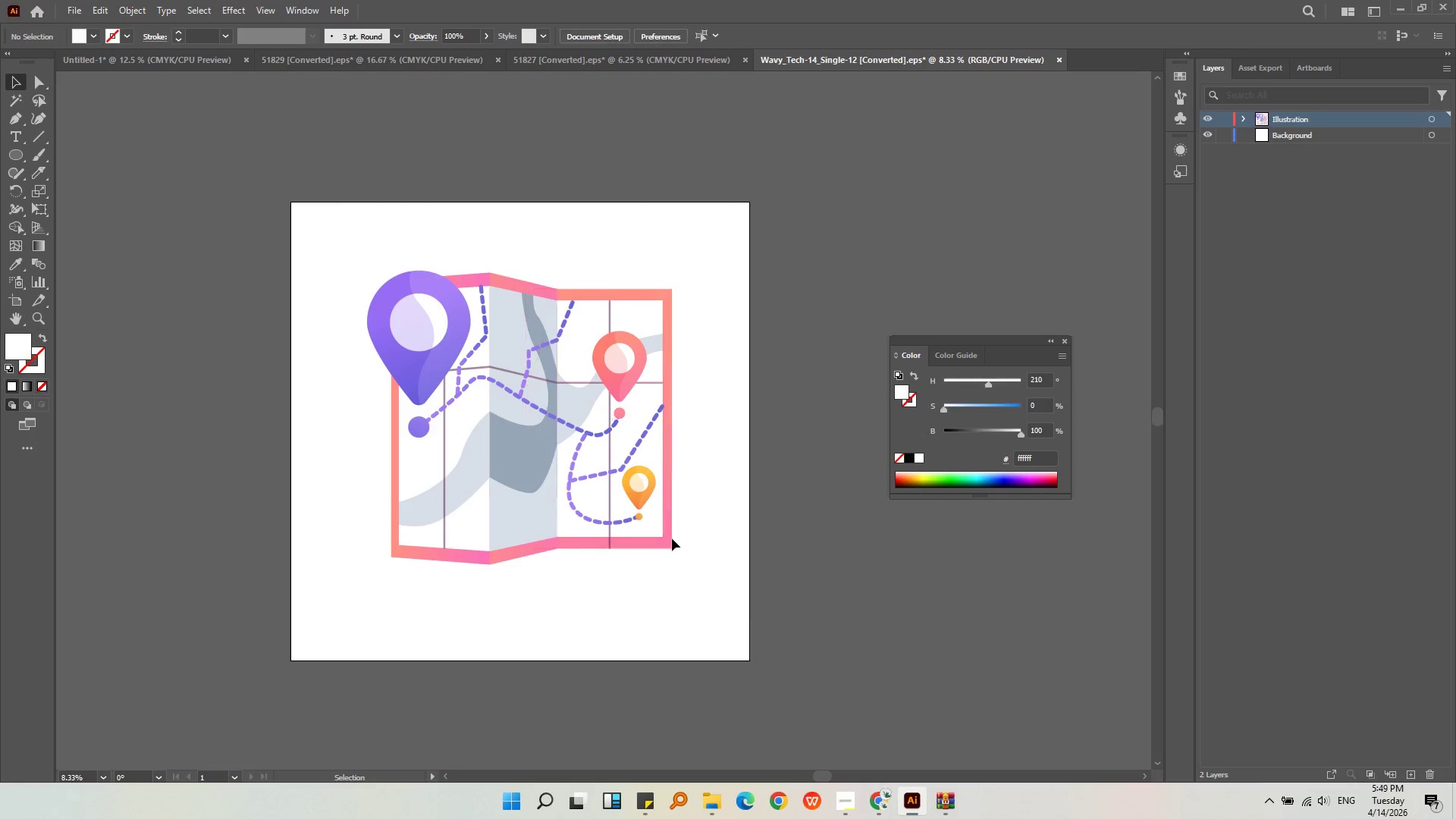 
double_click([664, 542])
 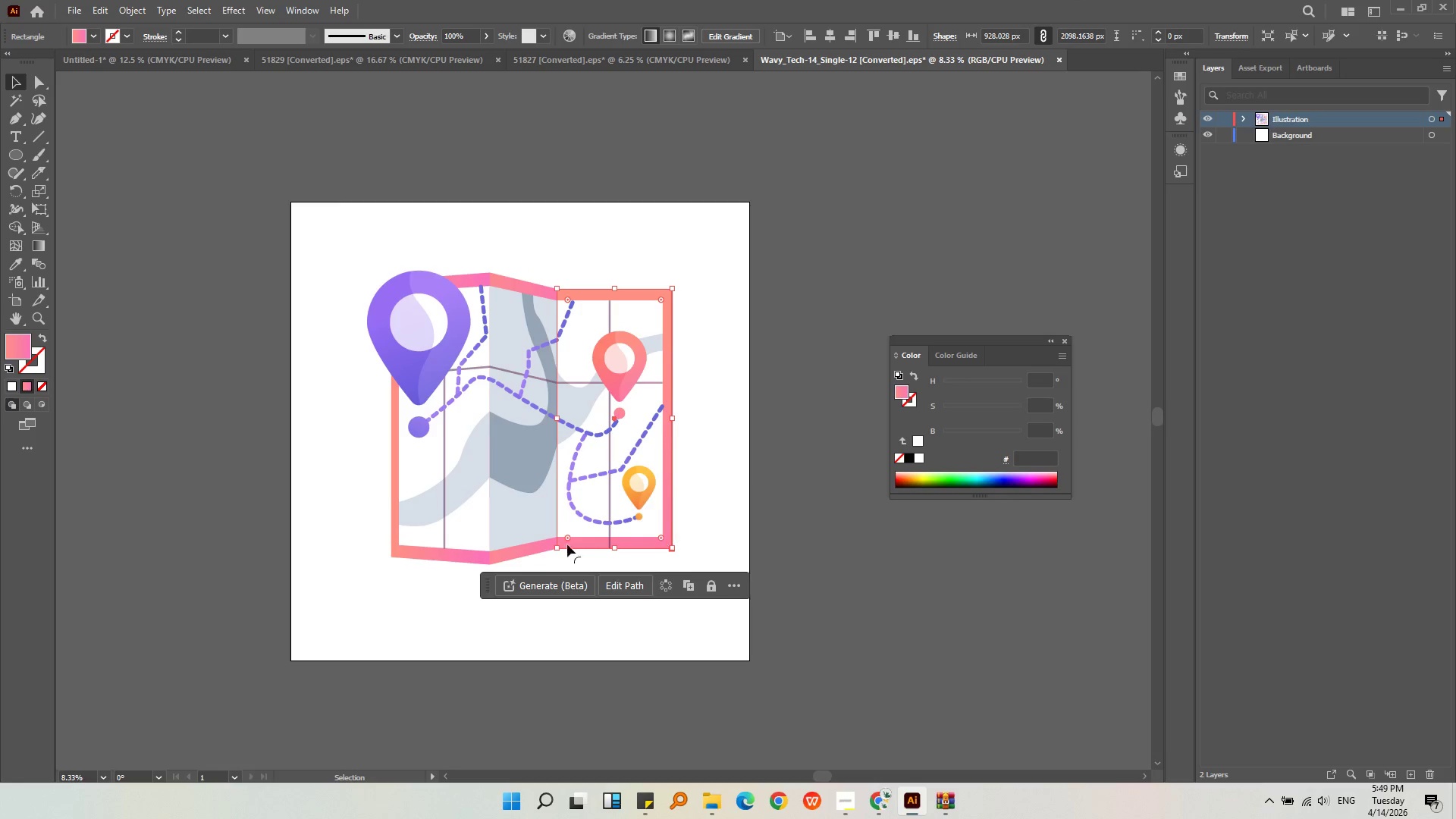 
hold_key(key=ShiftLeft, duration=1.56)
double_click([507, 556])
 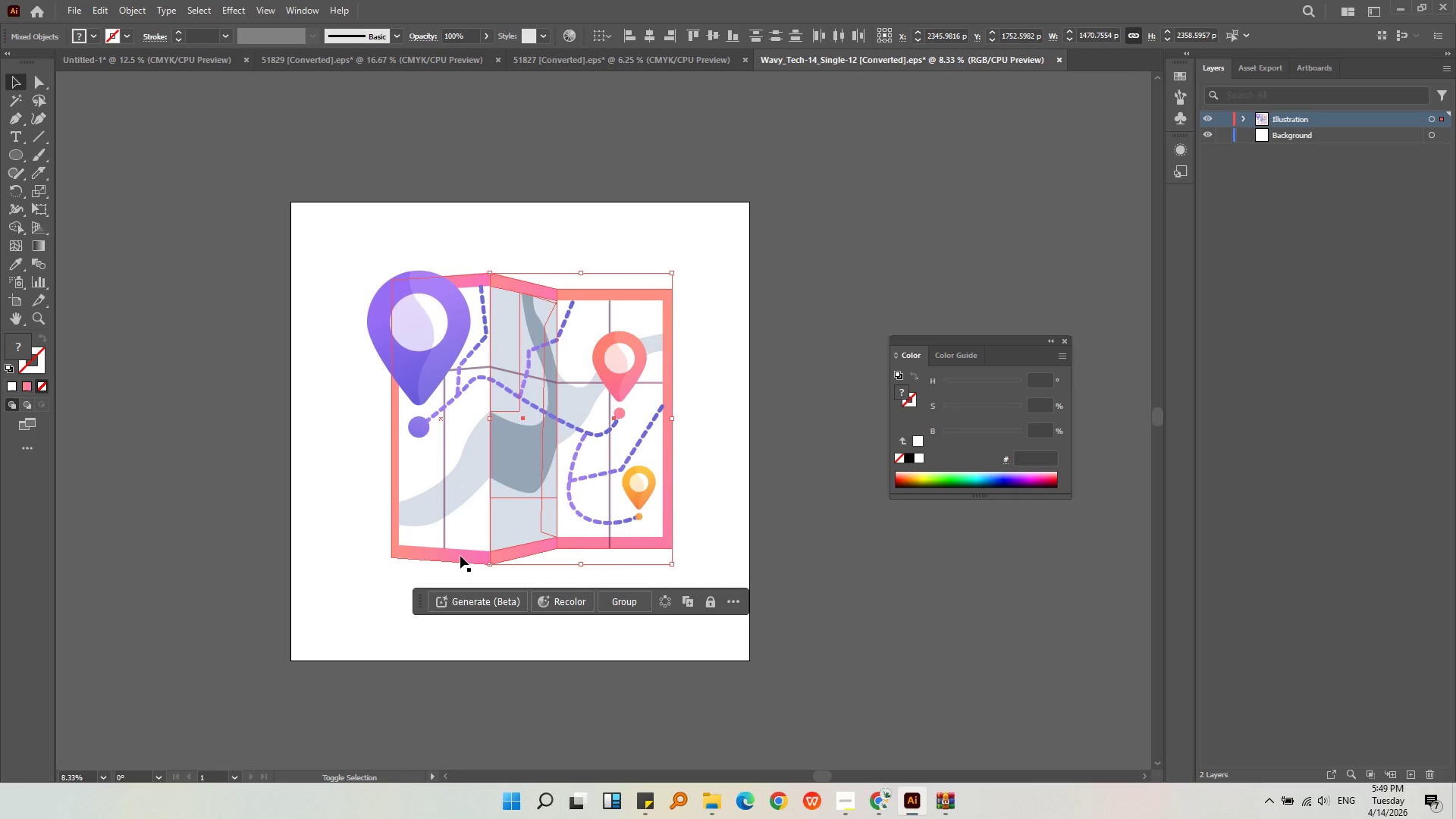 
left_click([460, 556])
 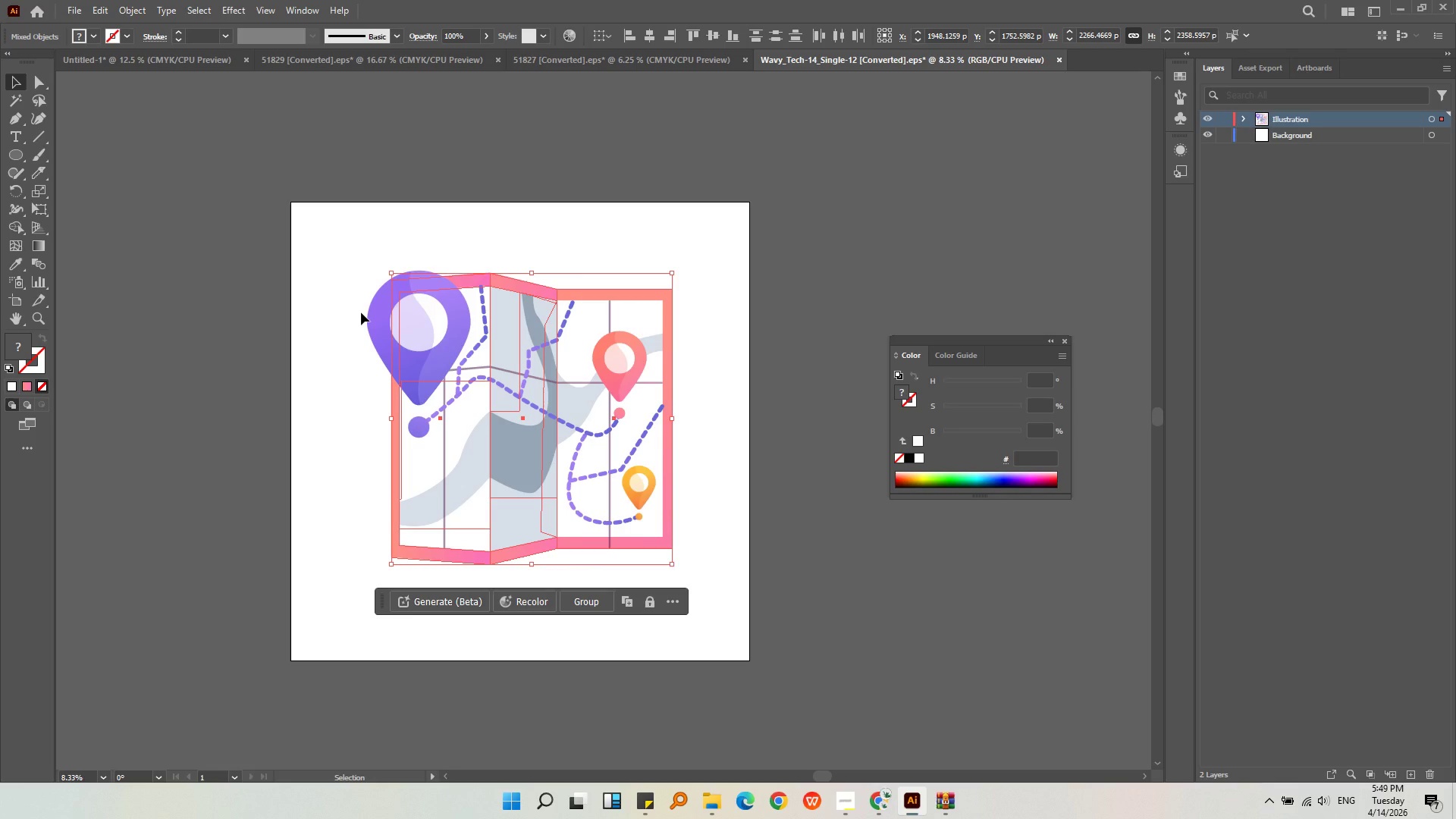 
left_click([385, 200])
 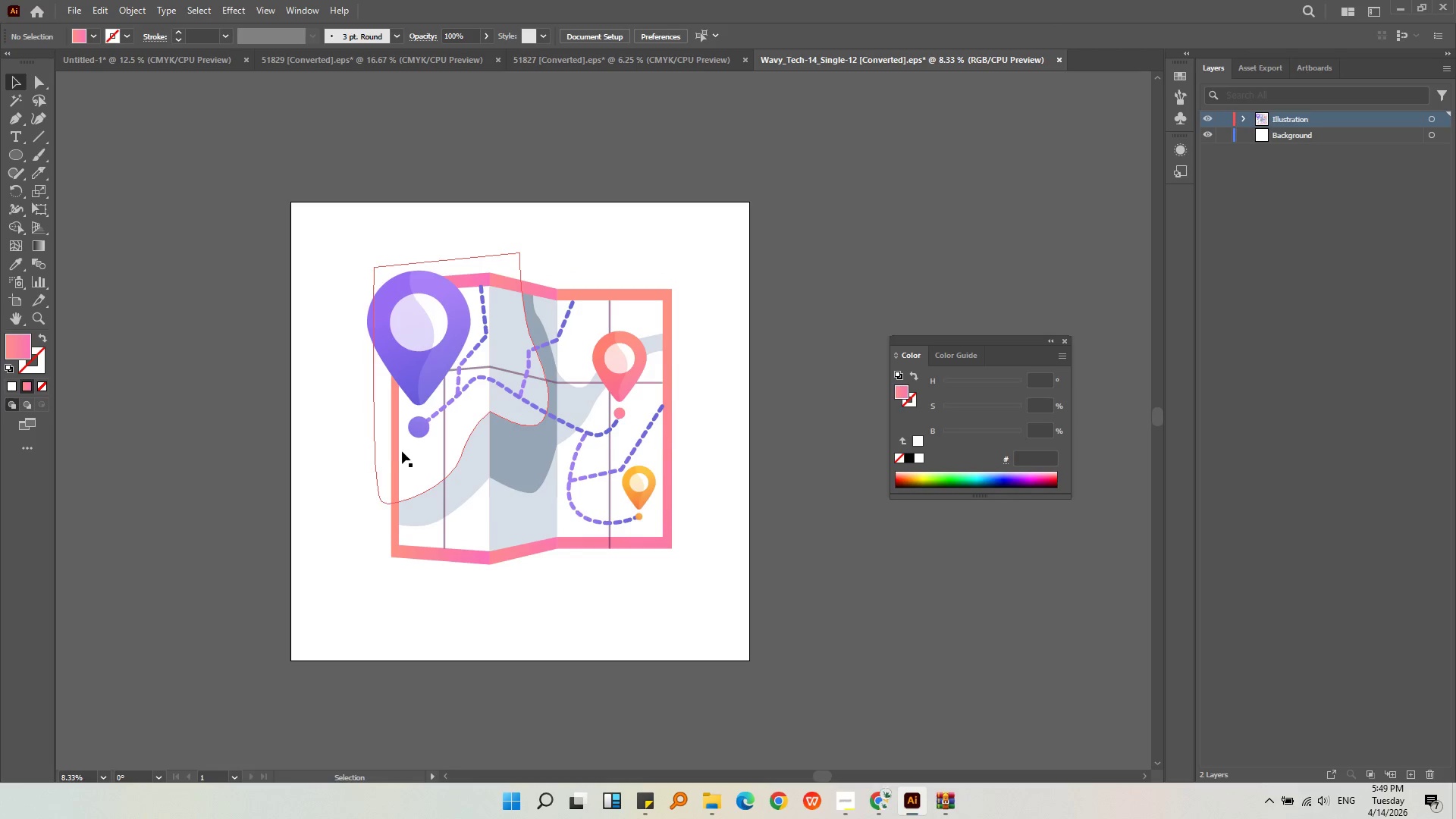 
left_click([393, 450])
 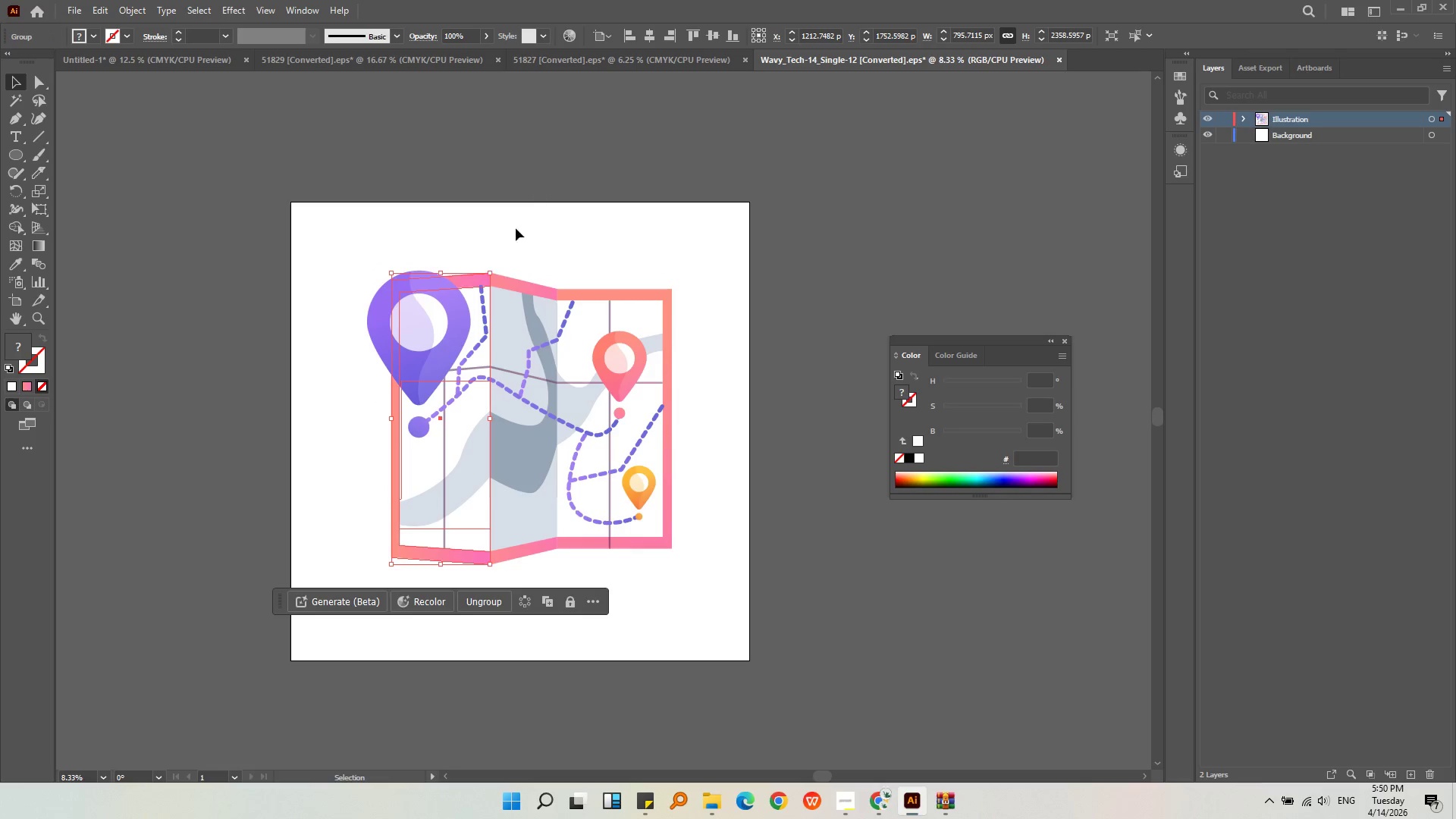 
key(Control+Shift+G)
 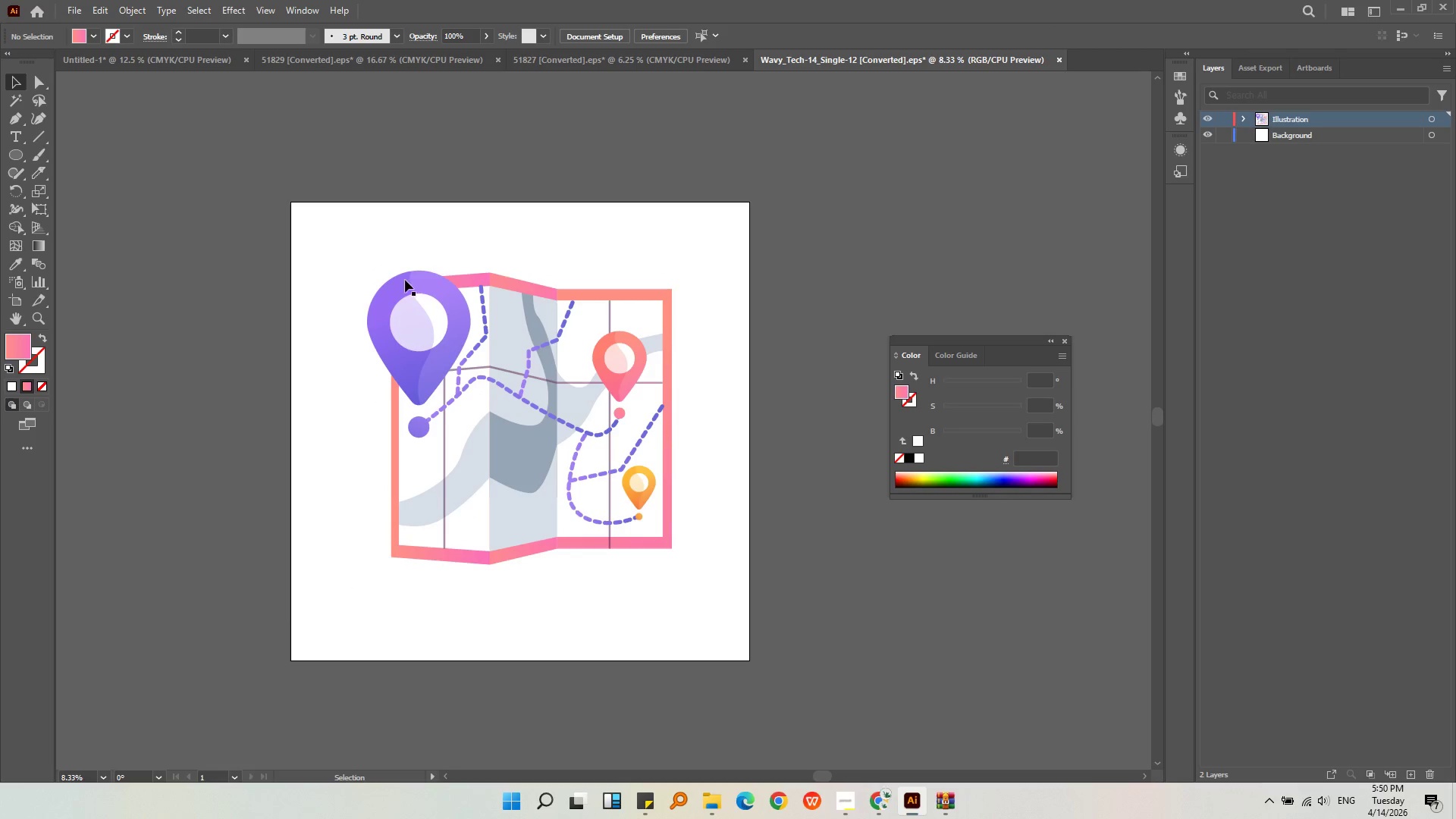 
double_click([395, 284])
 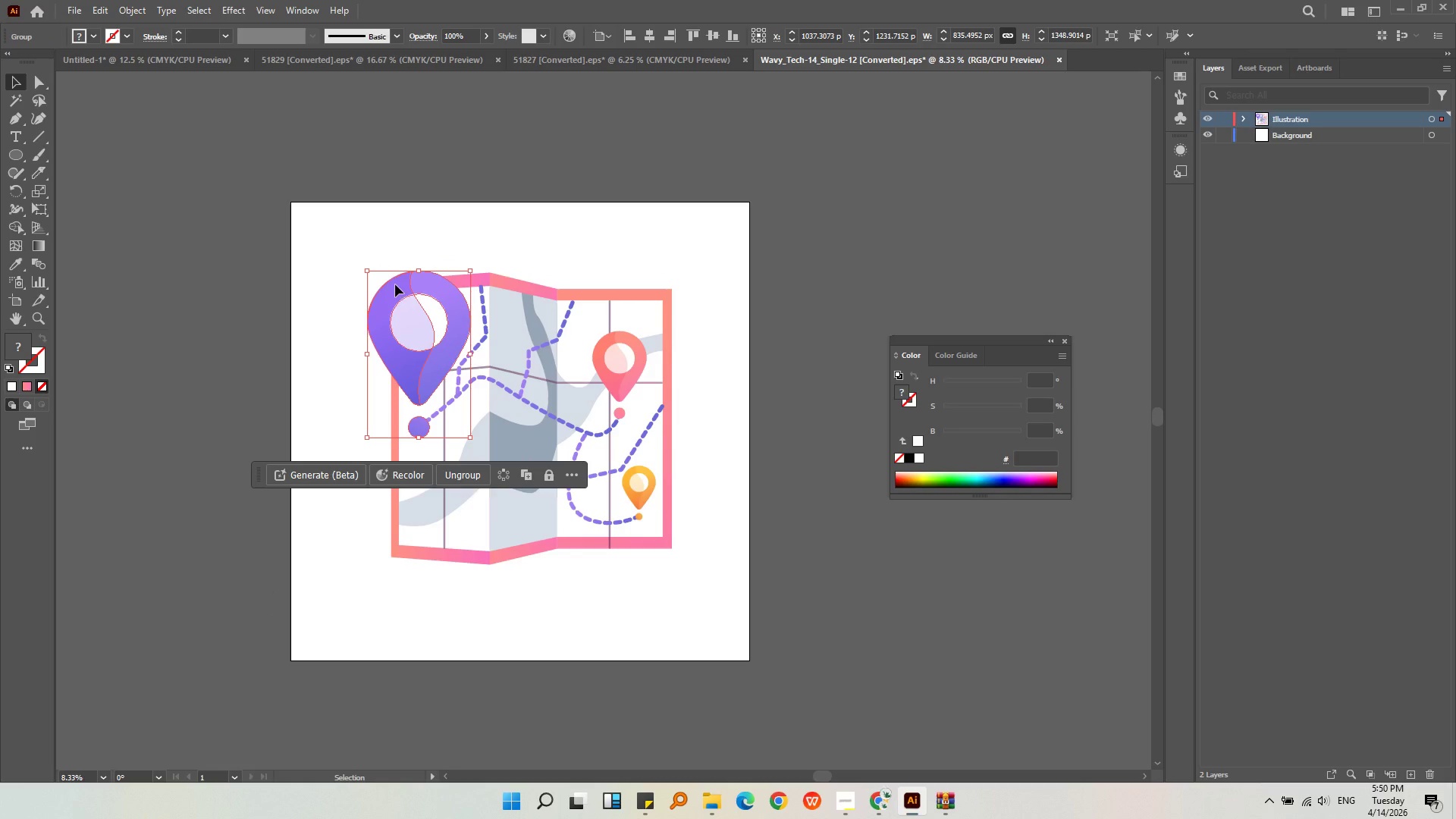 
double_click([395, 284])
 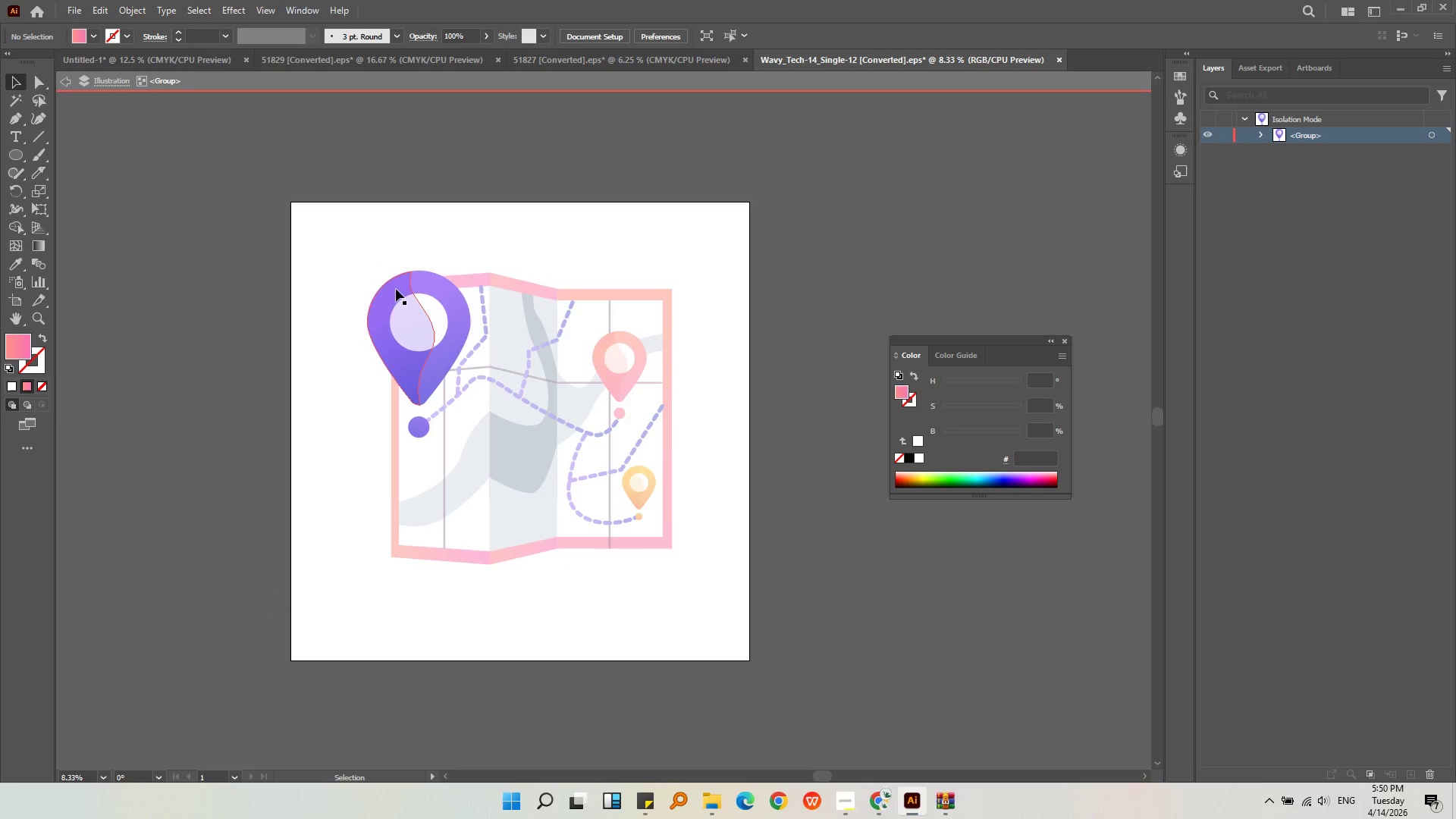 
triple_click([396, 289])
 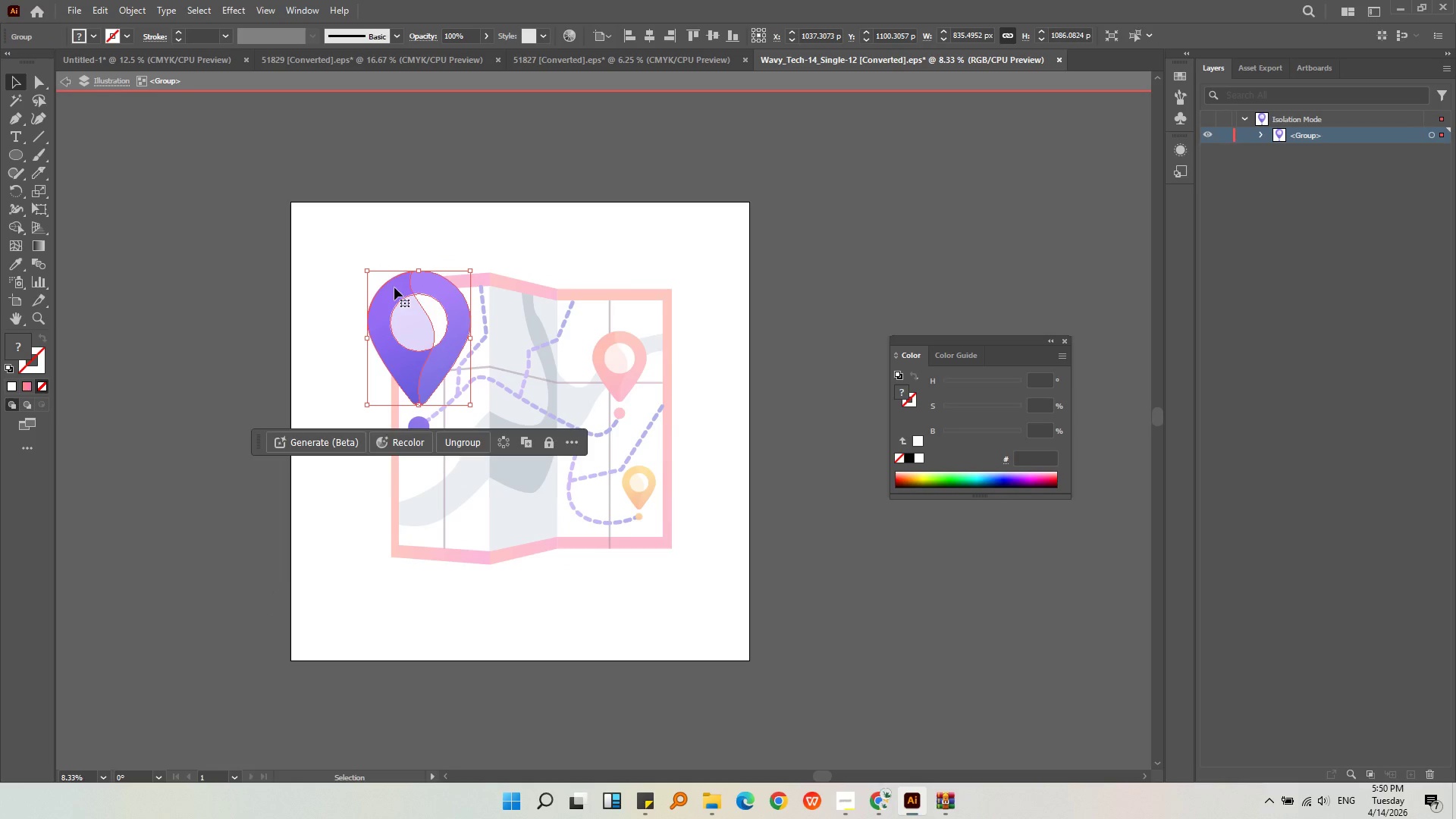 
key(Delete)
 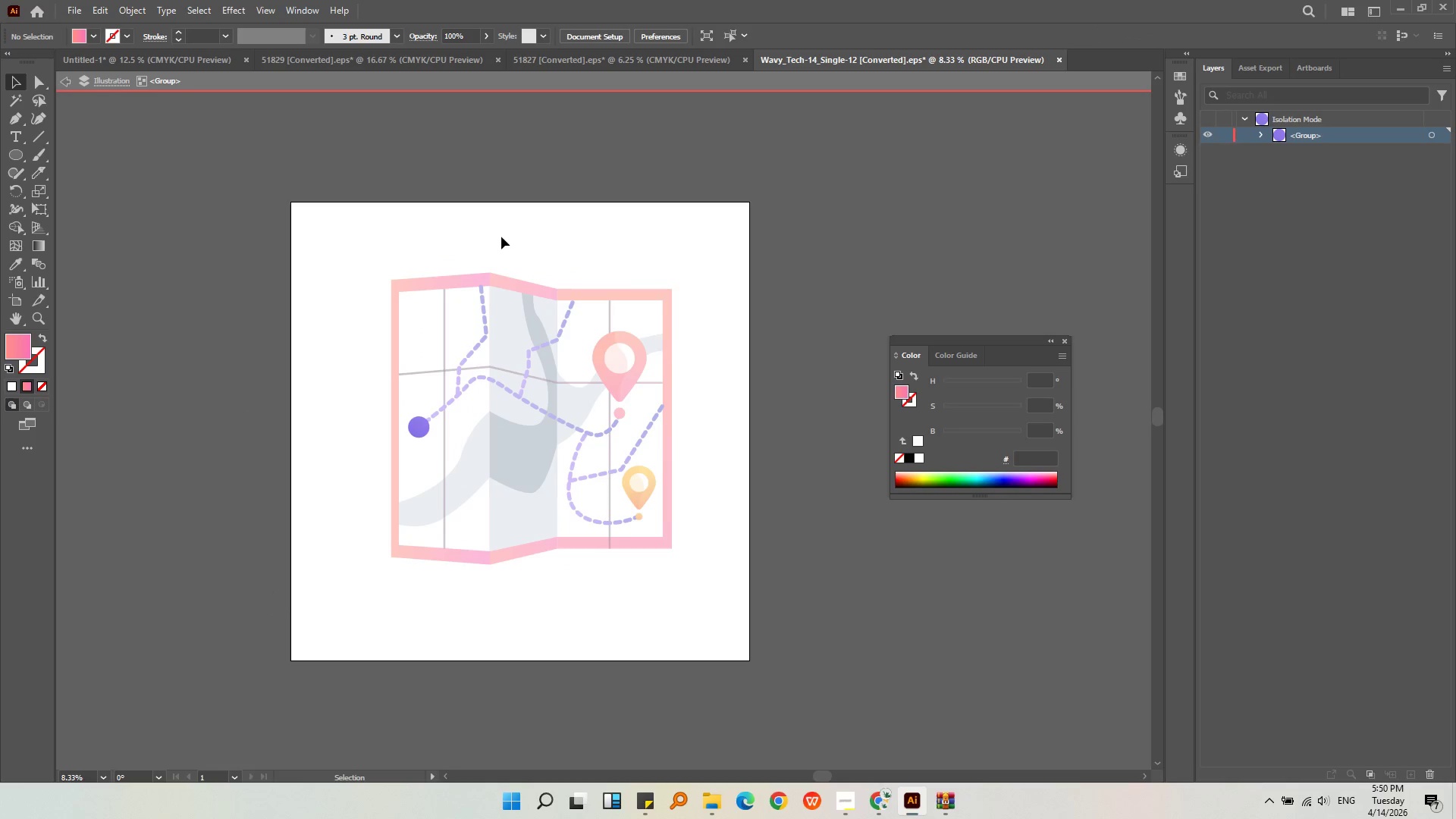 
left_click([501, 237])
 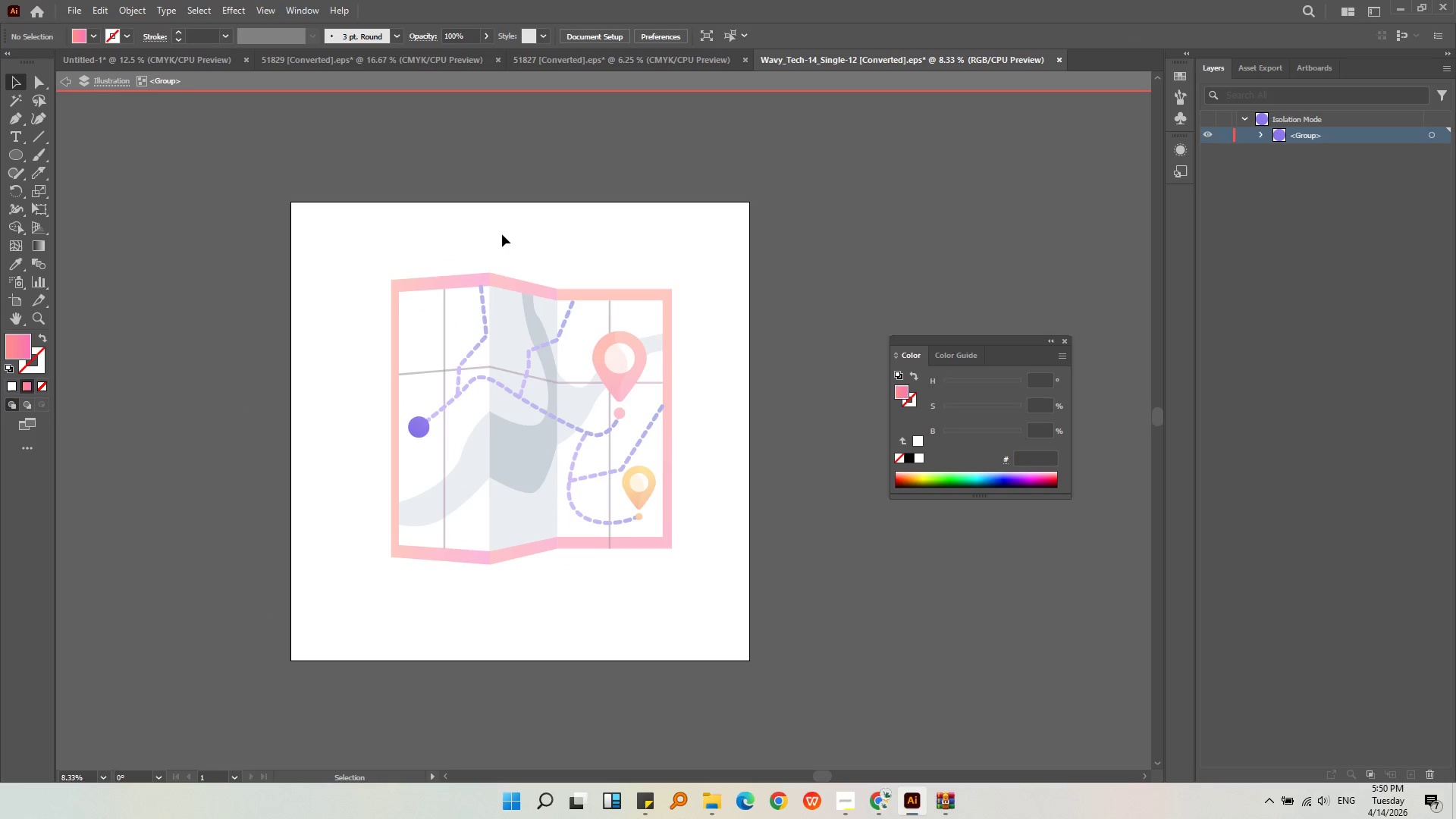 
key(Control+ControlLeft)
 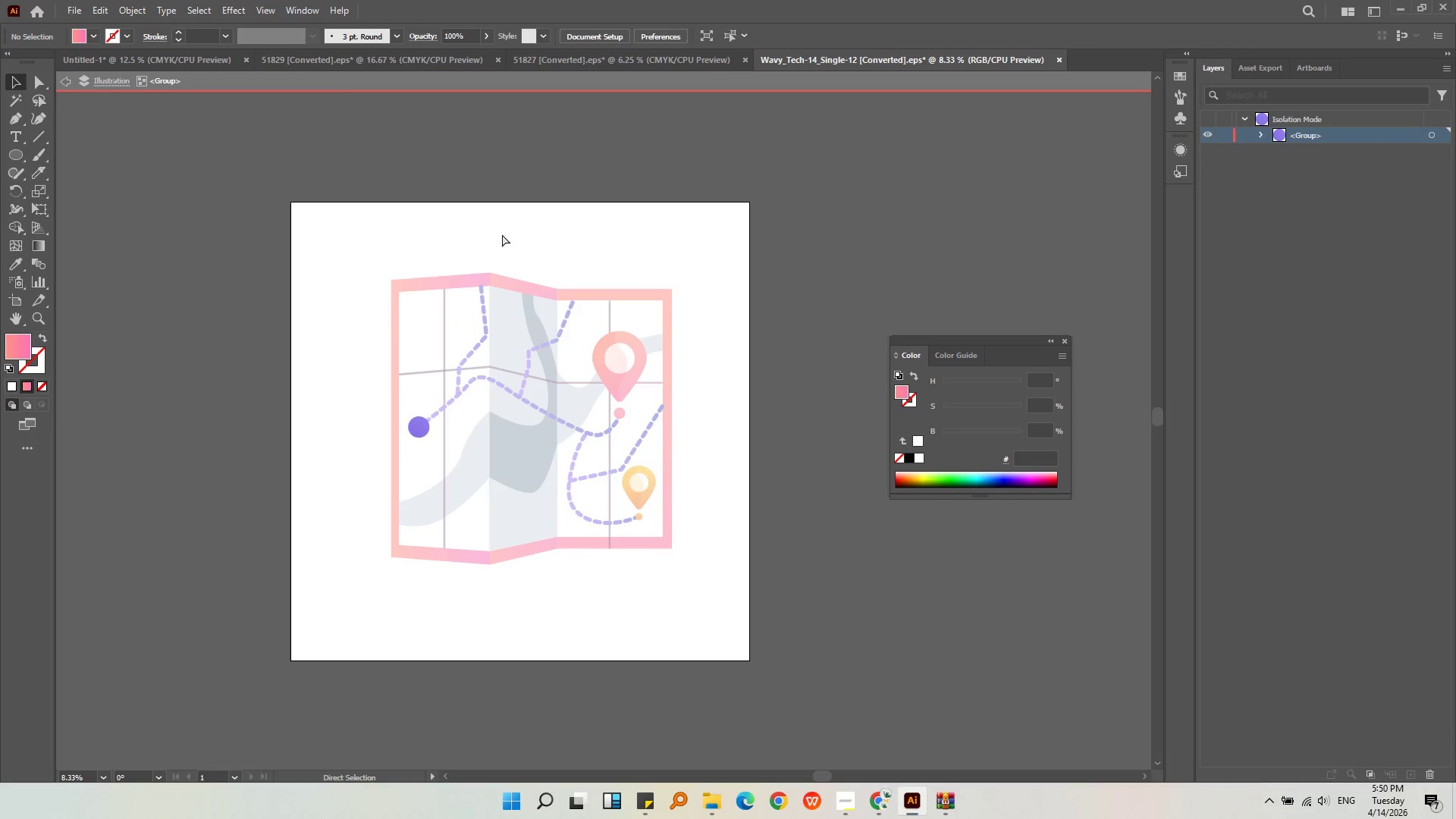 
key(Control+Z)
 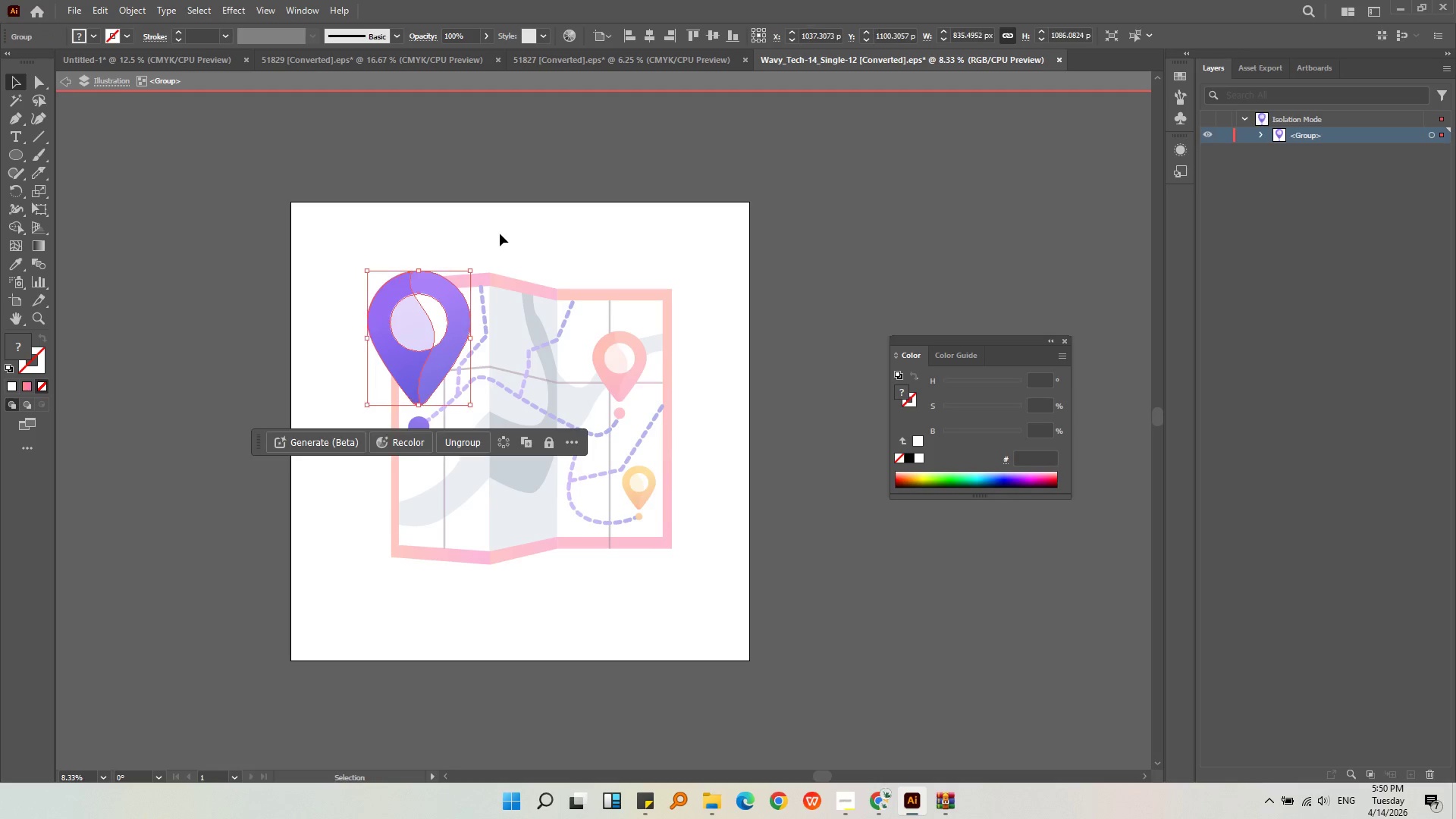 
key(Alt+AltLeft)
 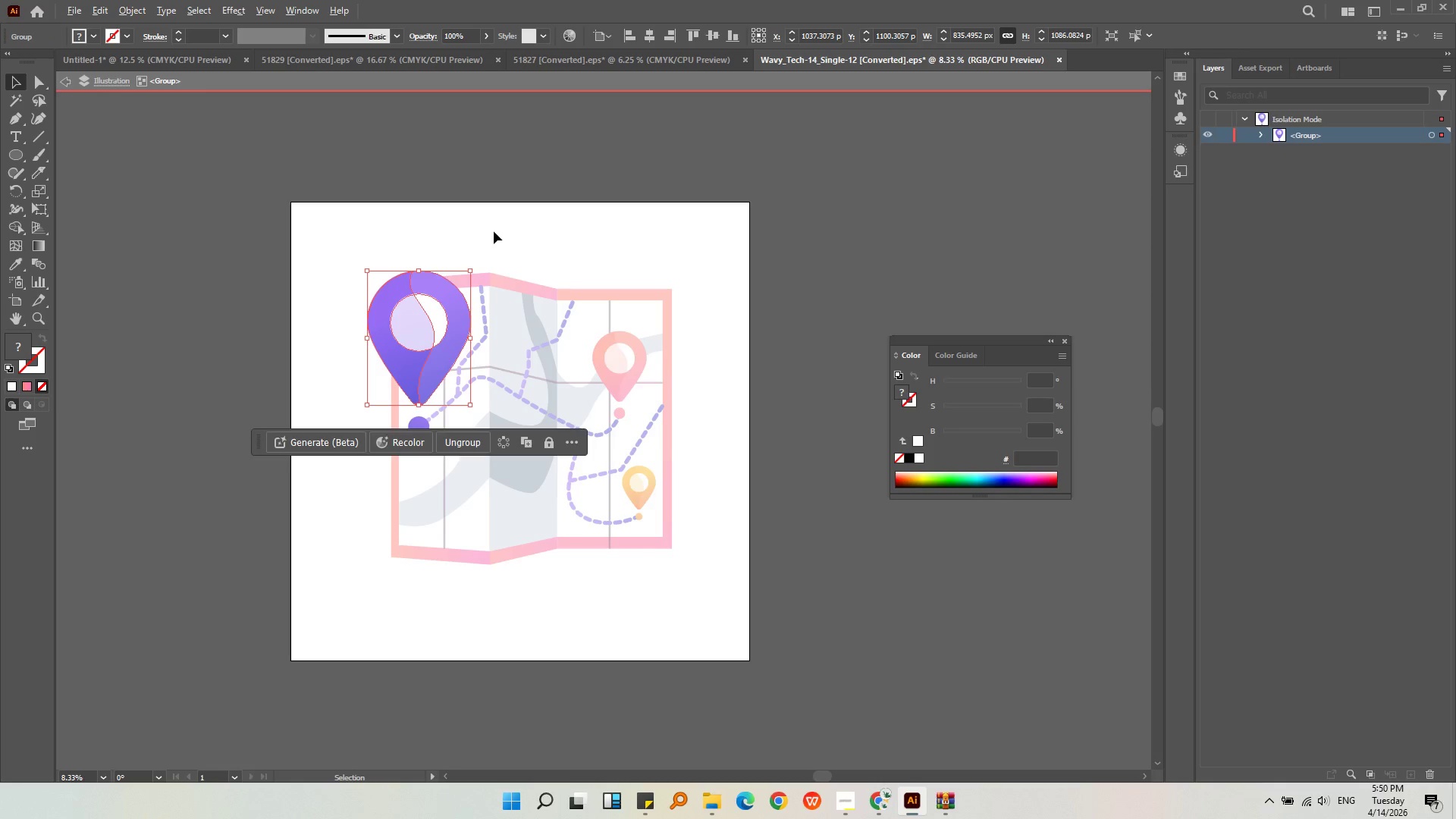 
scroll: coordinate [494, 231], scroll_direction: up, amount: 1.0
 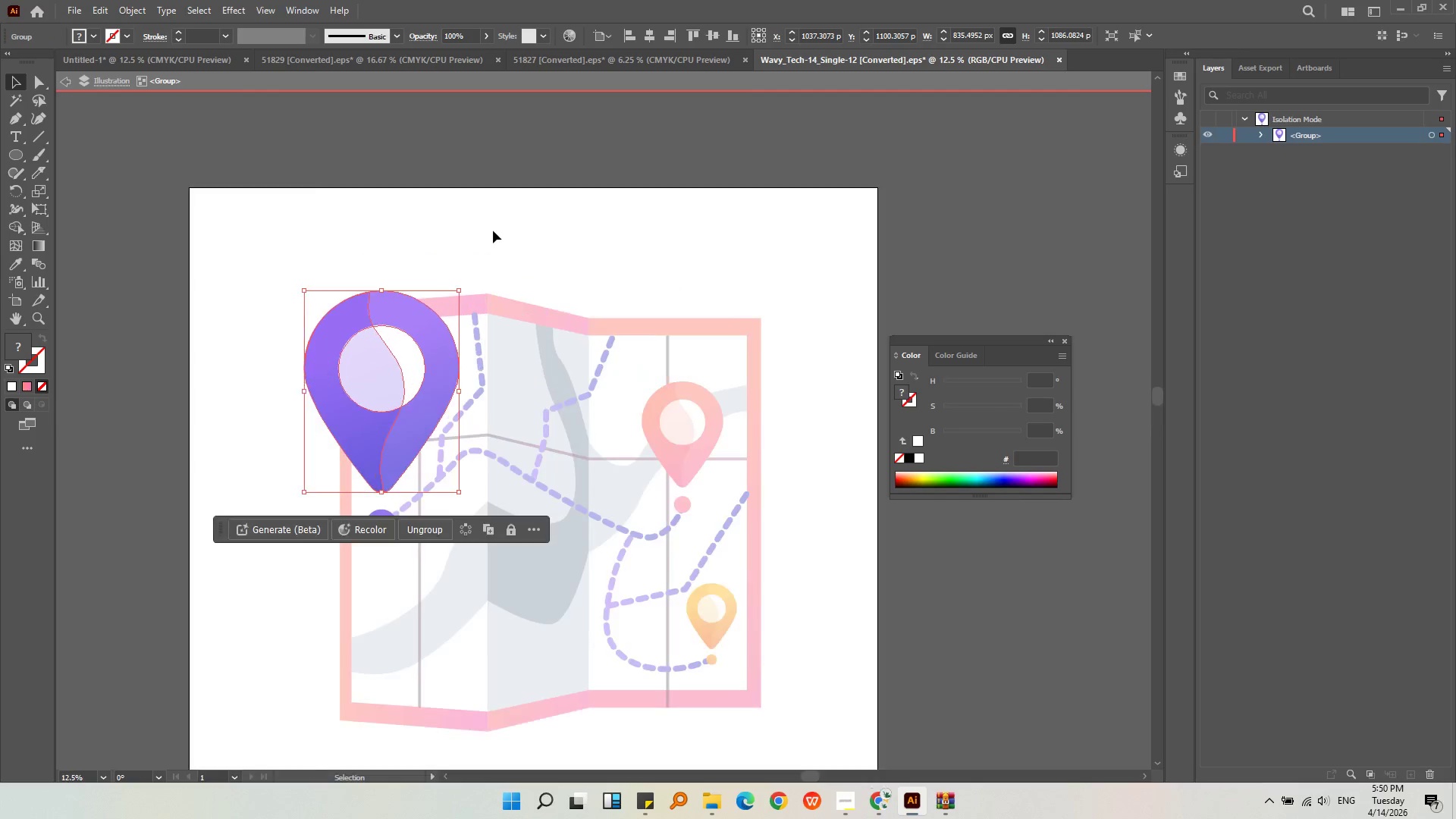 
key(Control+Shift+G)
 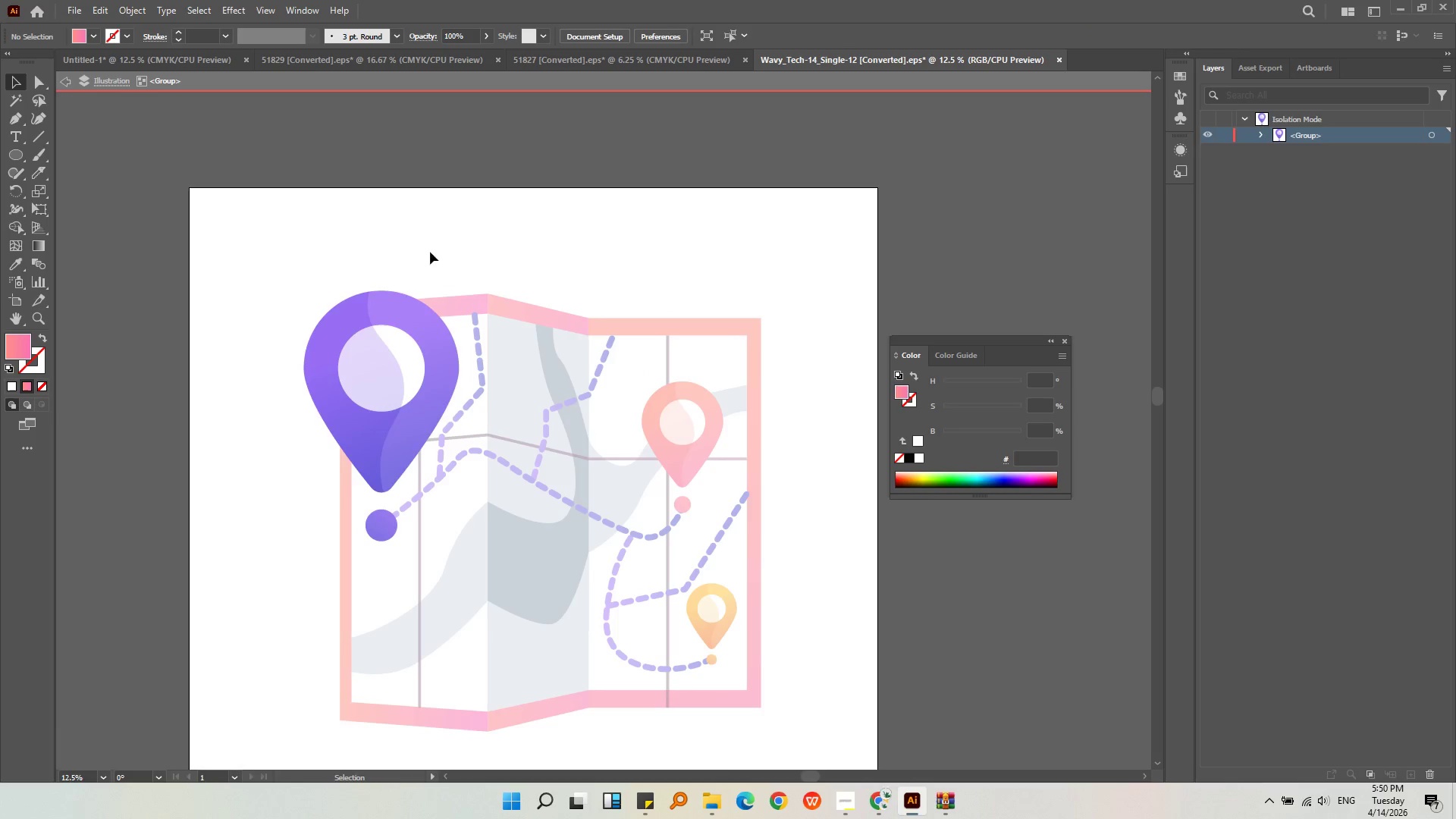 
double_click([351, 372])
 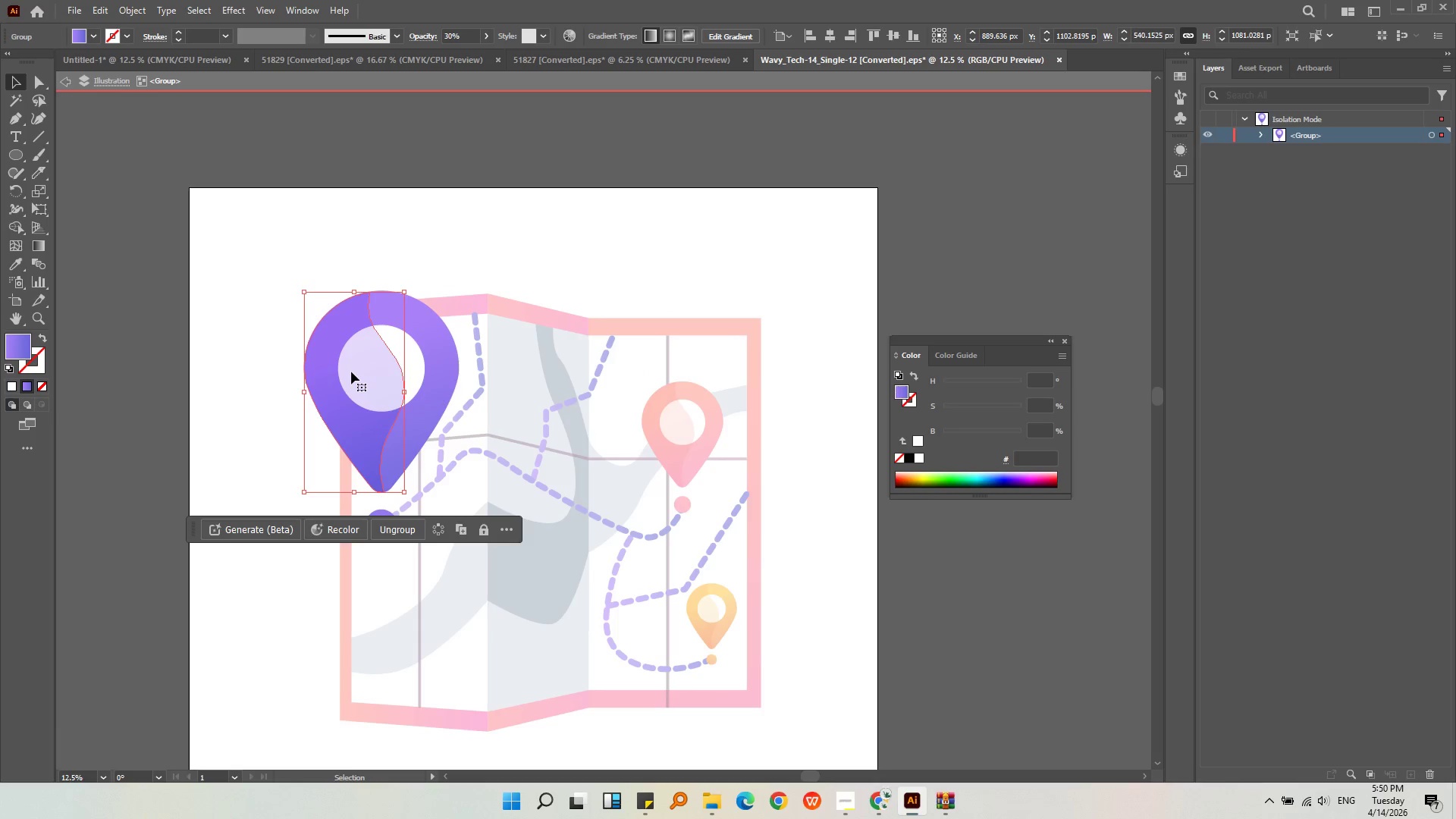 
key(Backspace)
 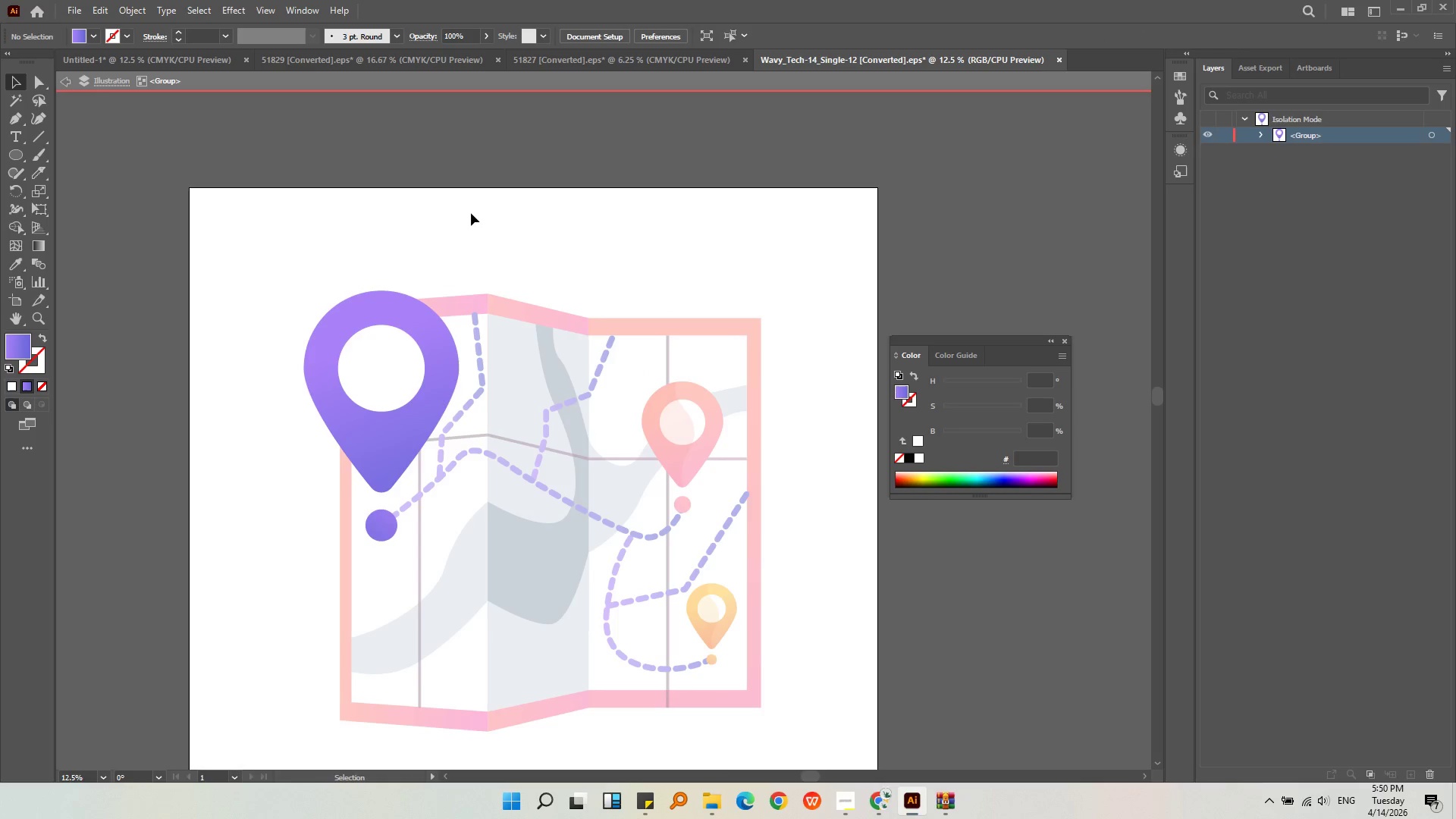 
double_click([471, 213])
 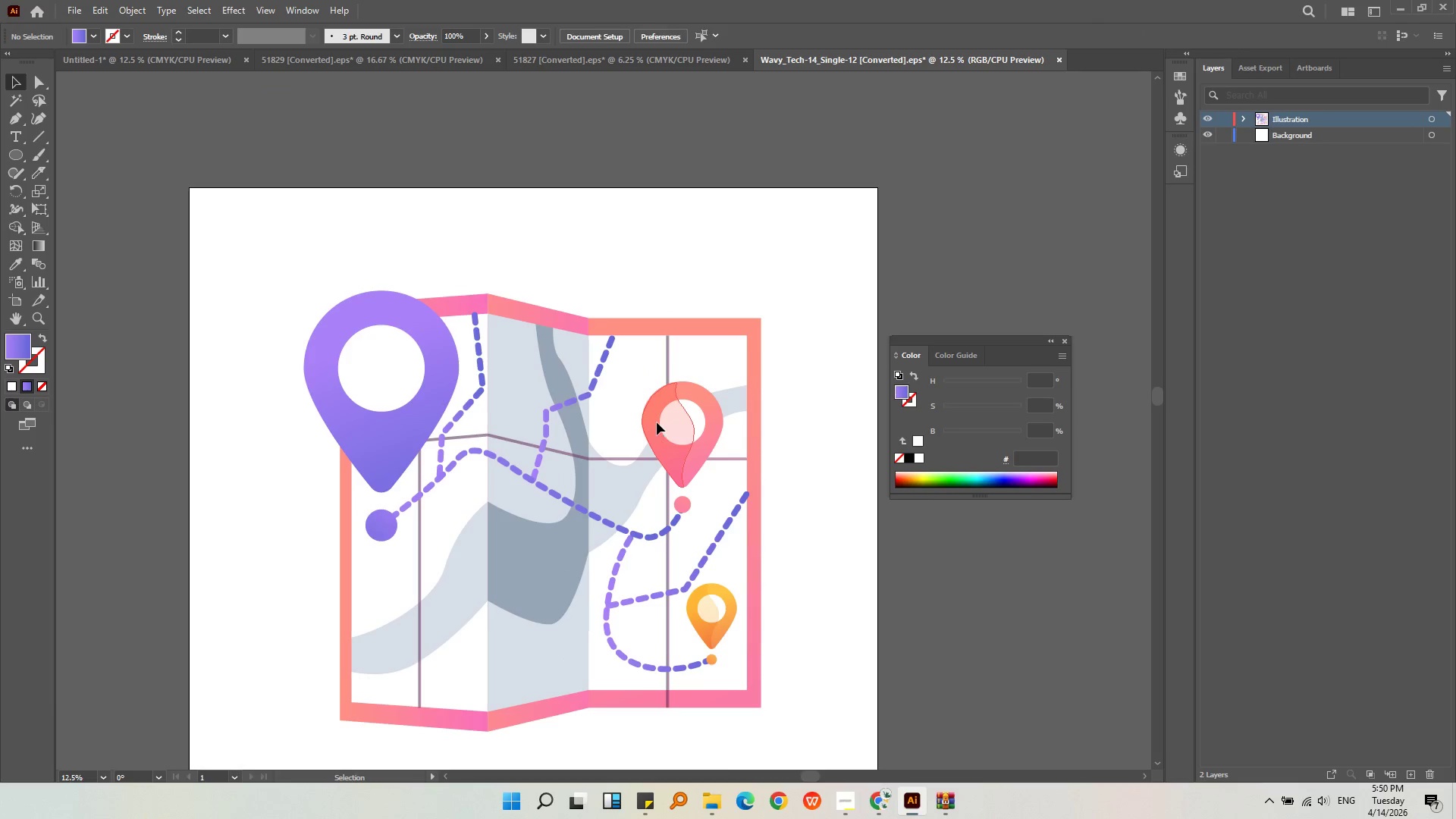 
double_click([668, 428])
 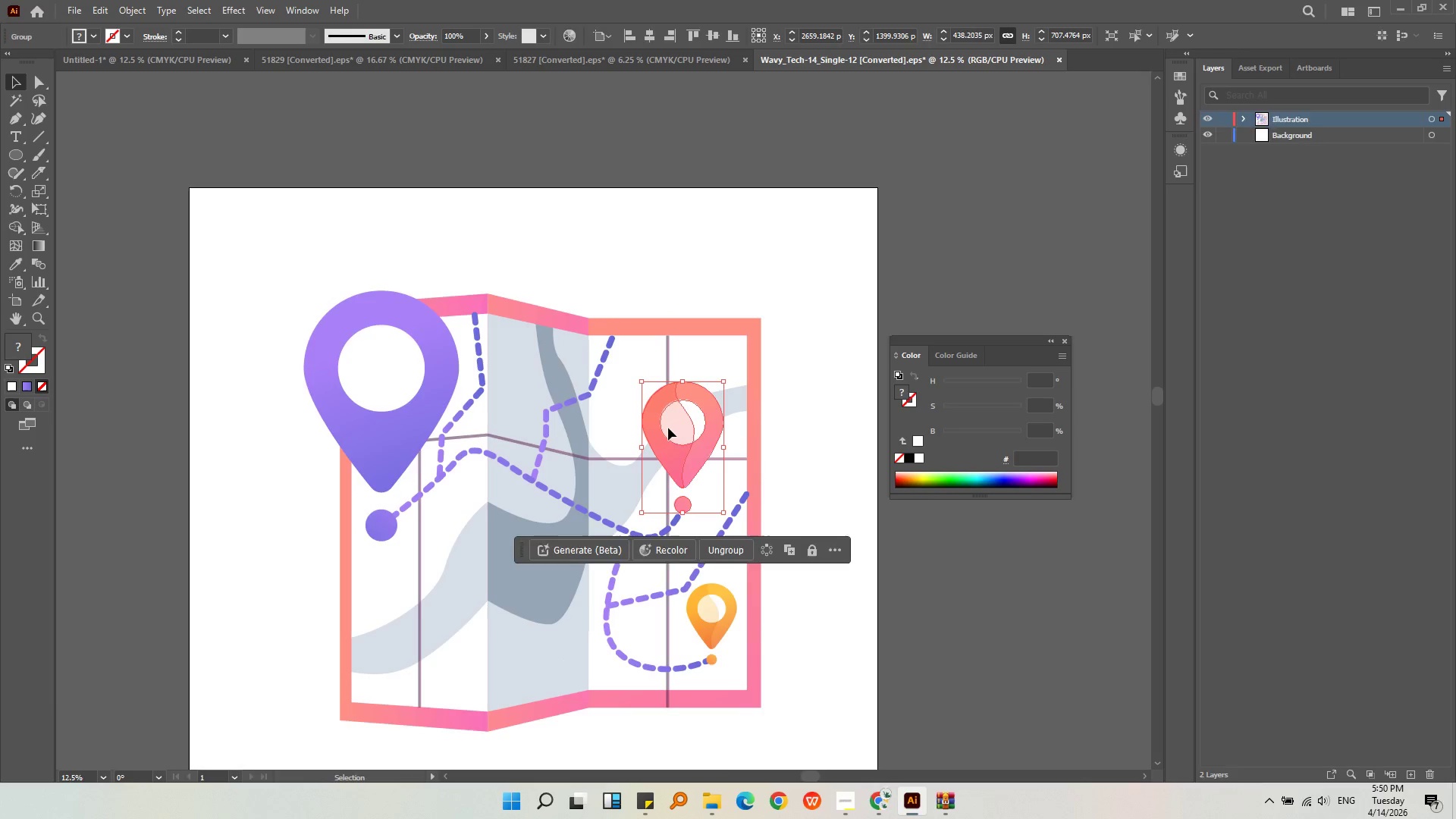 
triple_click([668, 428])
 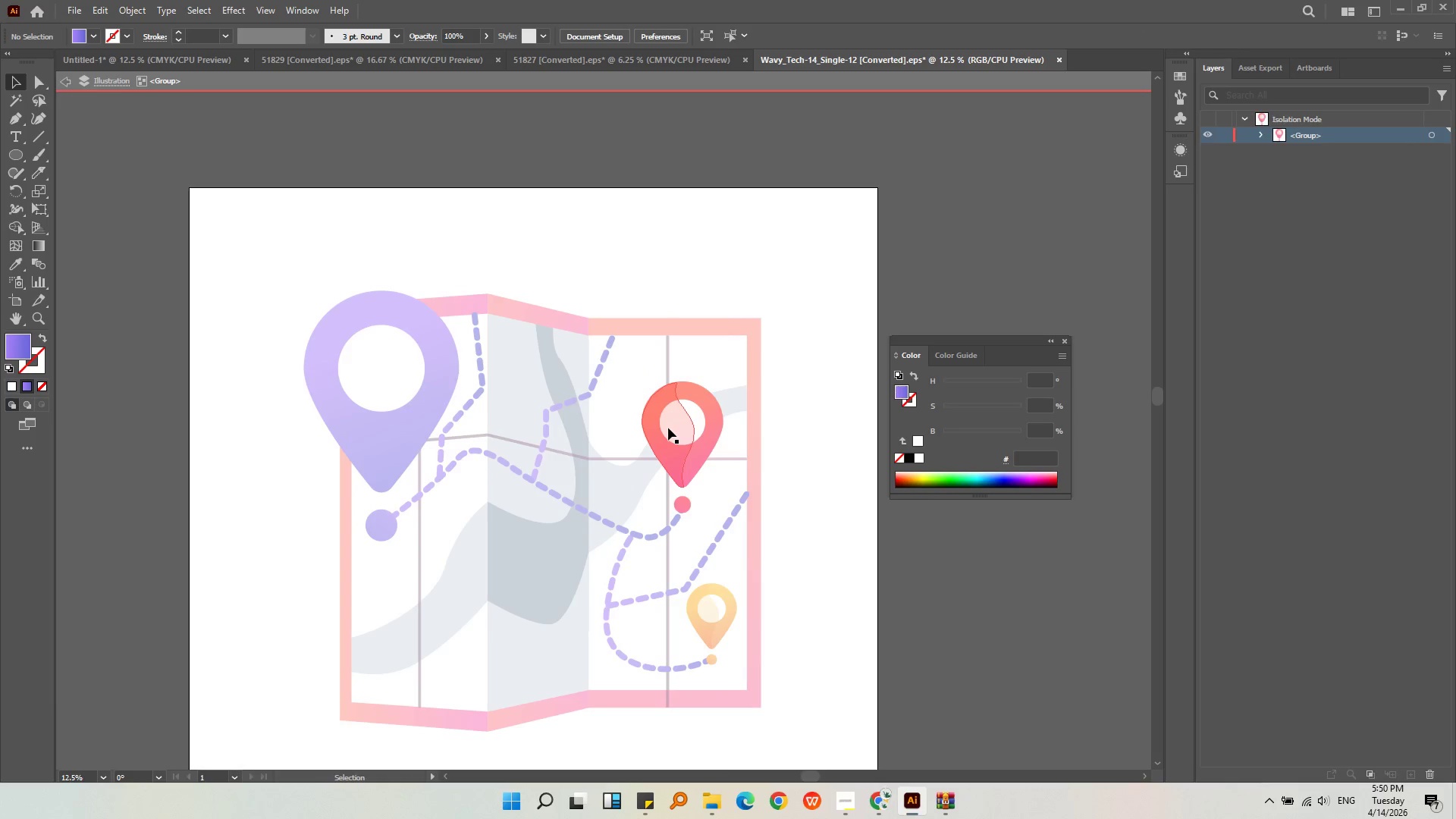 
triple_click([668, 428])
 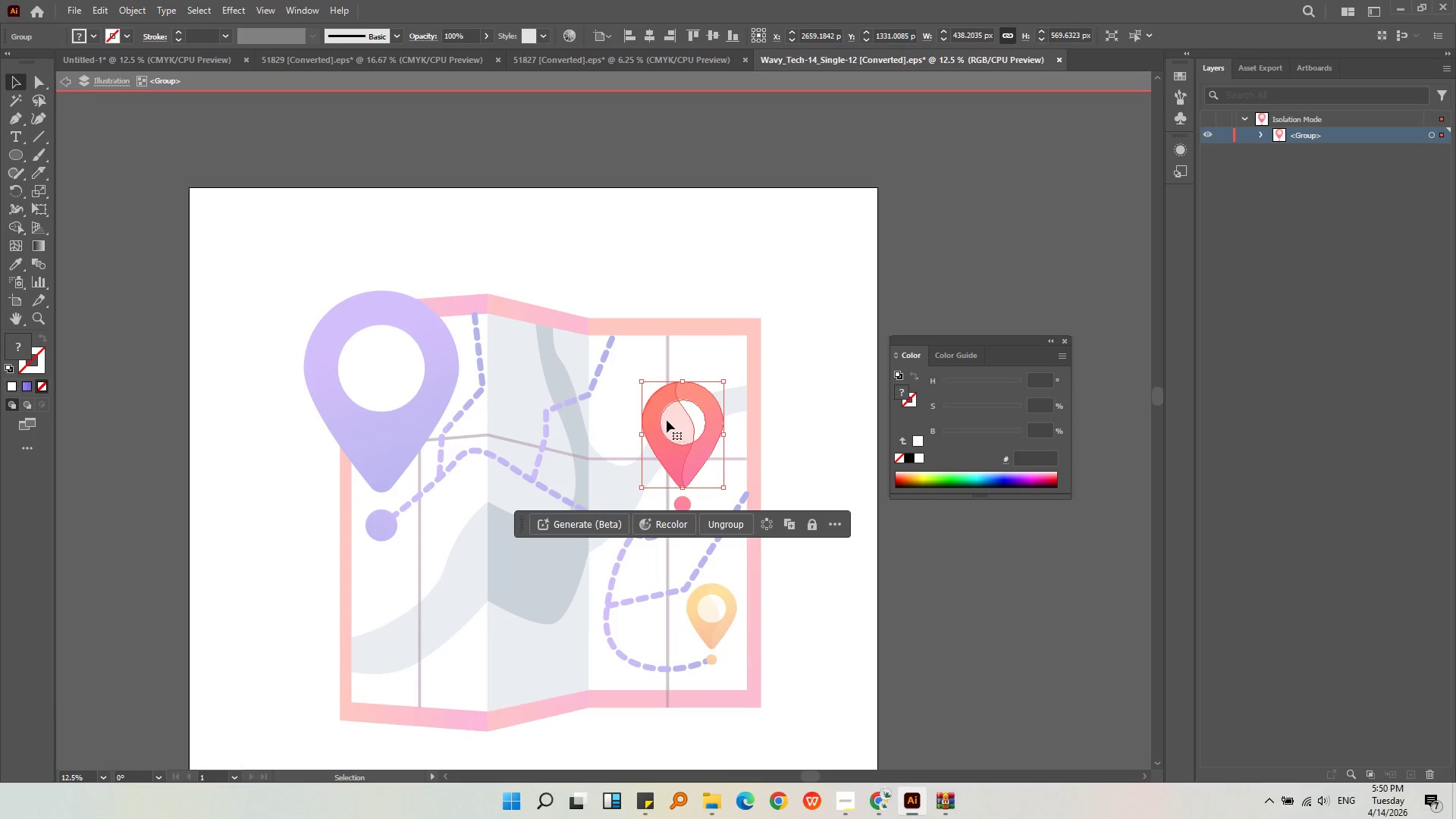 
key(Control+Shift+G)
 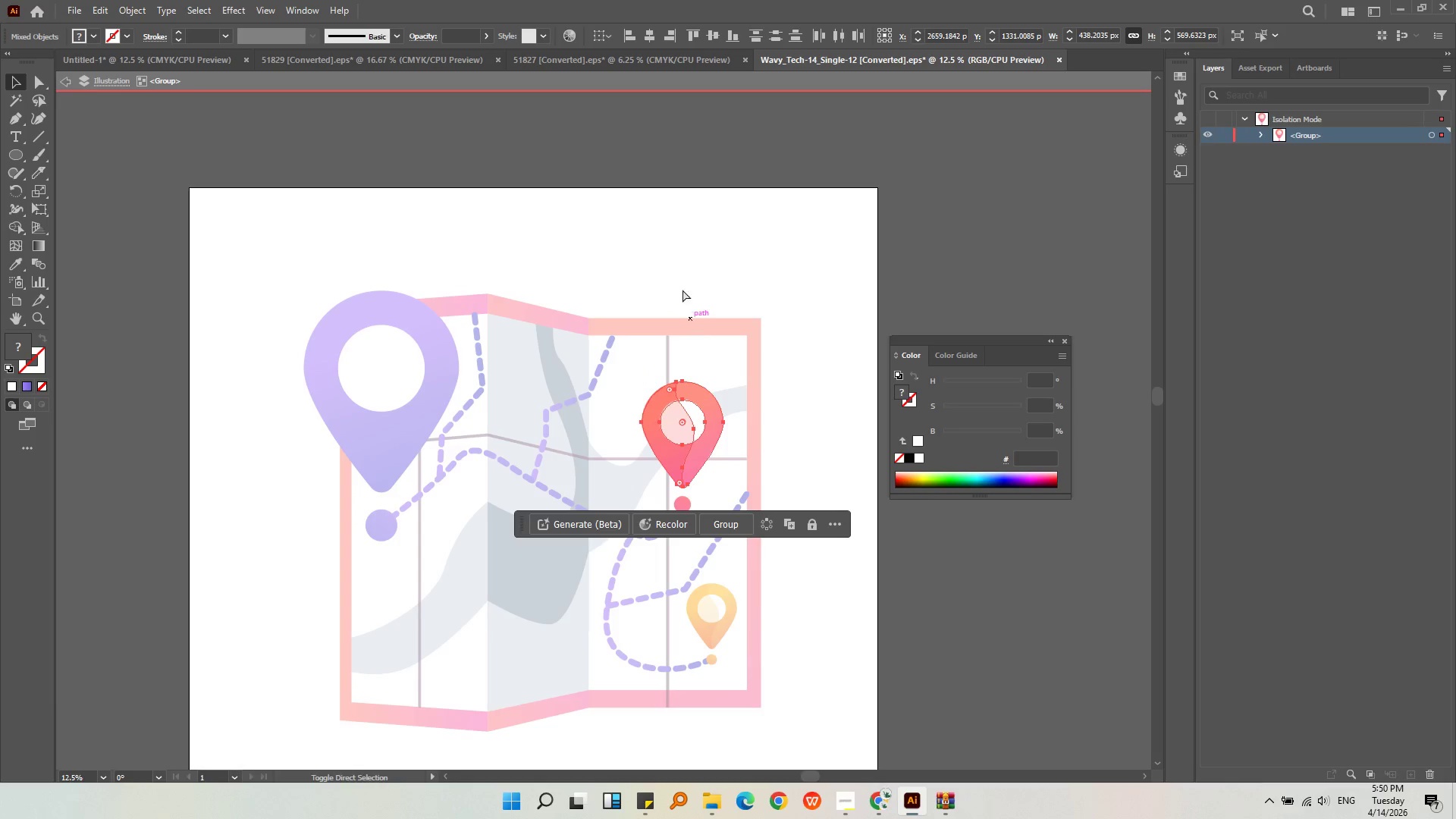 
key(Shift+ShiftLeft)
 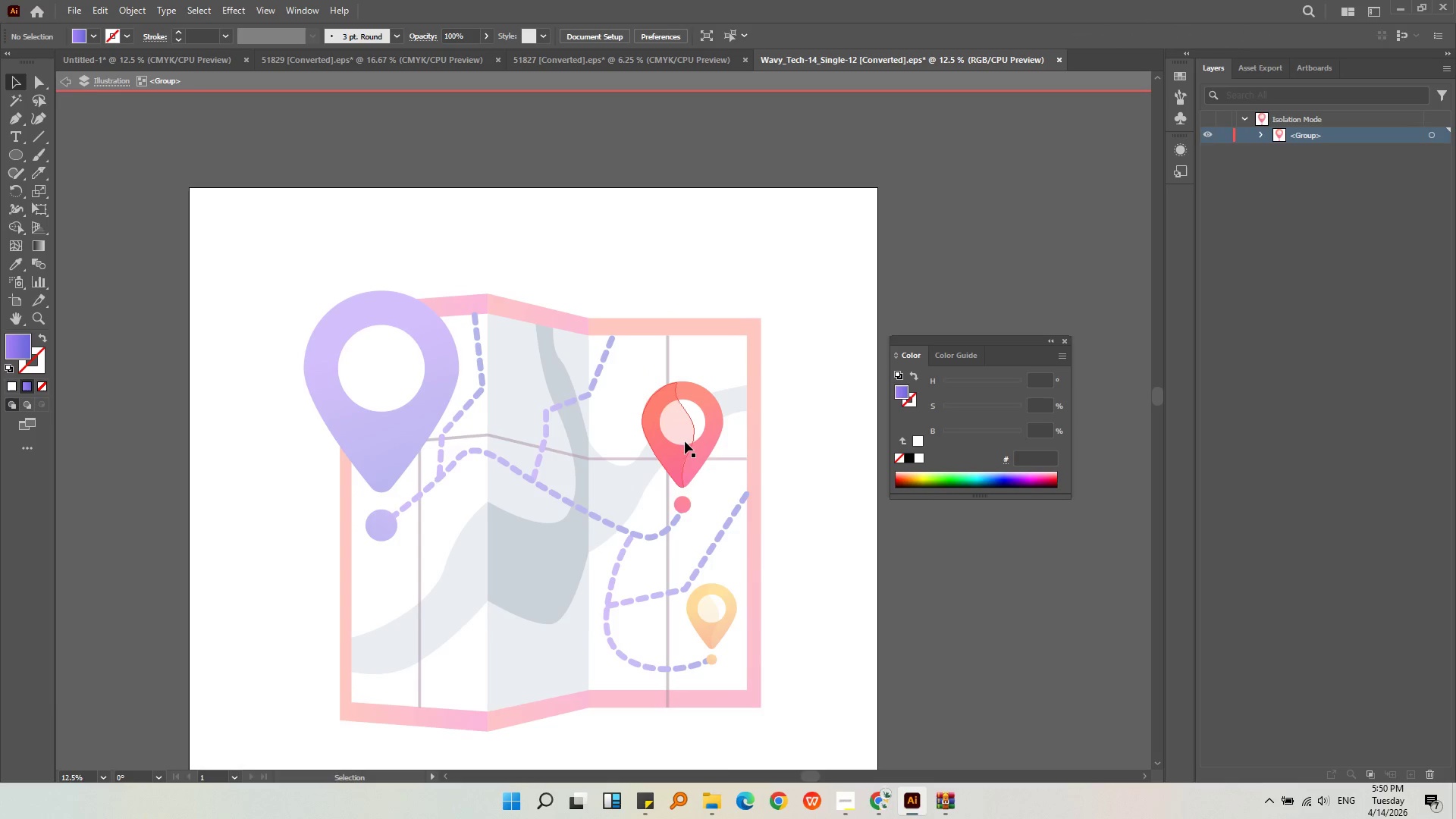 
double_click([685, 443])
 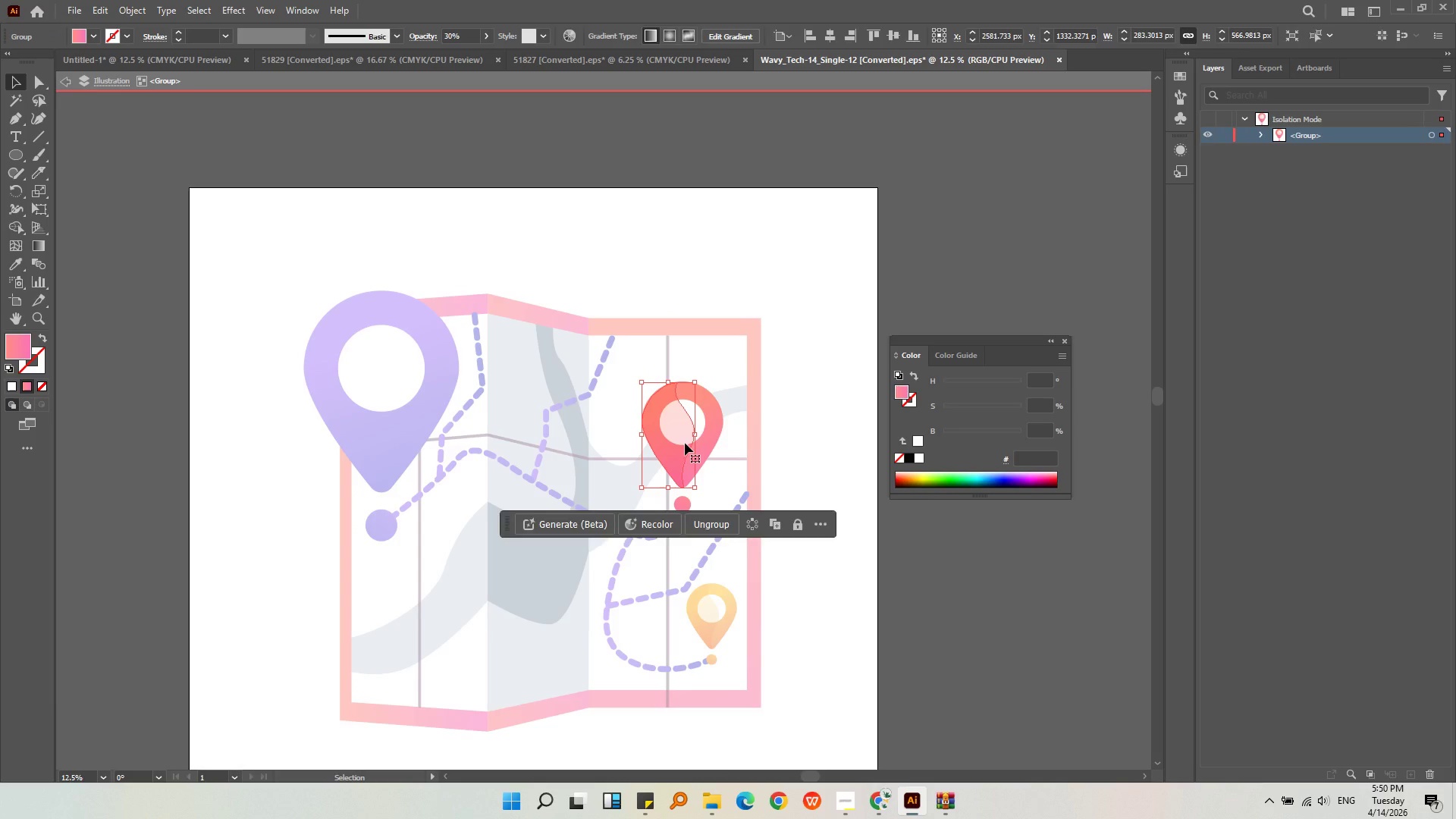 
key(Delete)
 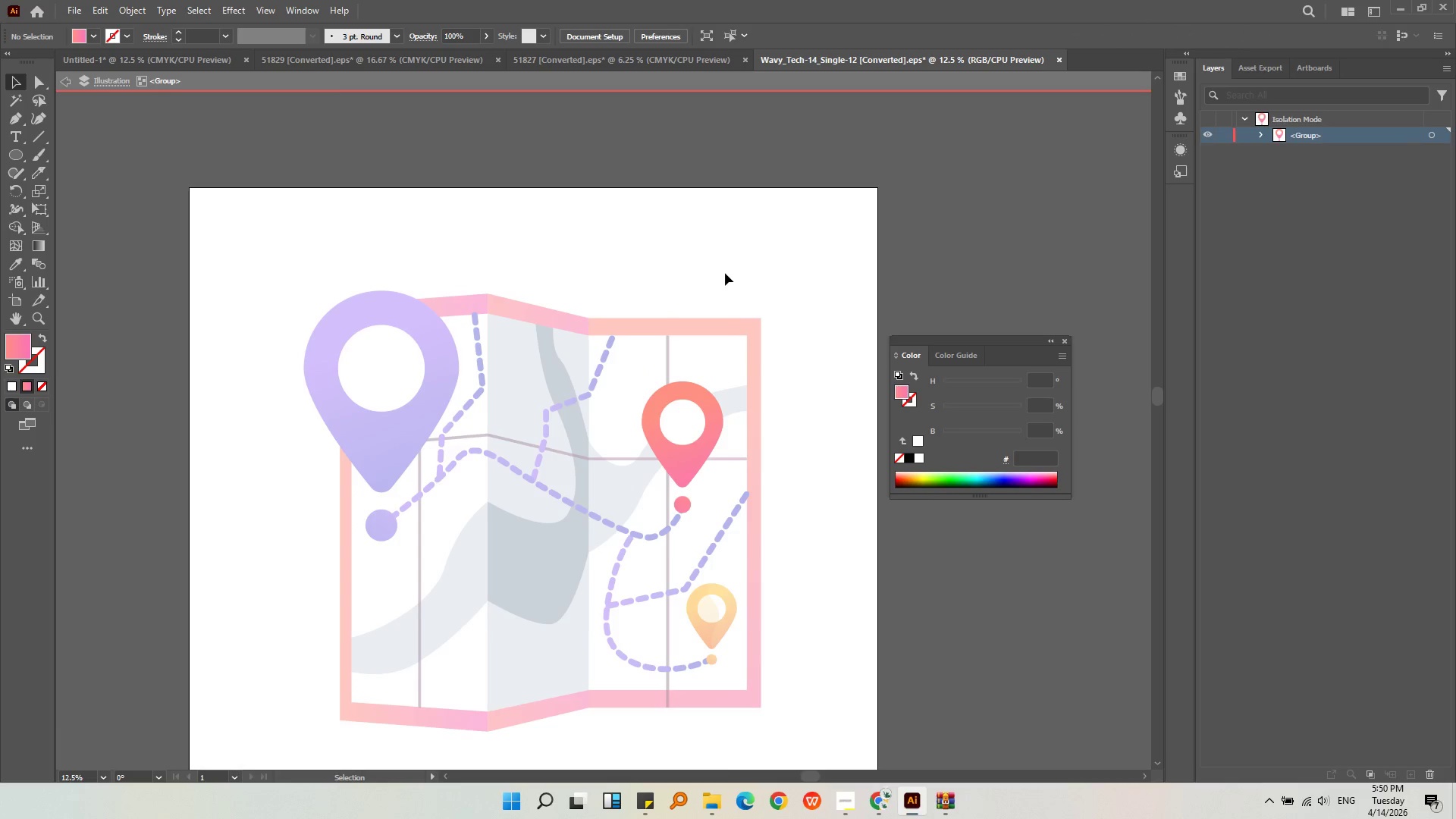 
double_click([725, 273])
 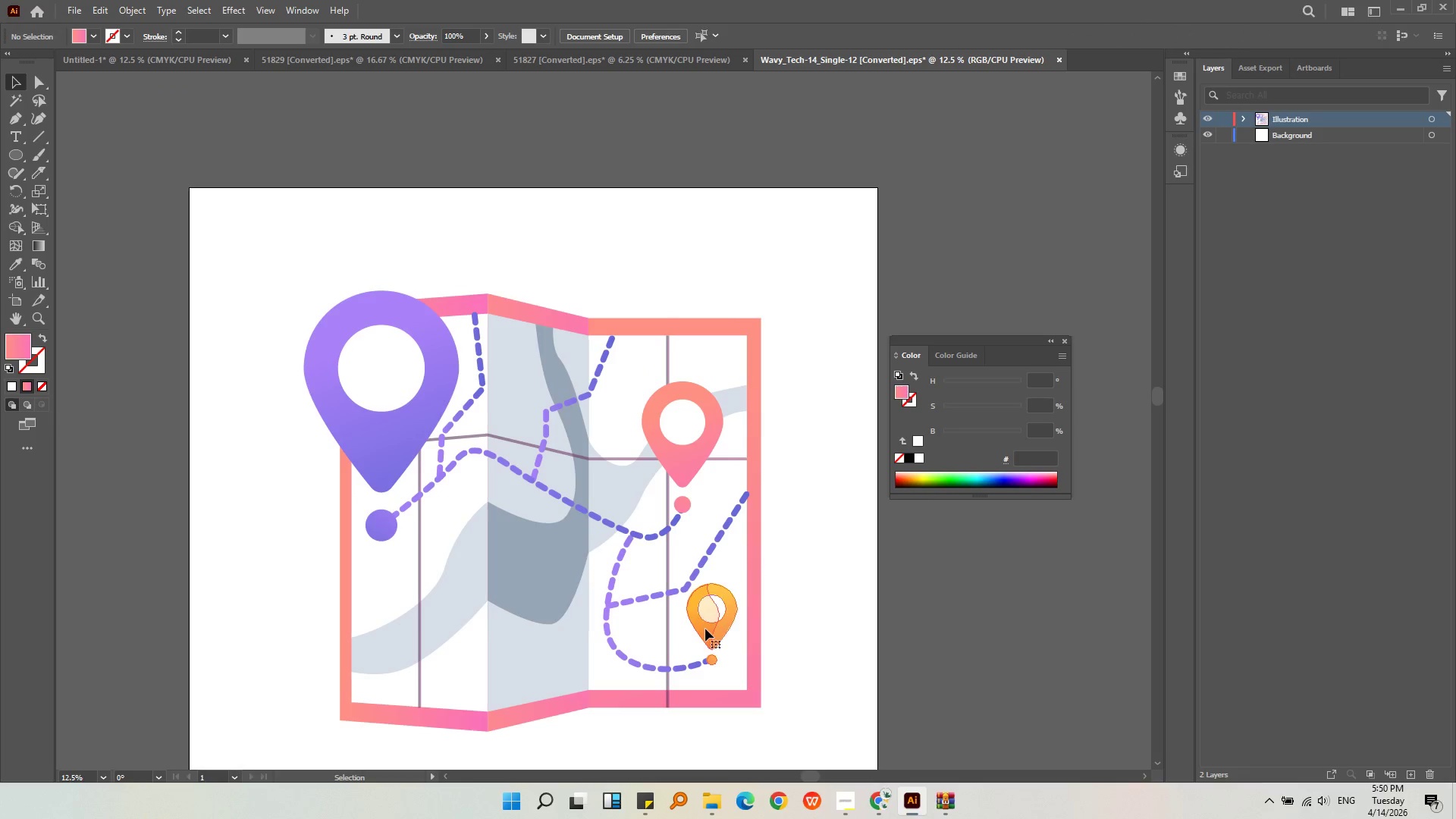 
double_click([705, 629])
 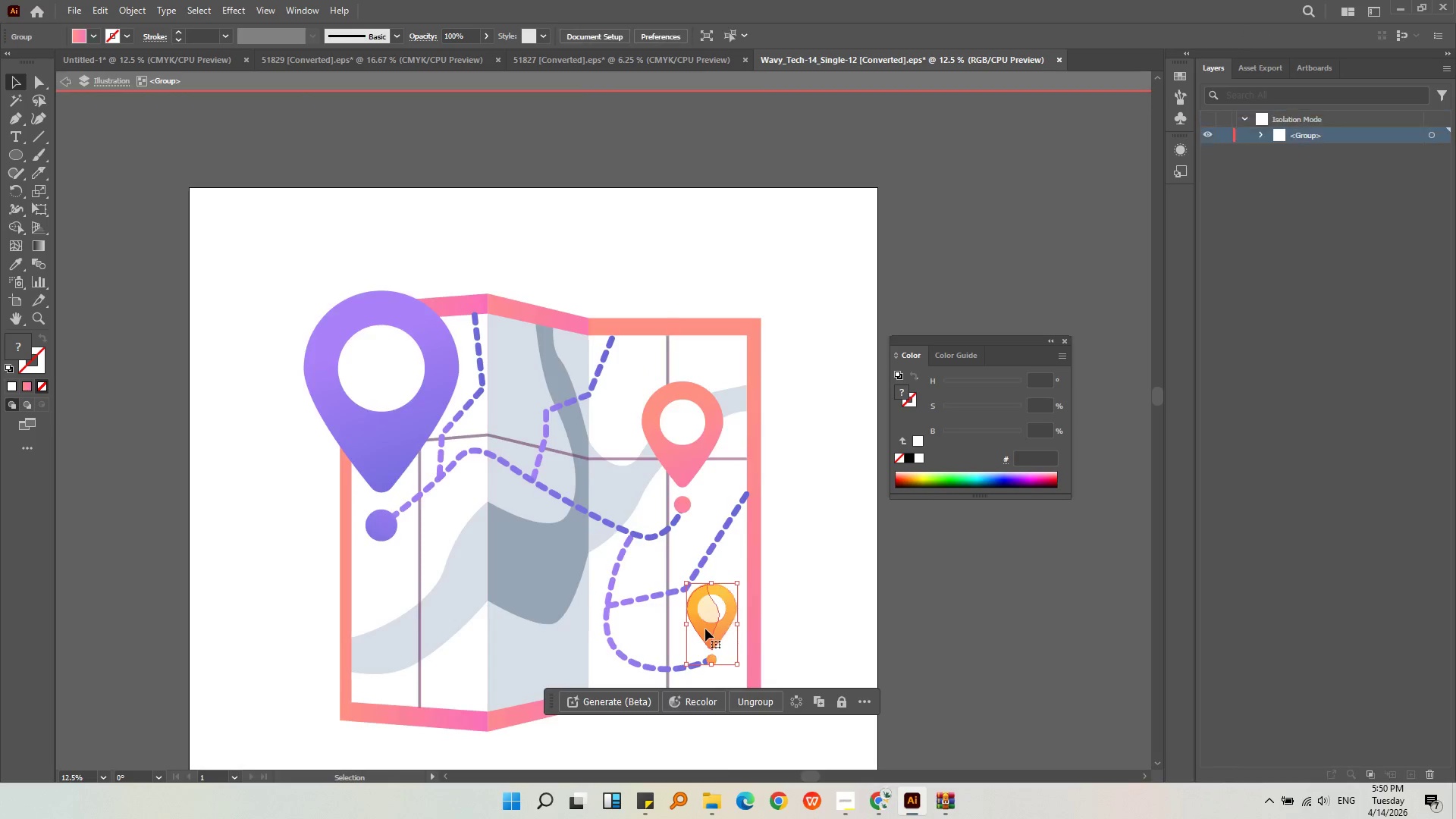 
triple_click([705, 629])
 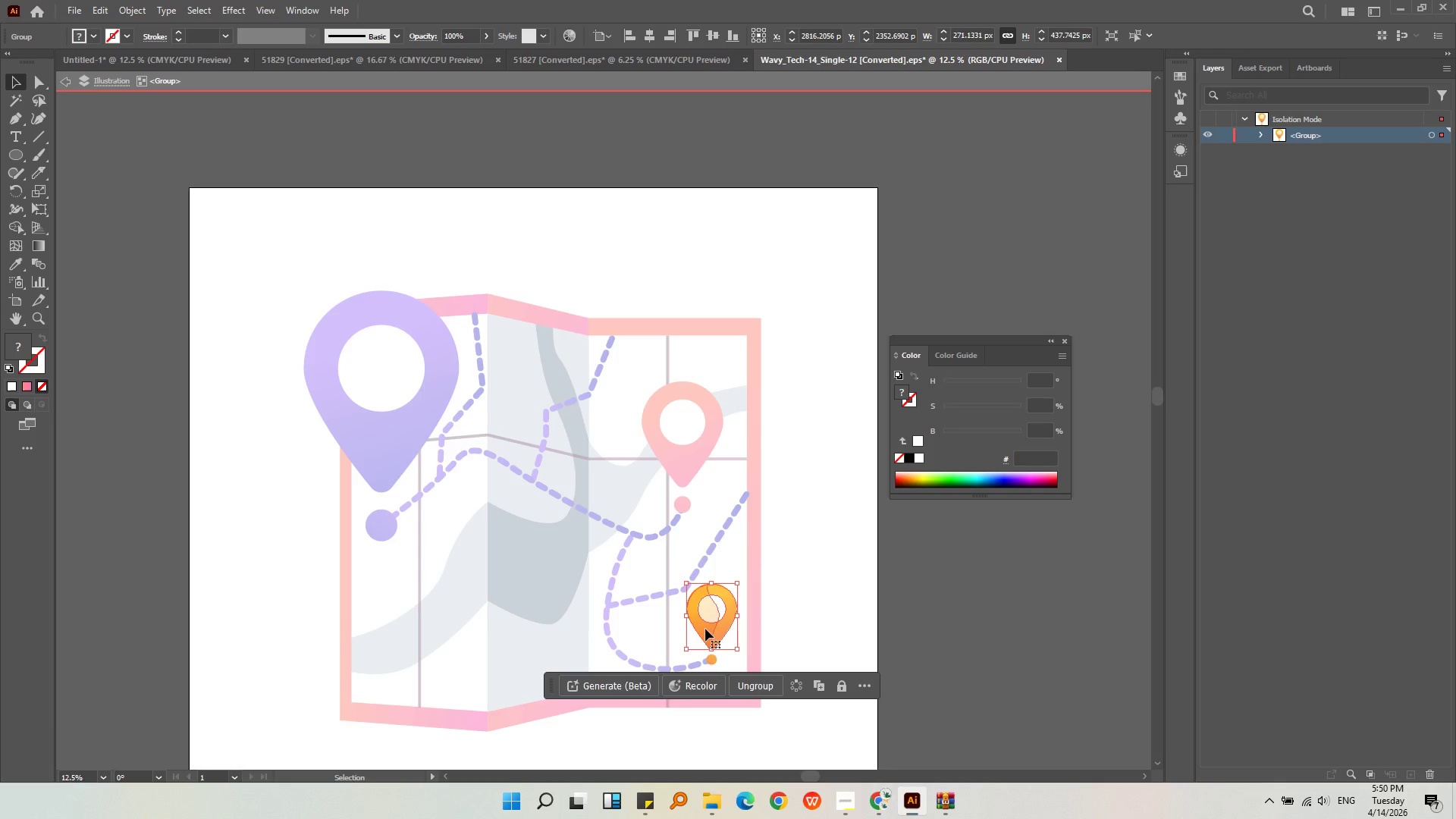 
triple_click([706, 626])
 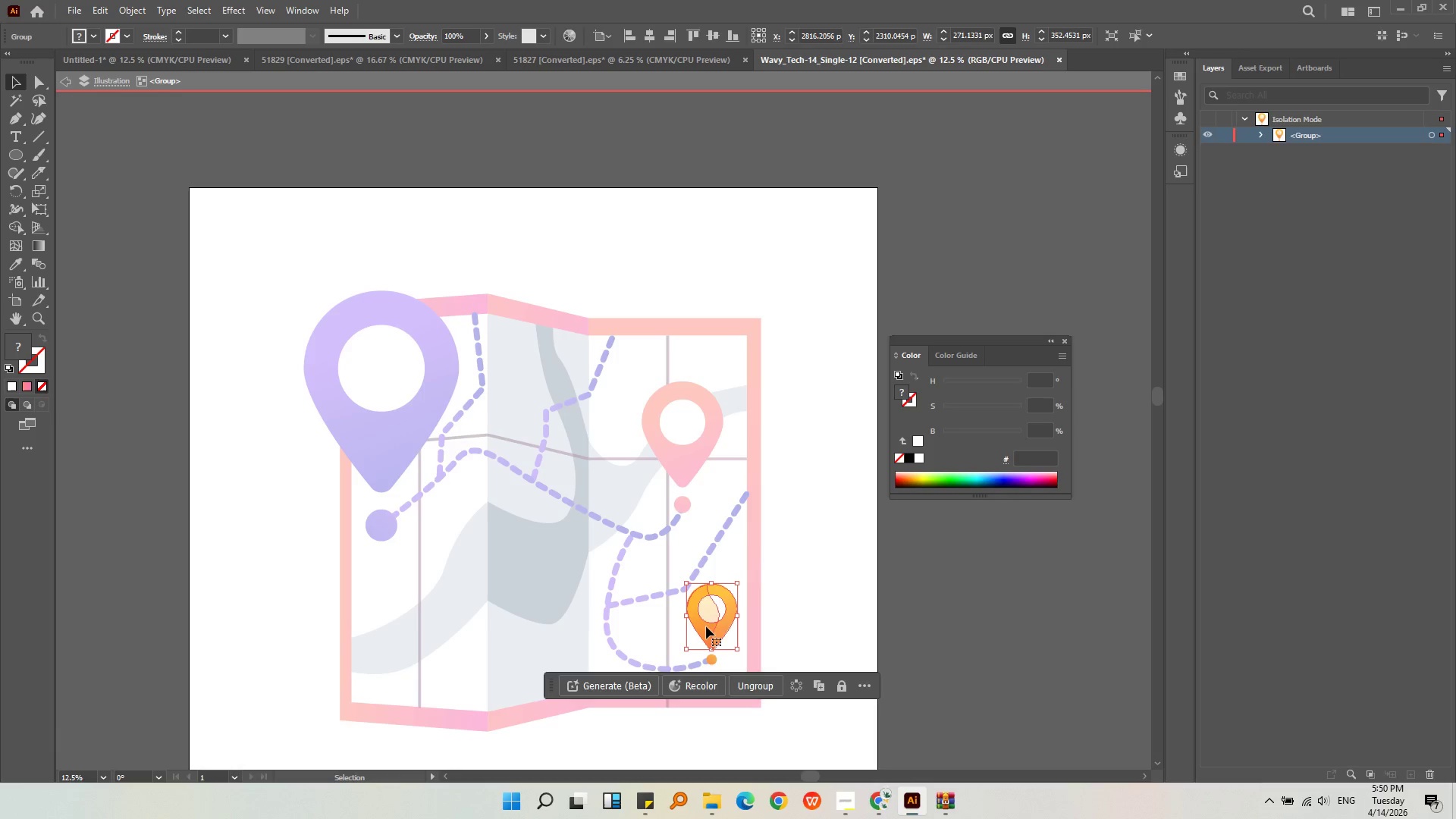 
triple_click([706, 626])
 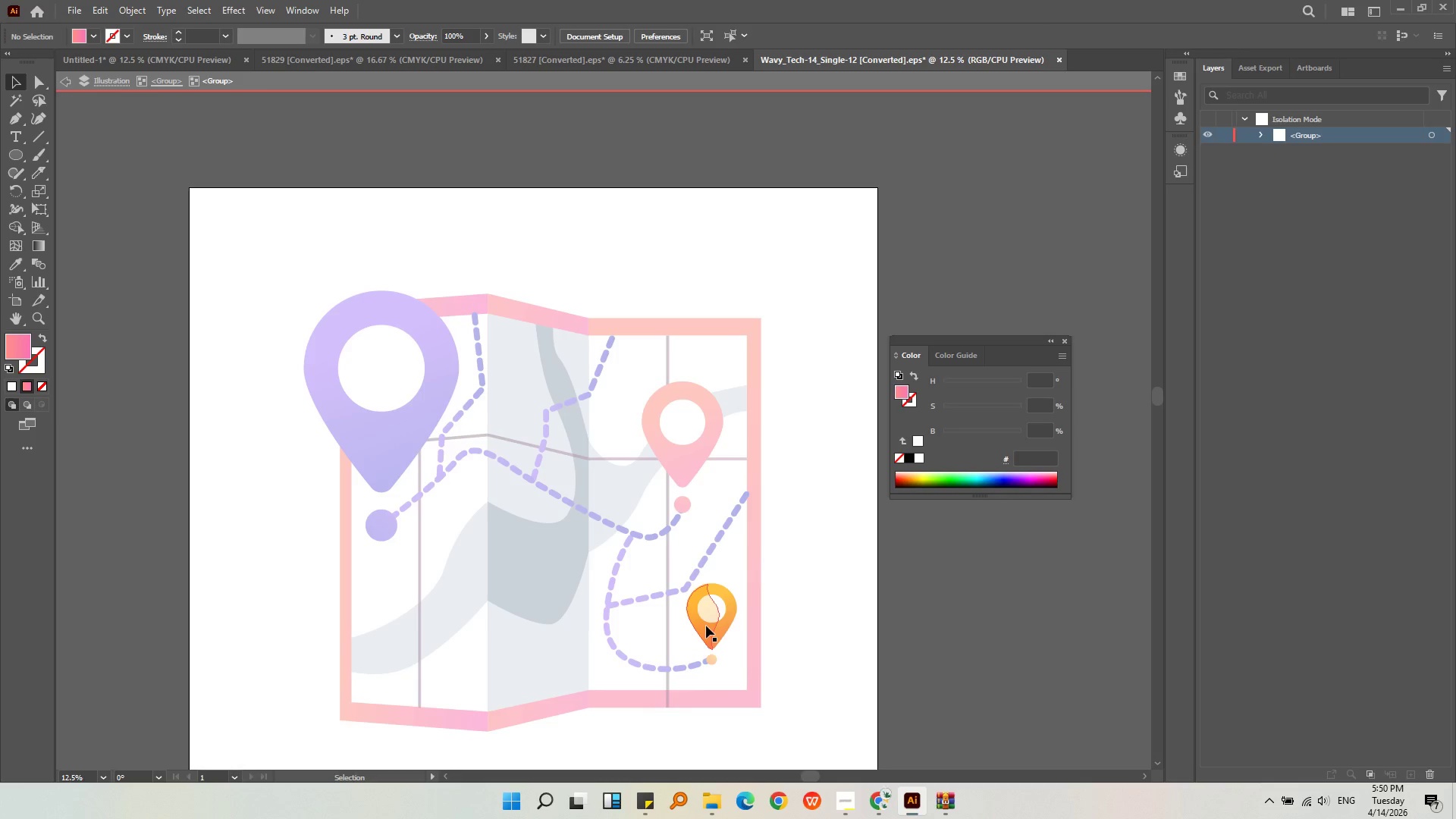 
triple_click([706, 626])
 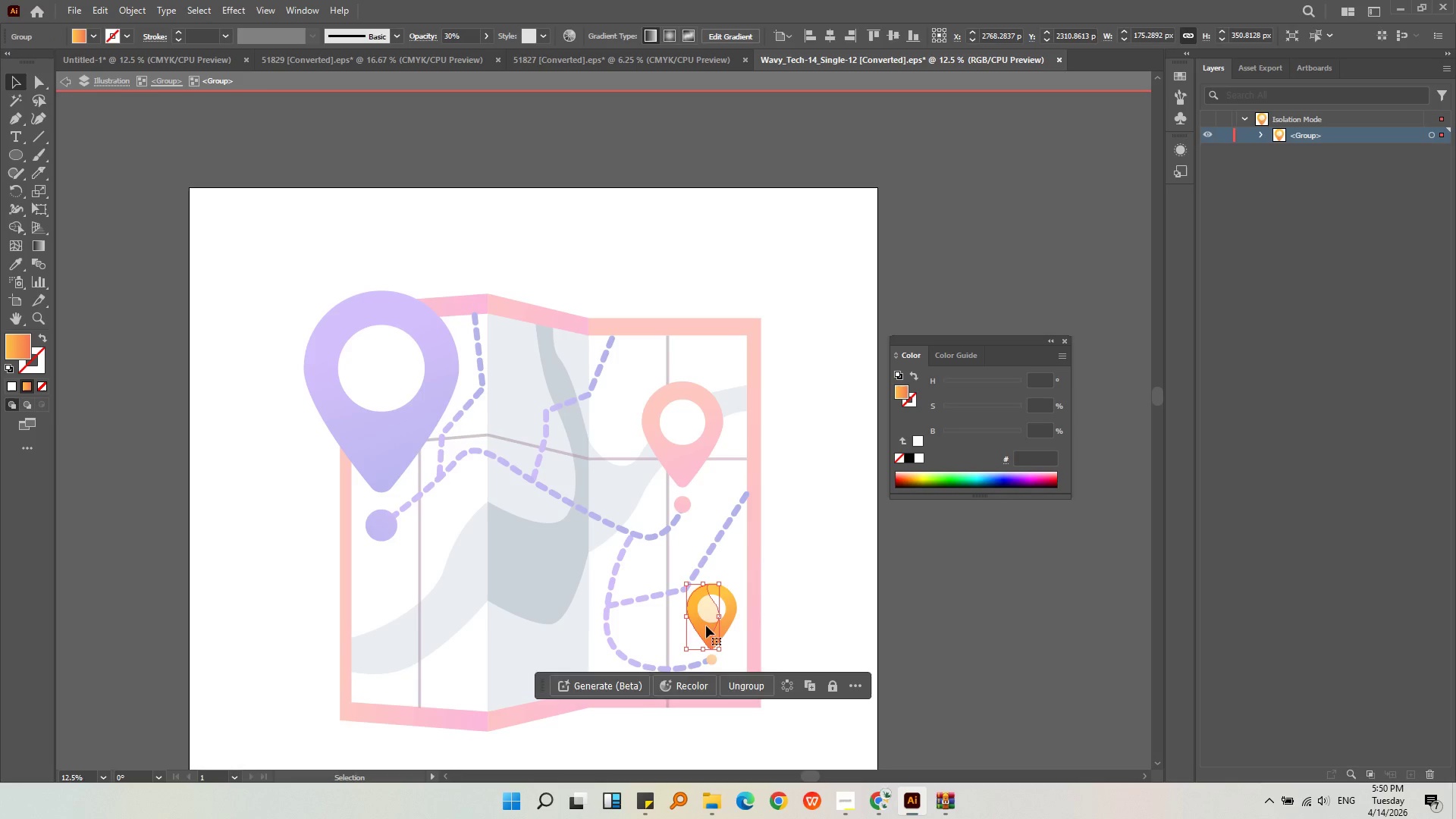 
key(Delete)
 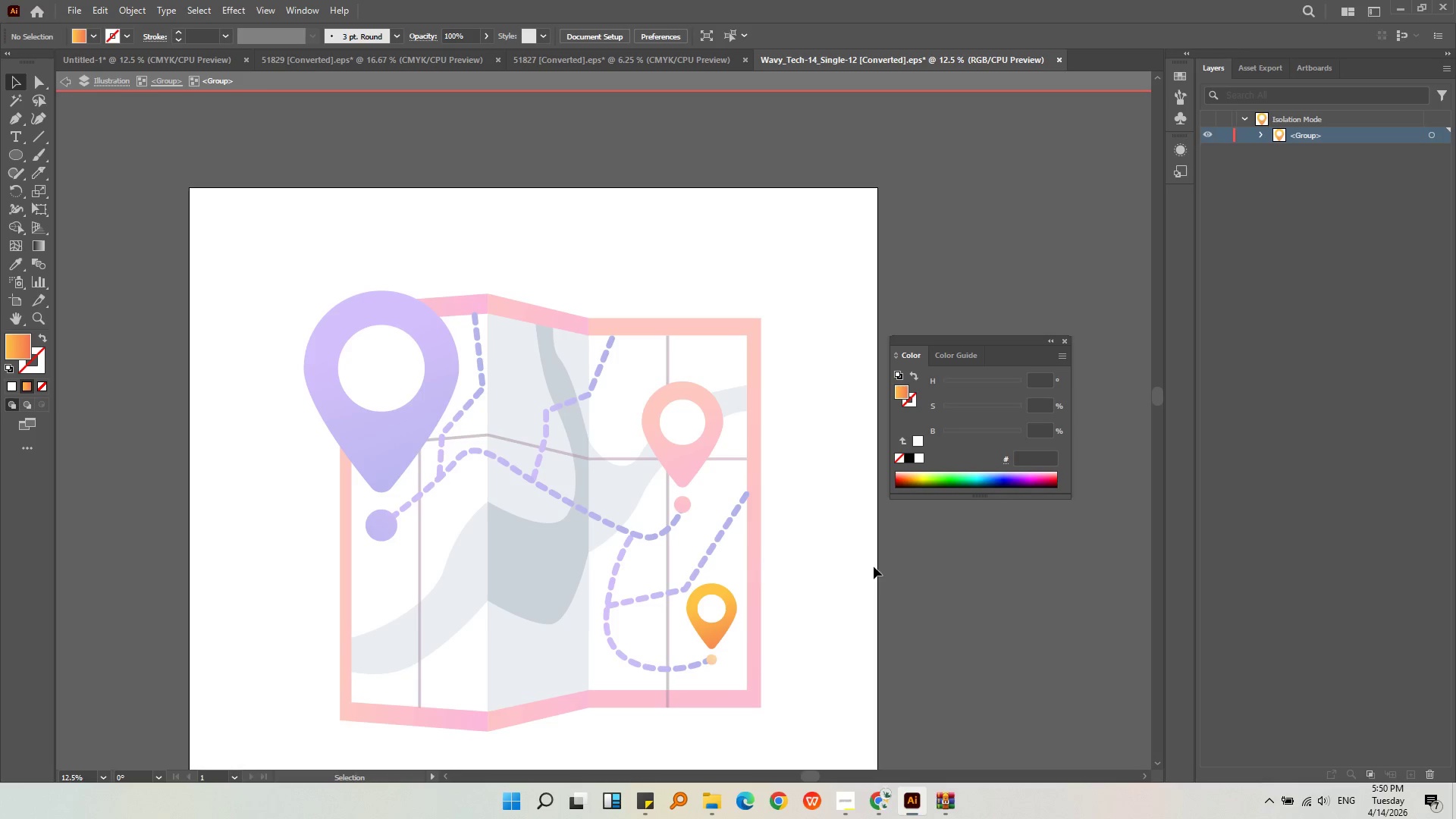 
double_click([874, 566])
 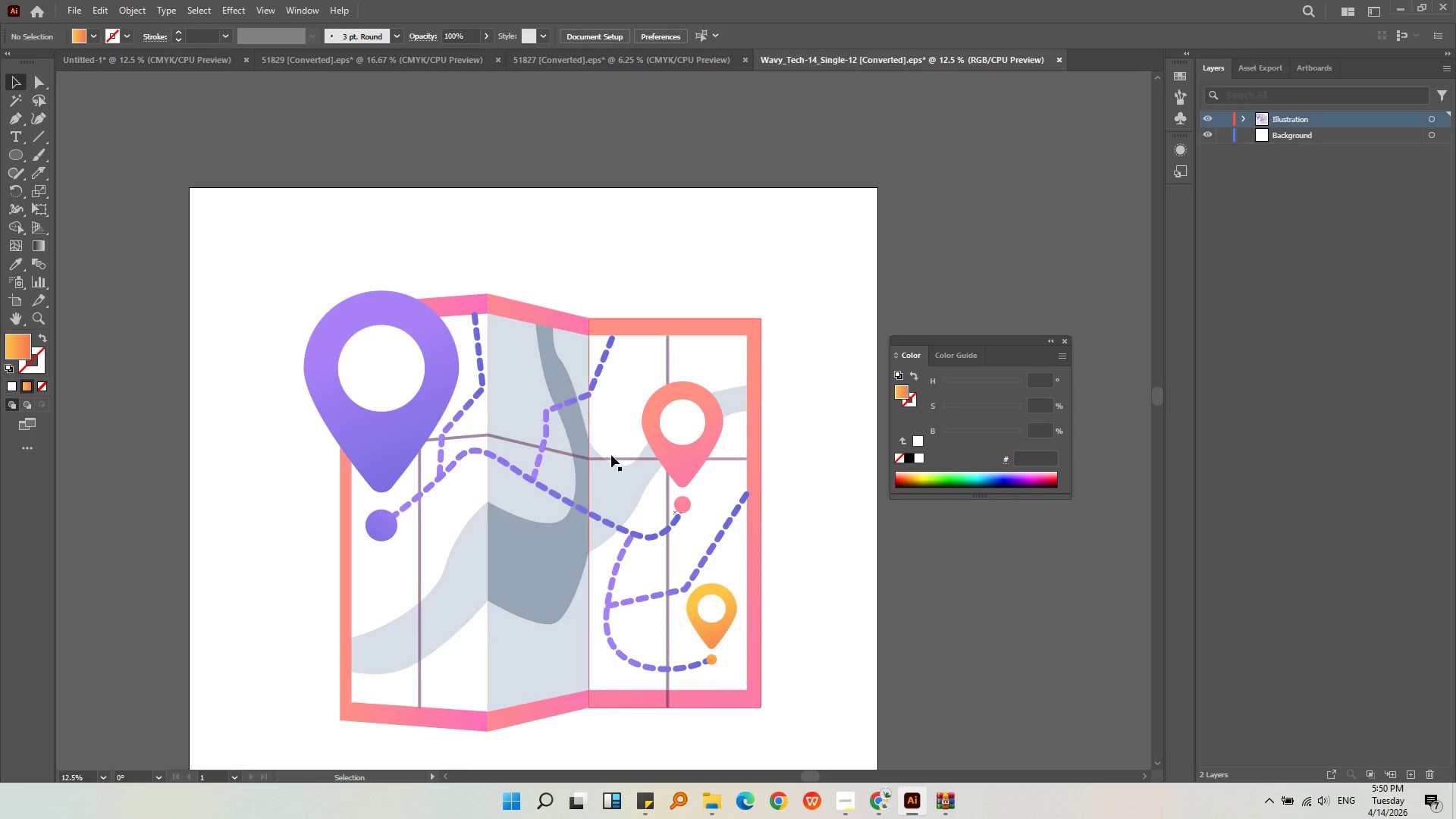 
left_click([397, 435])
 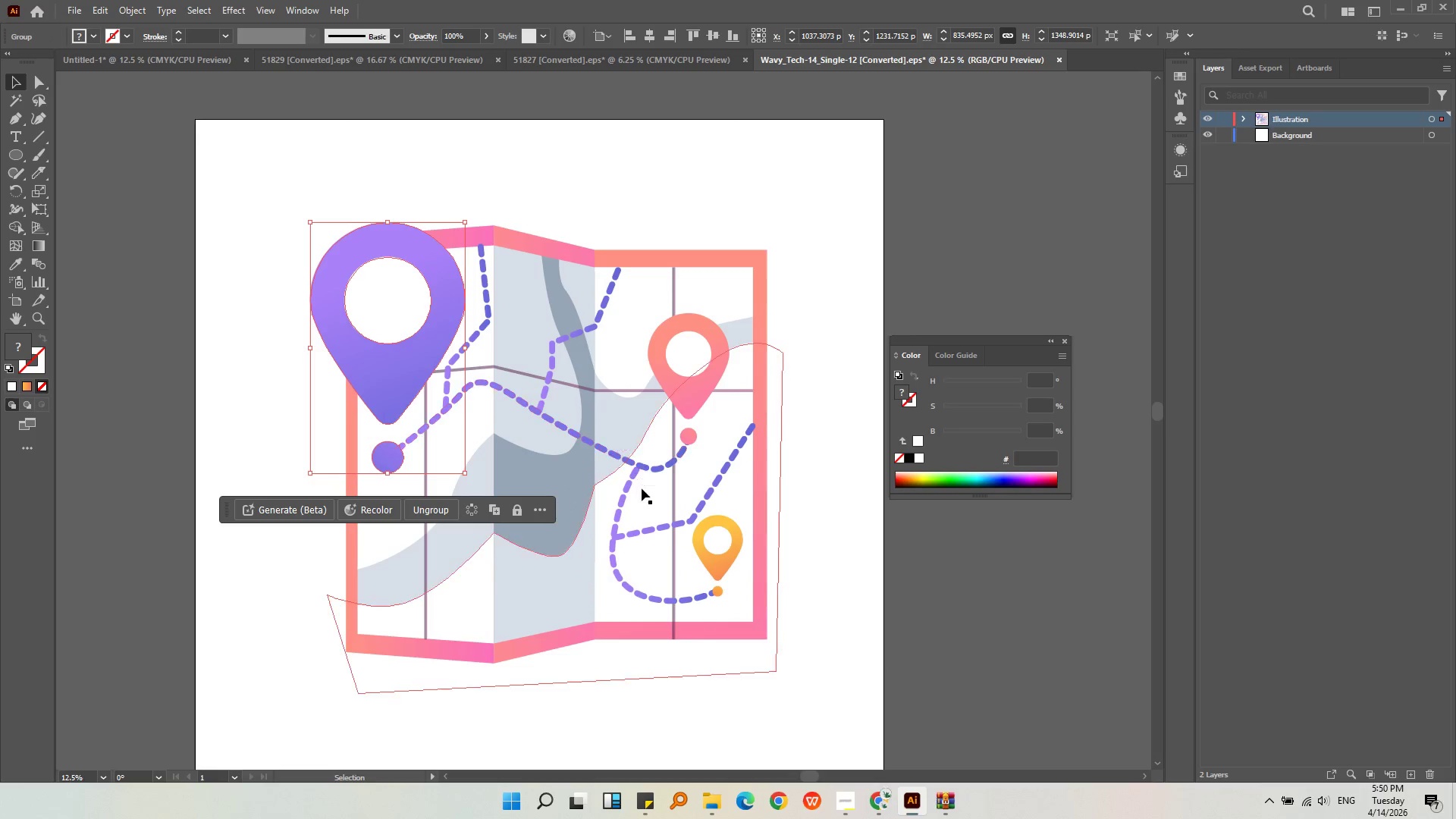 
left_click([587, 58])
 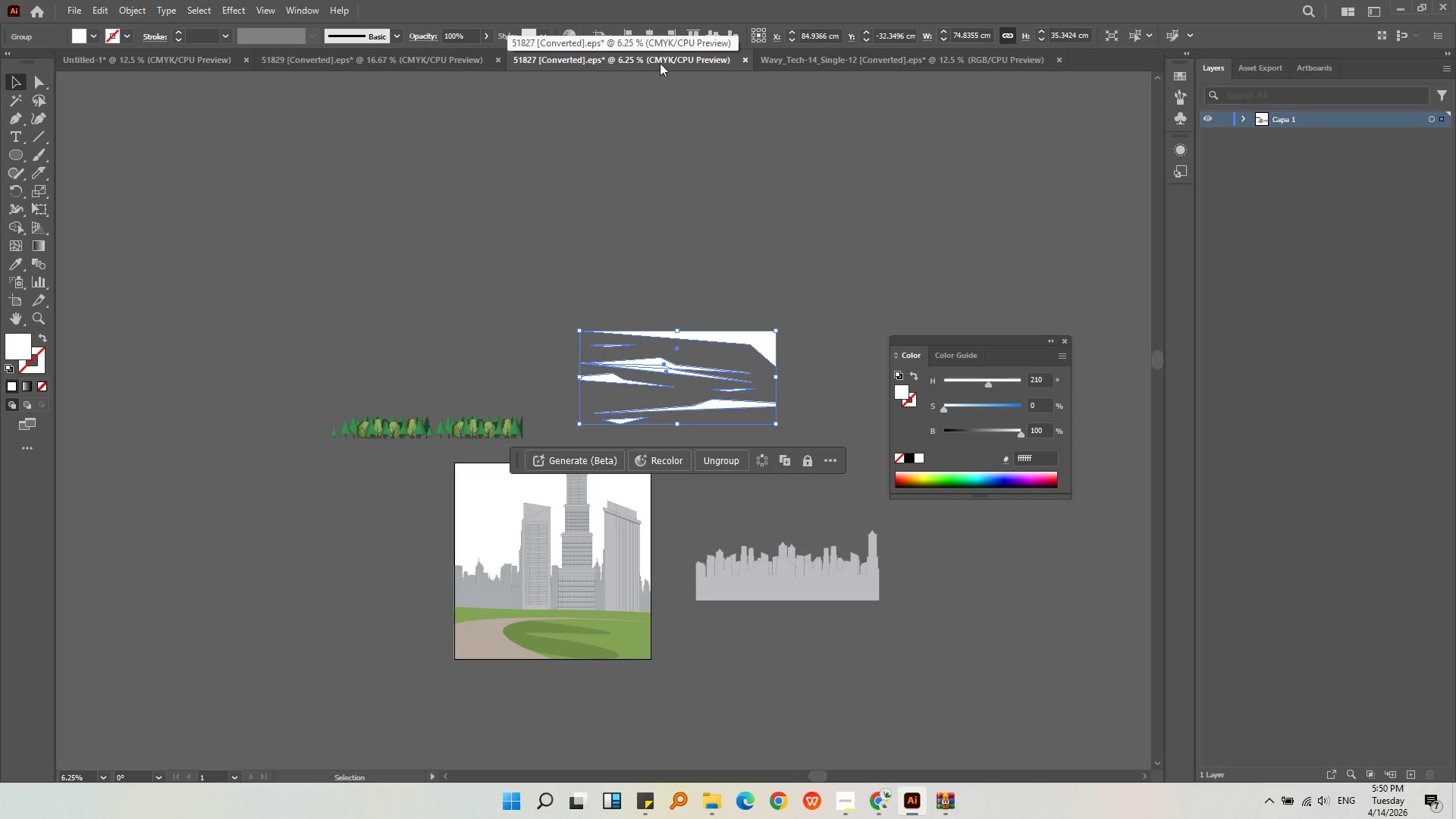 
left_click([742, 61])
 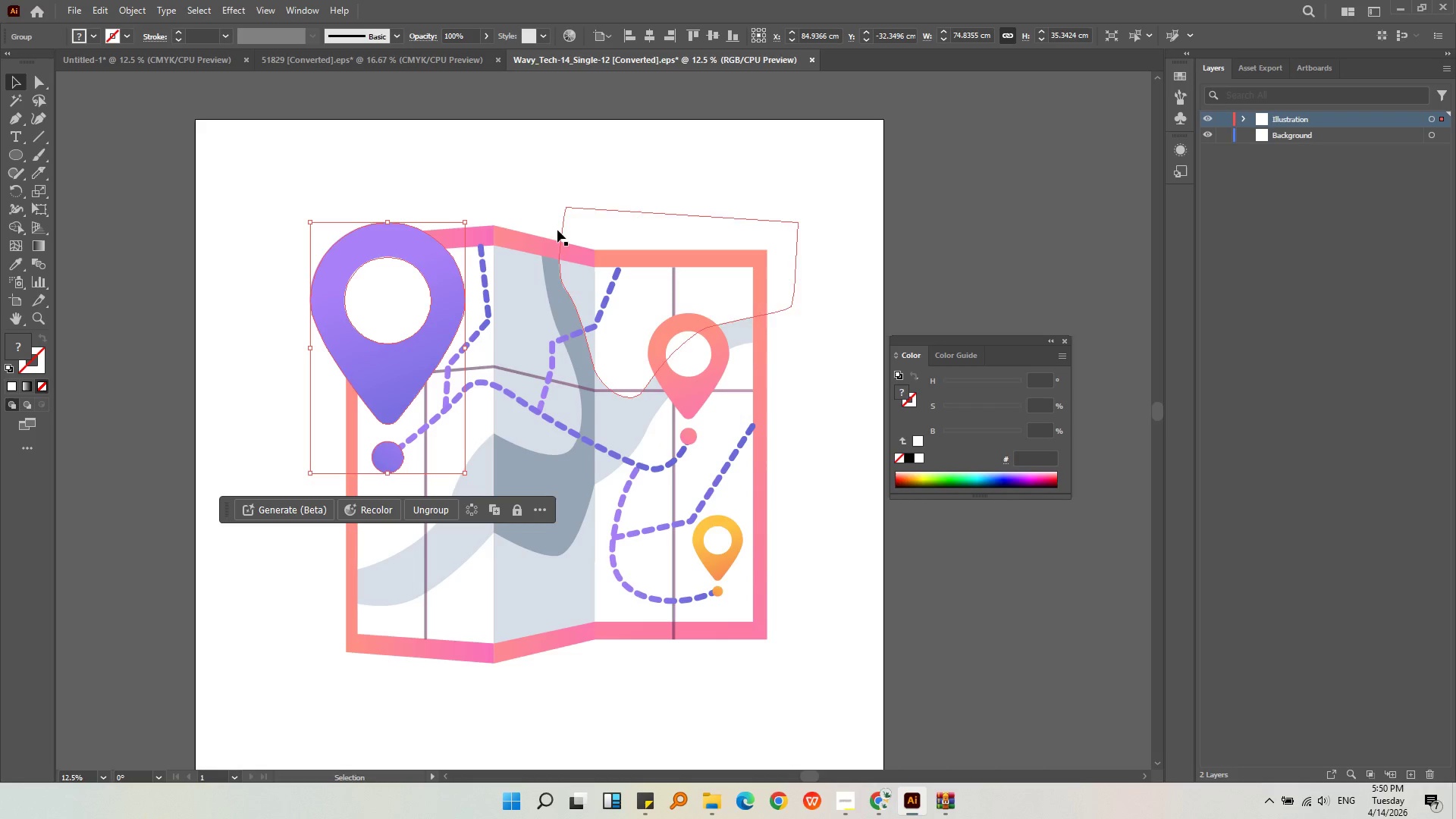 
left_click([451, 62])
 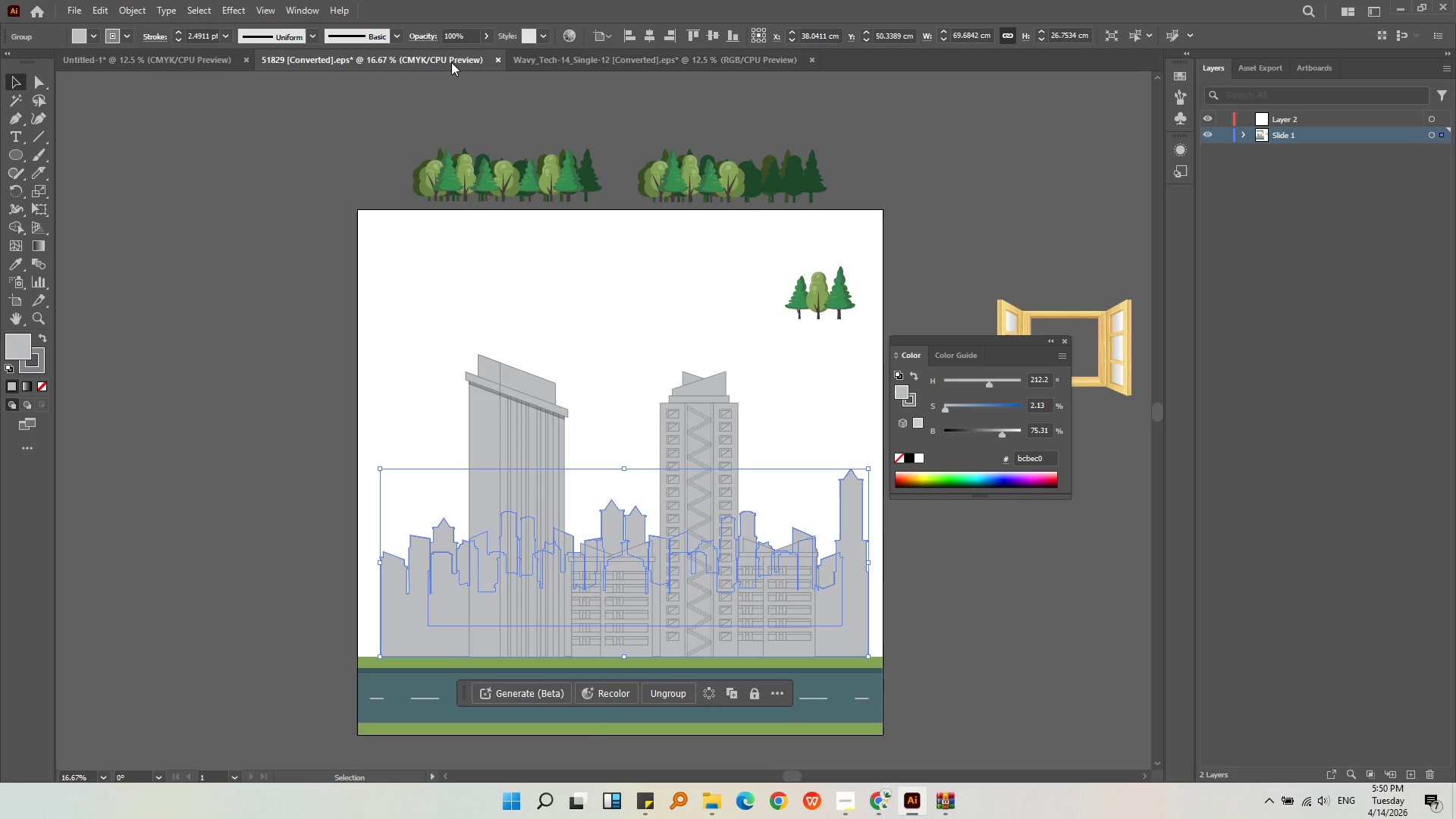 
hold_key(key=AltLeft, duration=0.55)
scroll: coordinate [581, 356], scroll_direction: down, amount: 2.0
 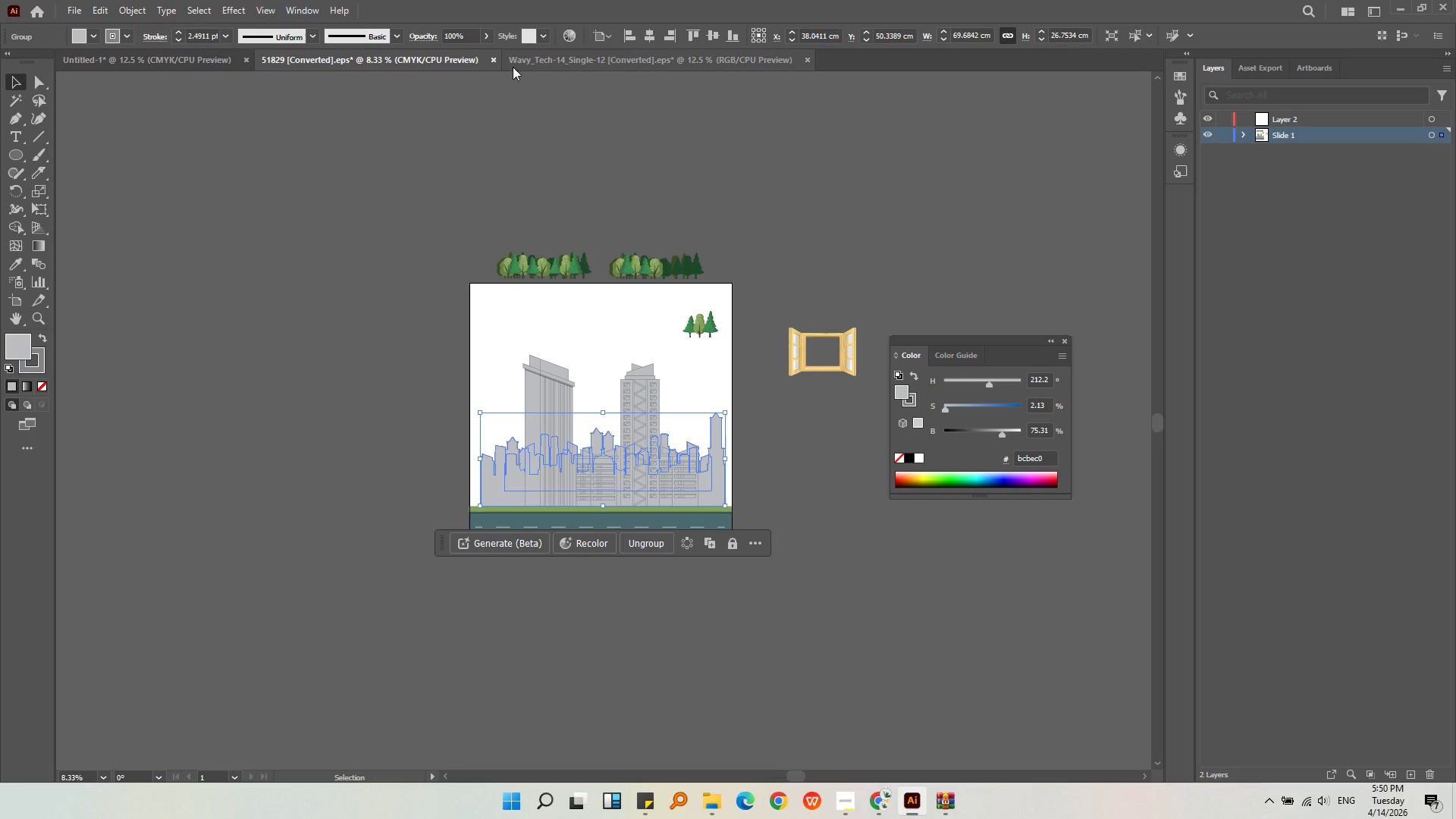 
left_click([495, 61])
 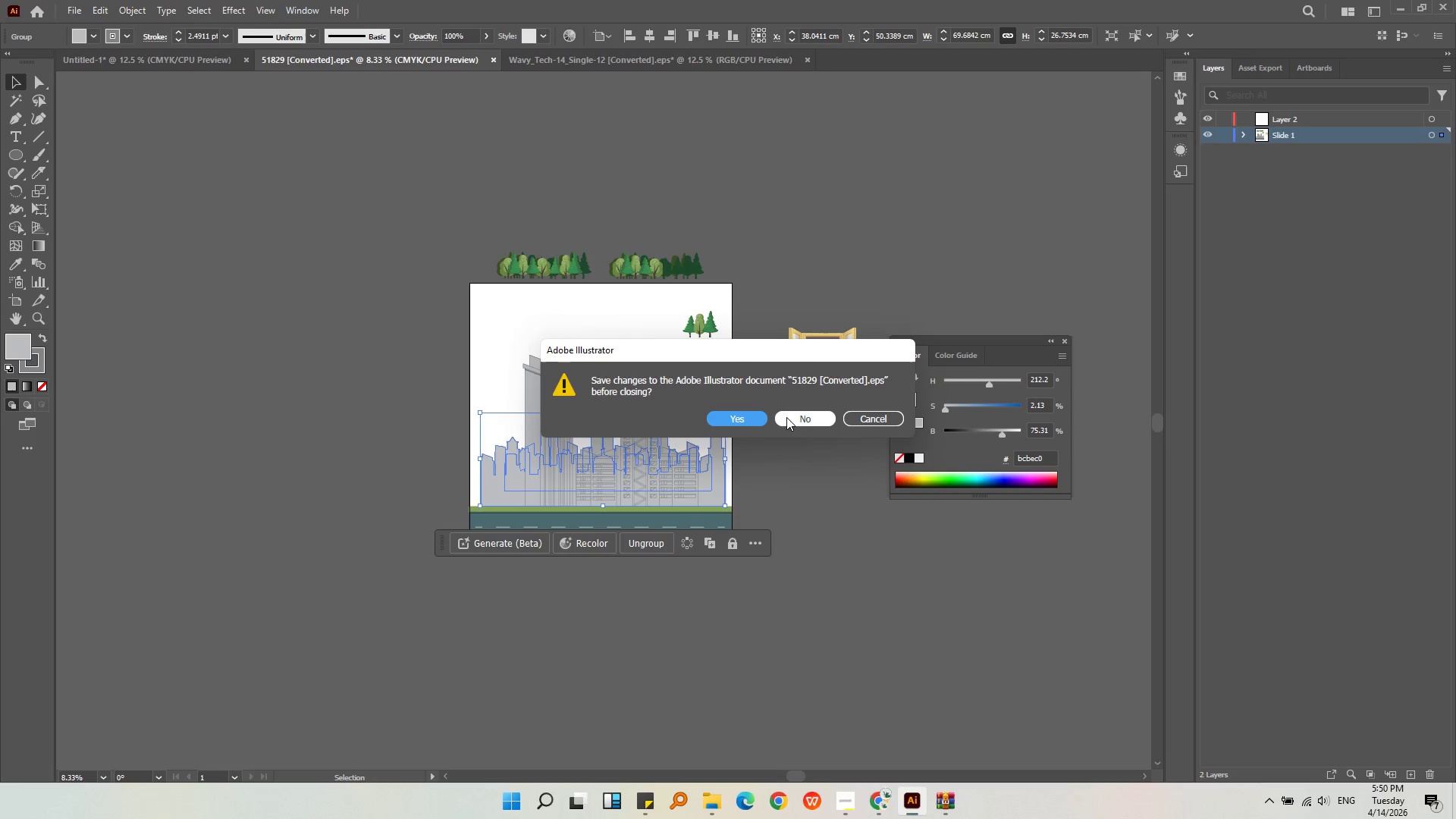 
left_click([789, 417])
 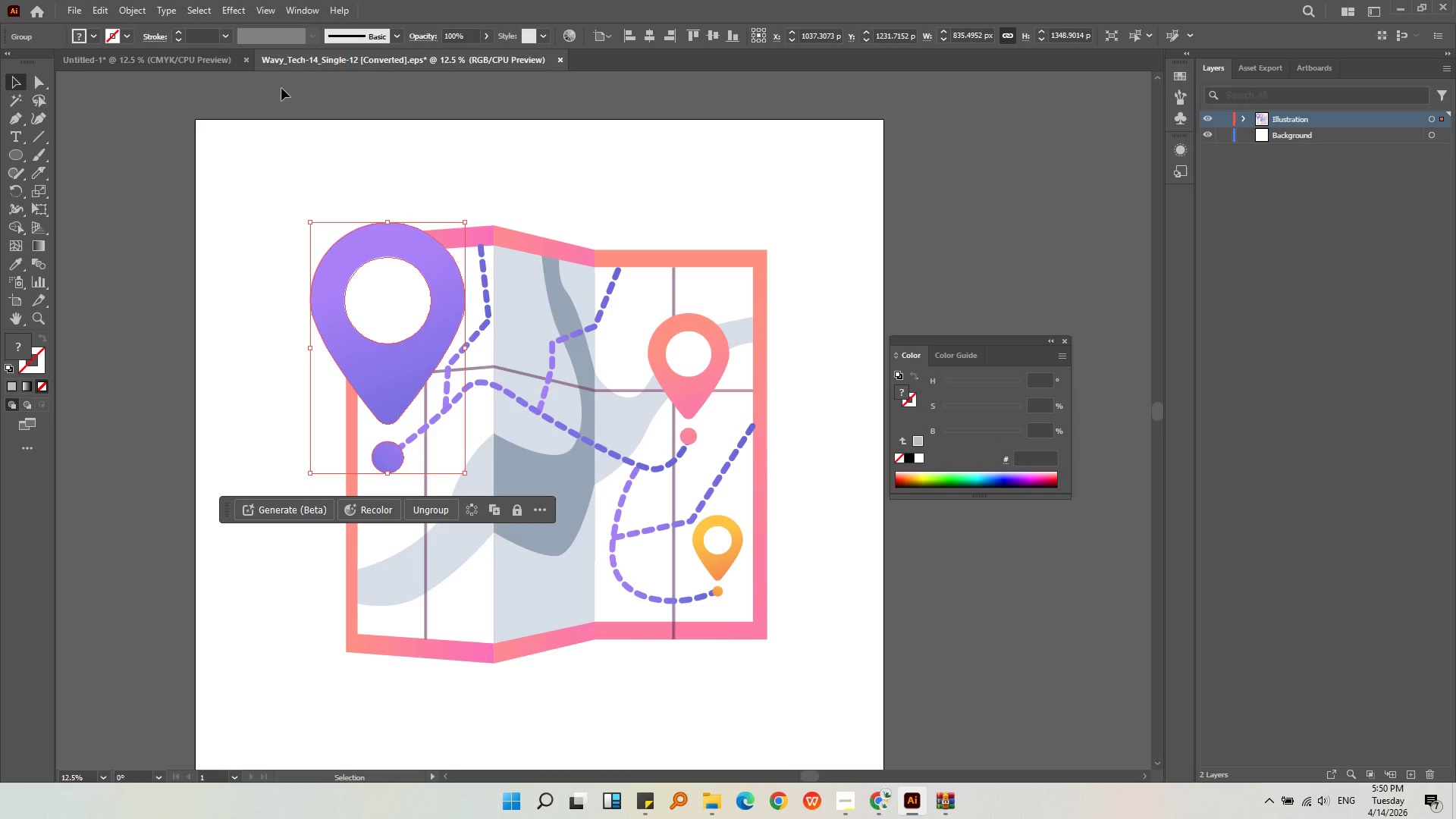 
left_click([211, 61])
 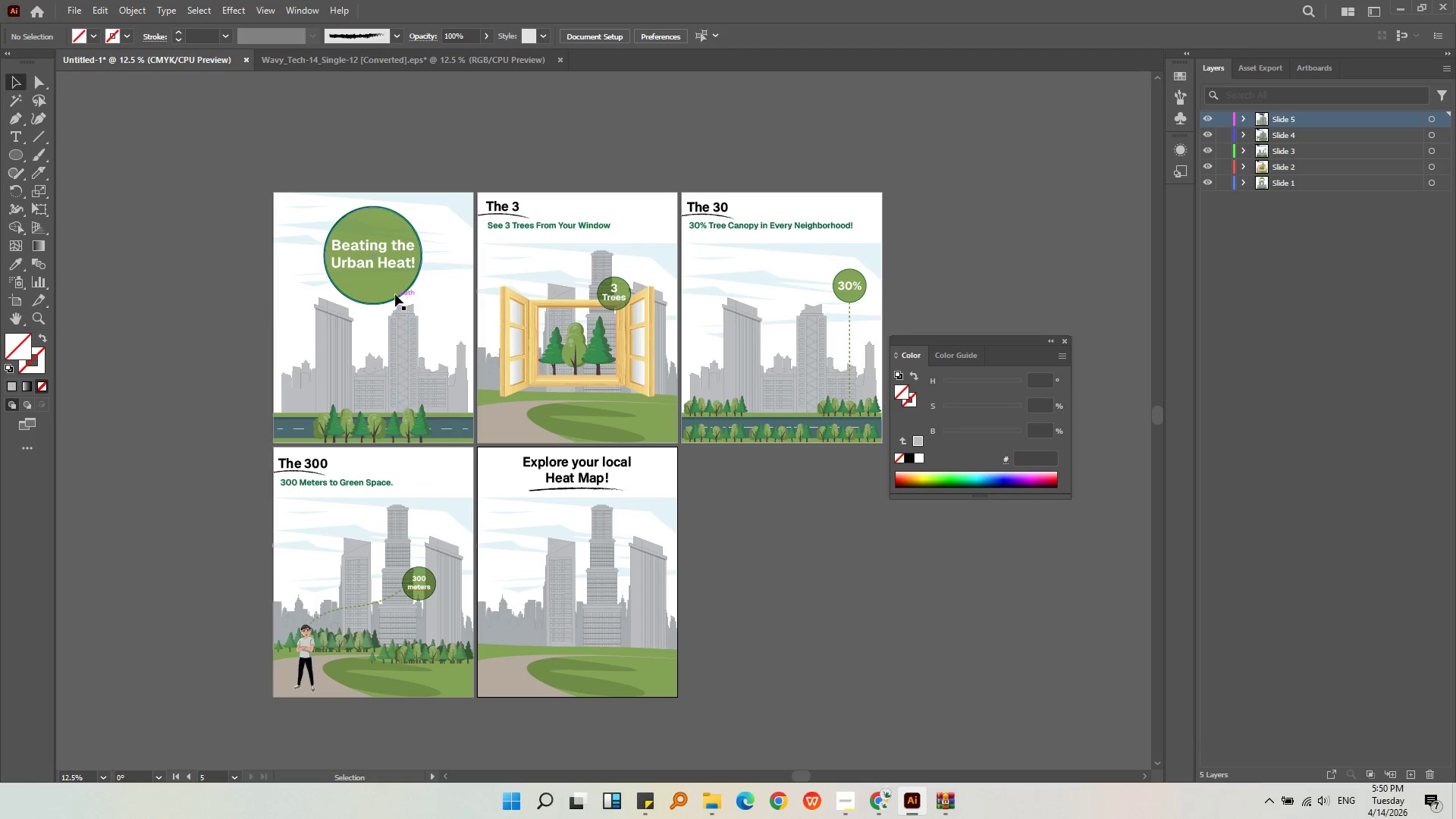 
left_click([394, 293])
 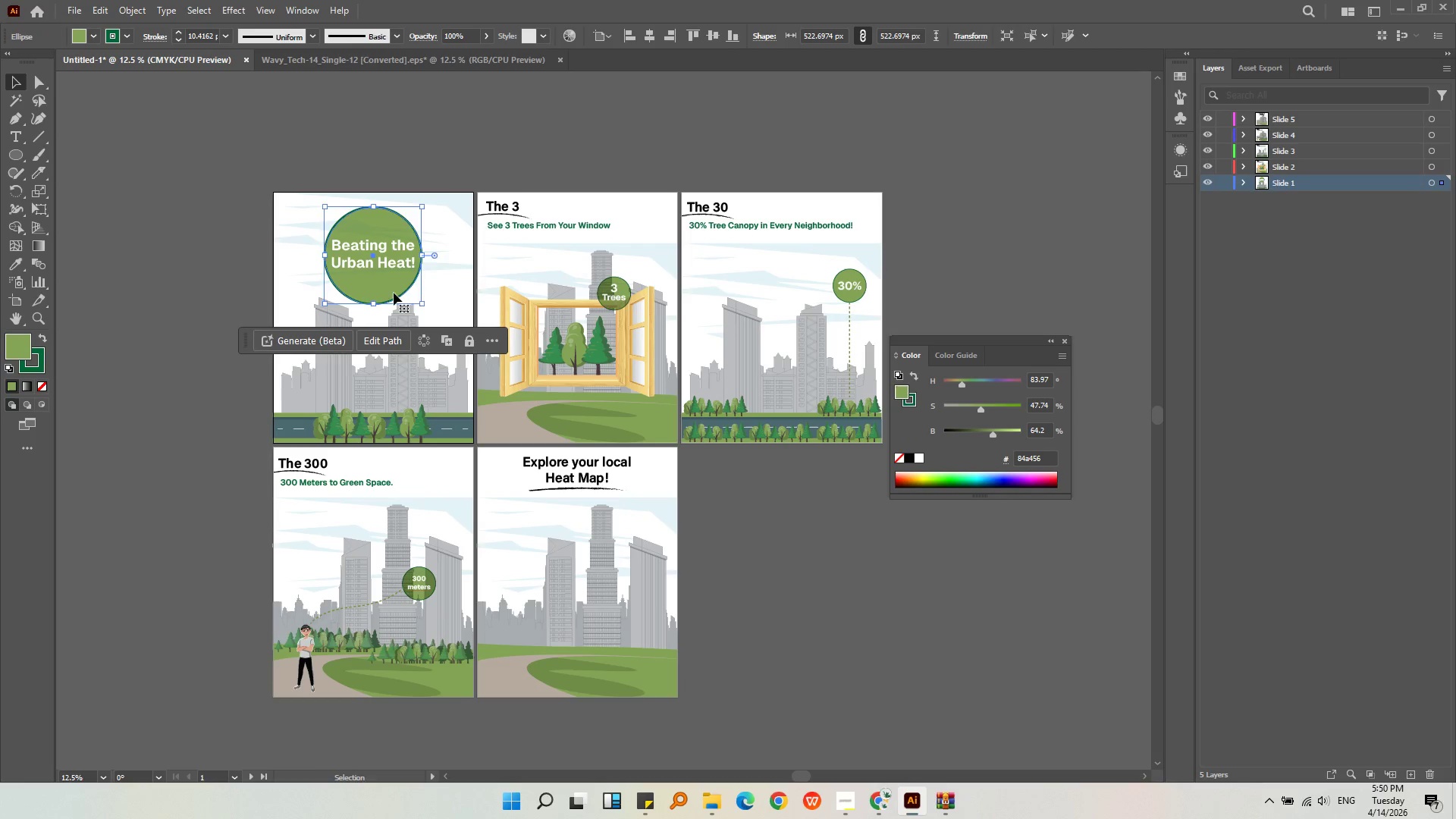 
key(Control+C)
 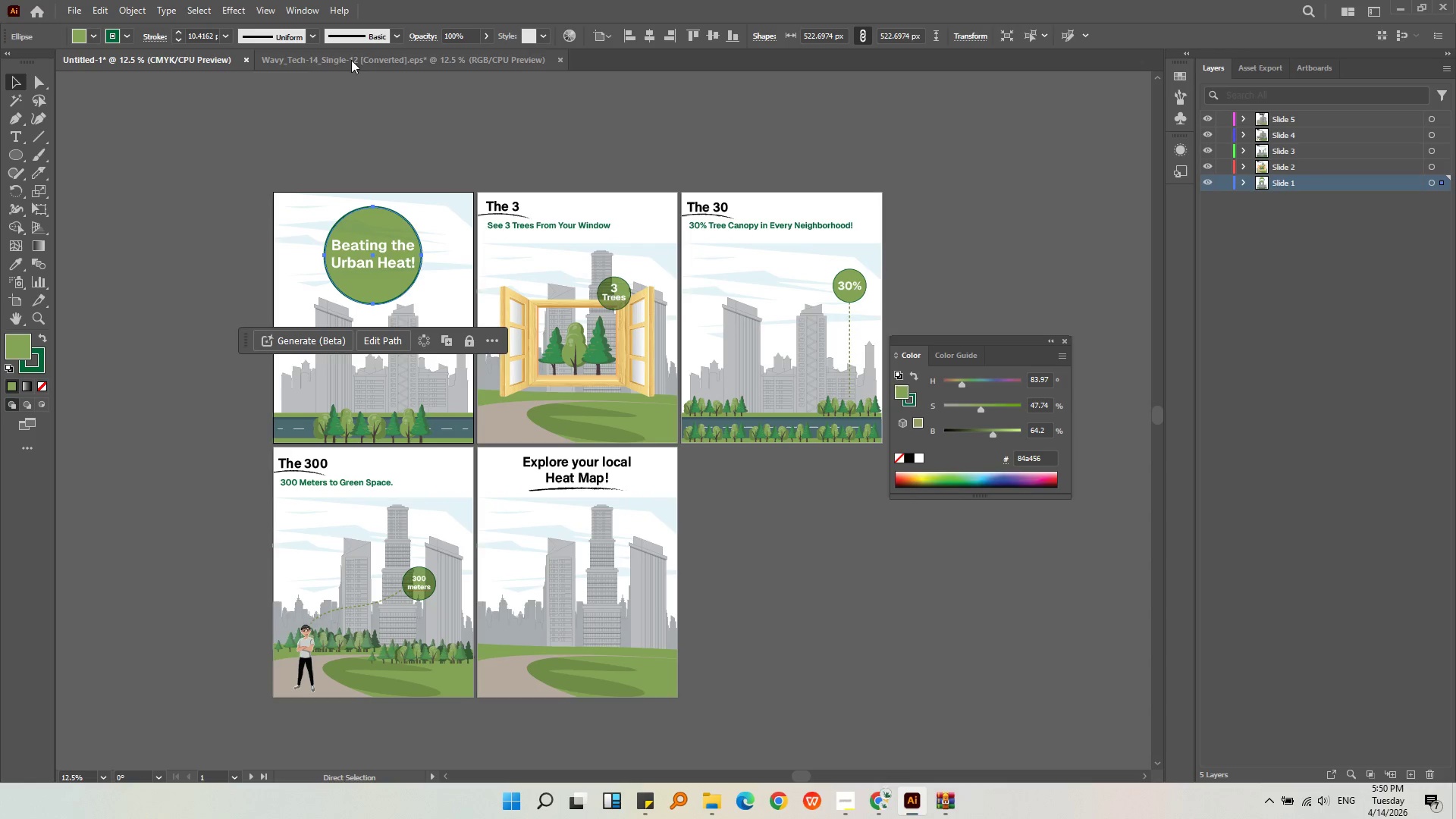 
left_click([352, 60])
 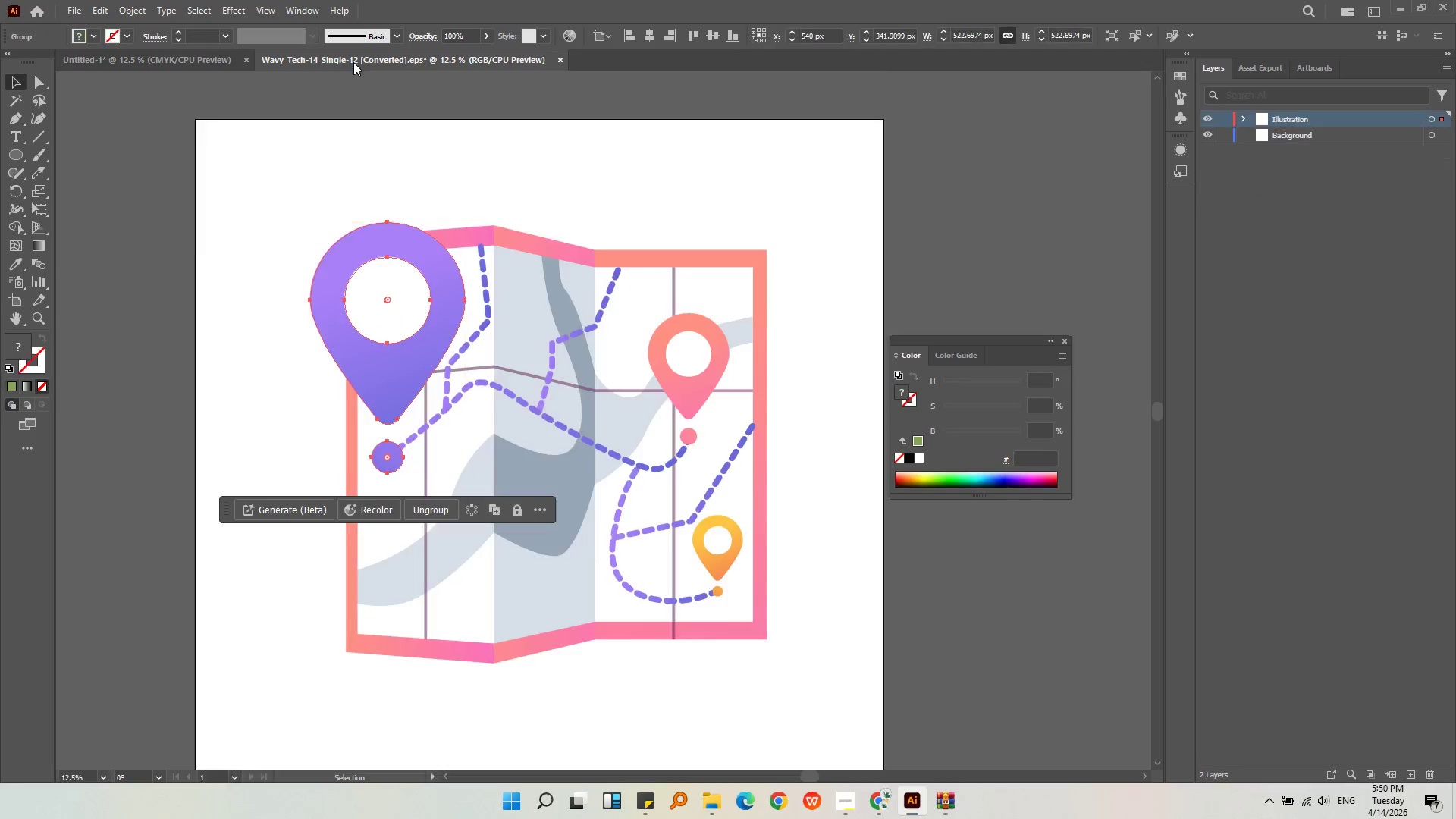 
hold_key(key=ControlLeft, duration=0.47)
 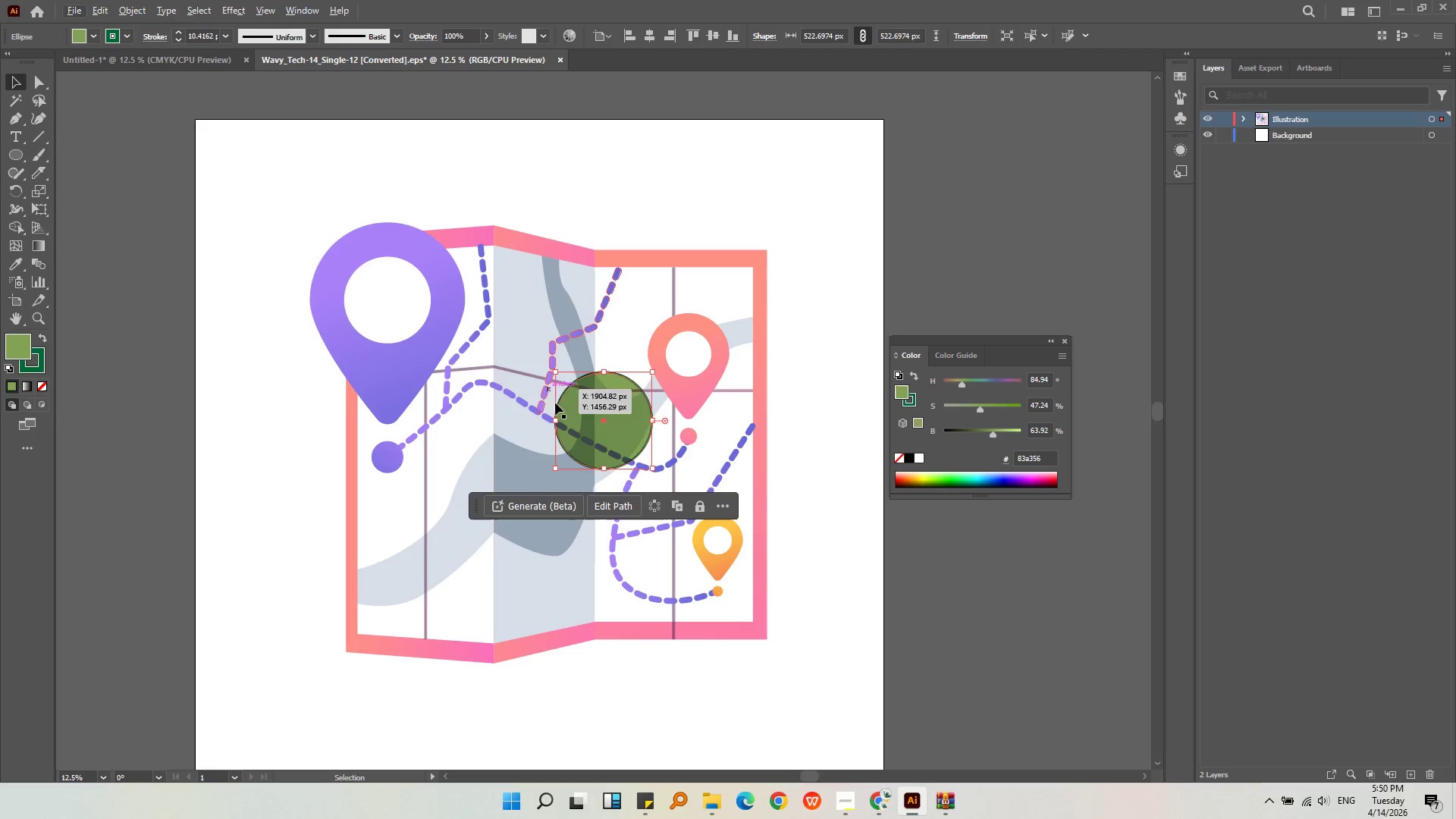 
key(V)
 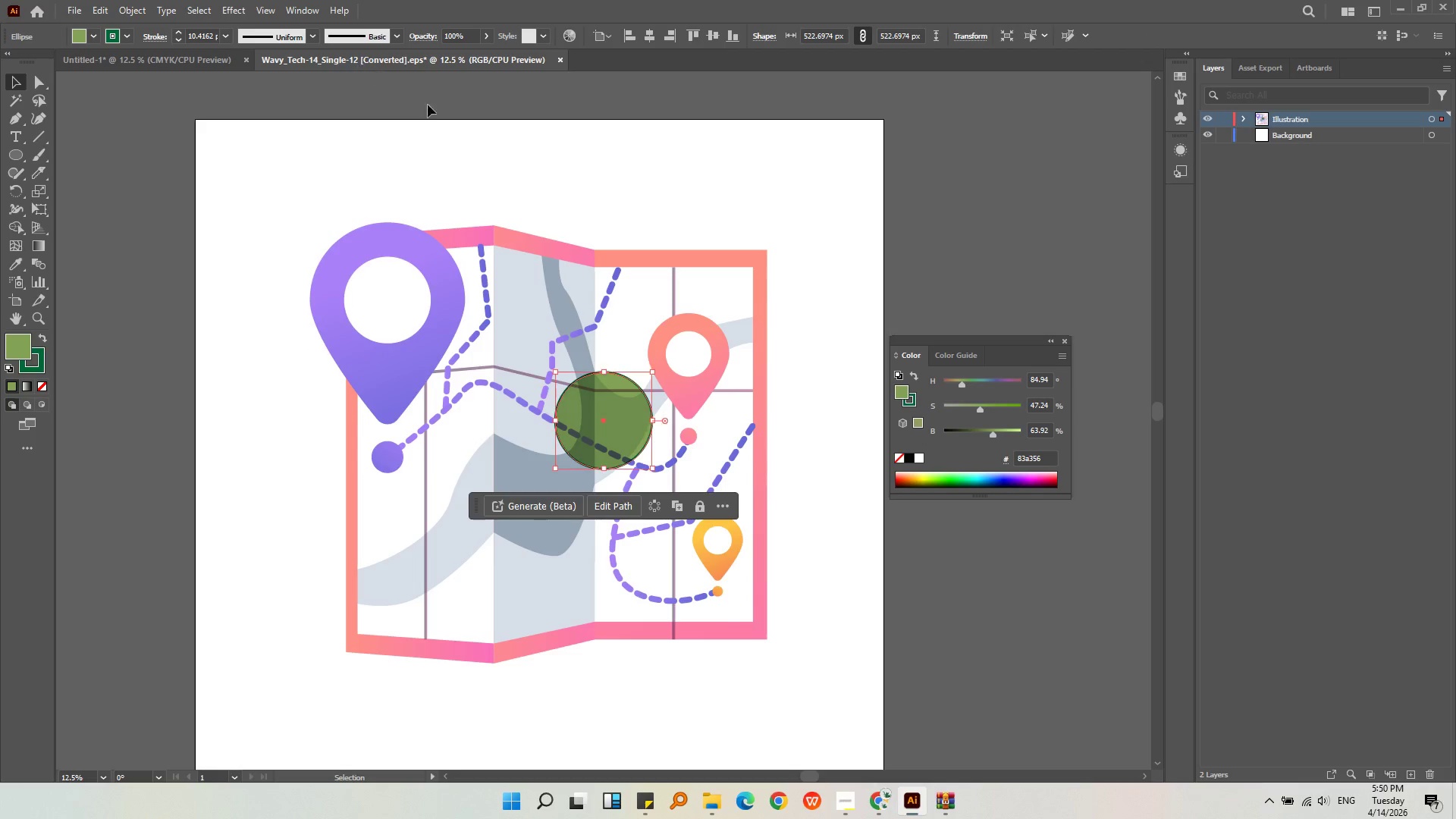 
key(Alt+AltLeft)
 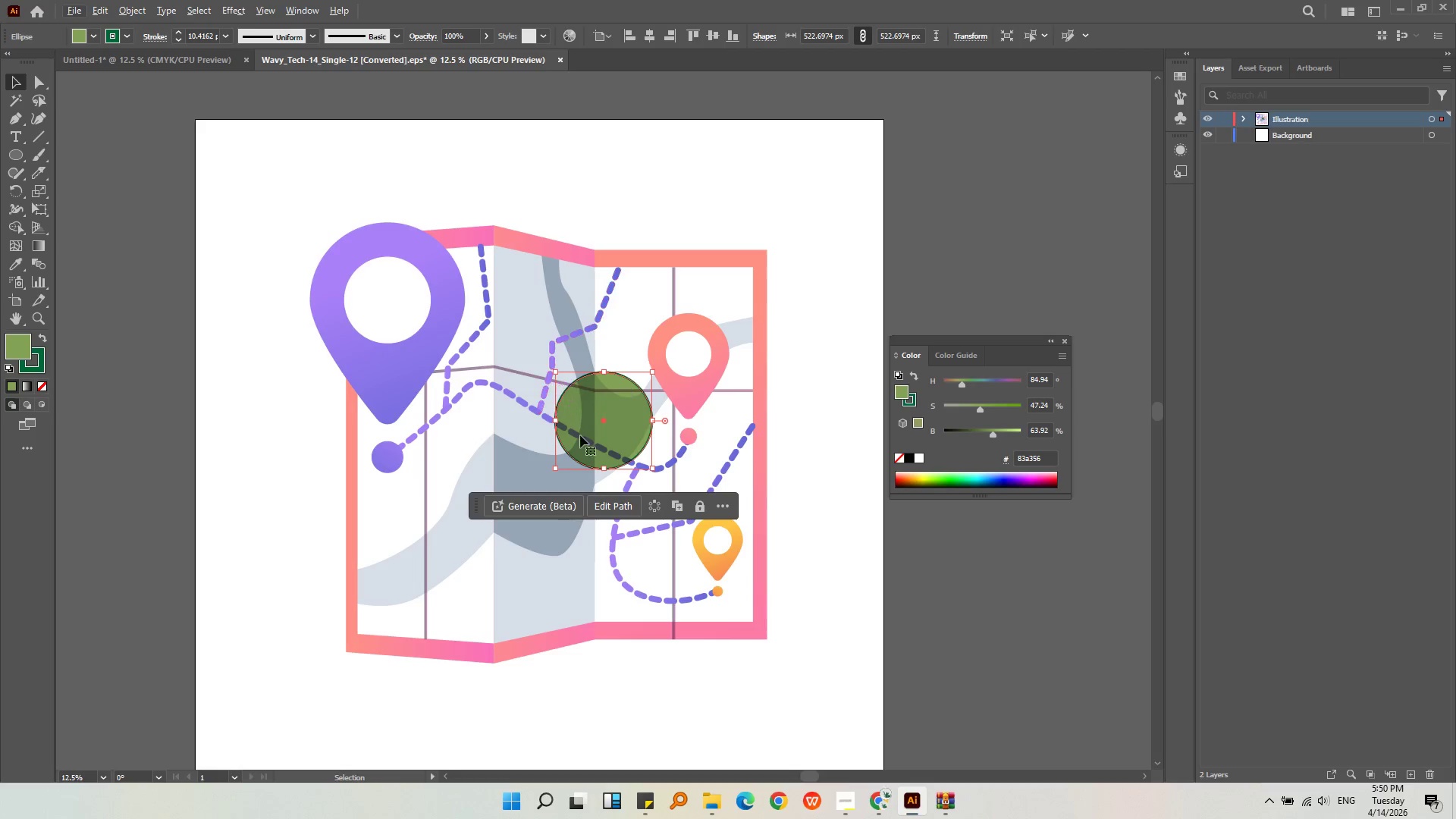 
left_click_drag(start_coordinate=[589, 433], to_coordinate=[1031, 663])
 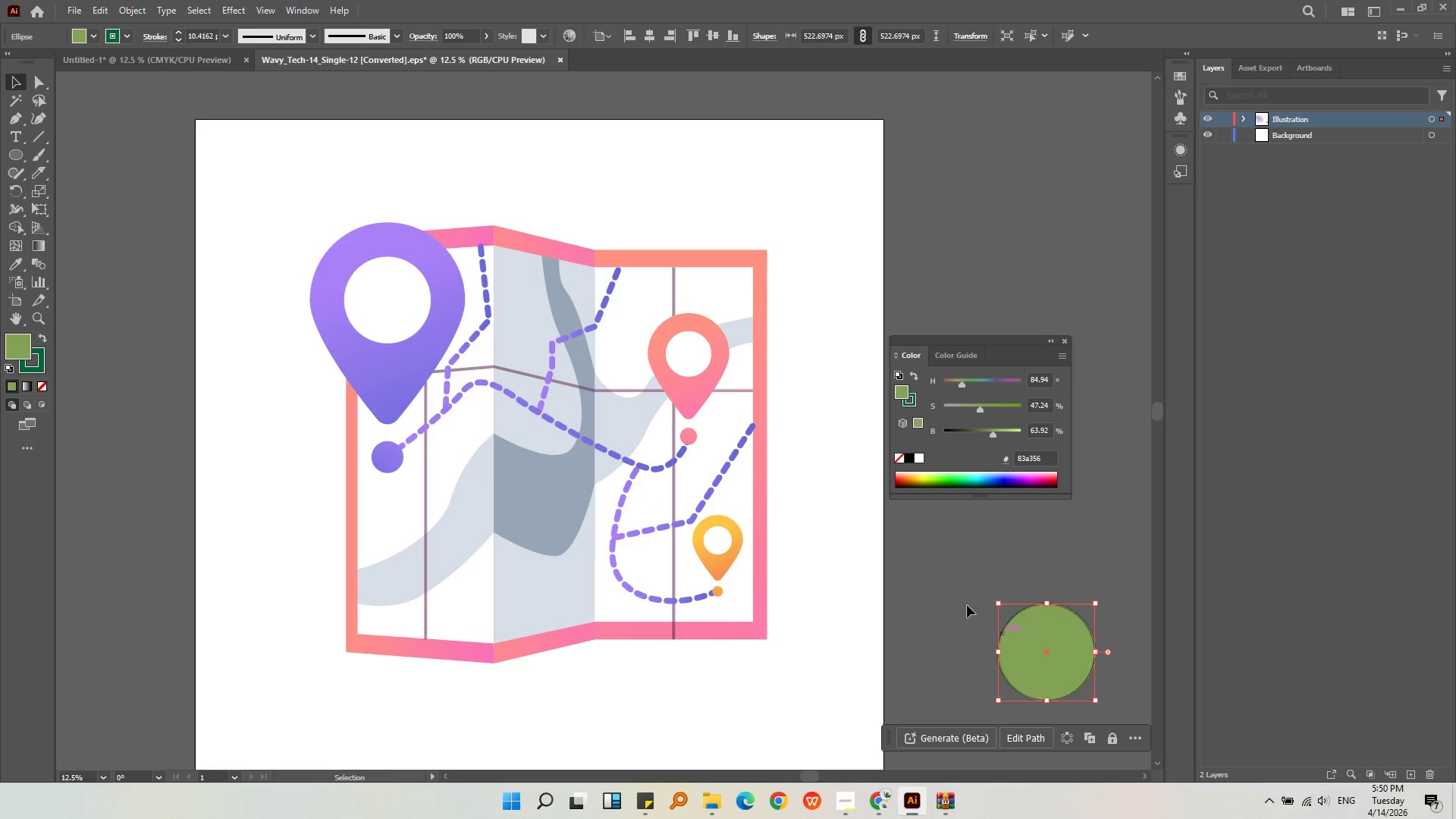 
left_click([952, 588])
 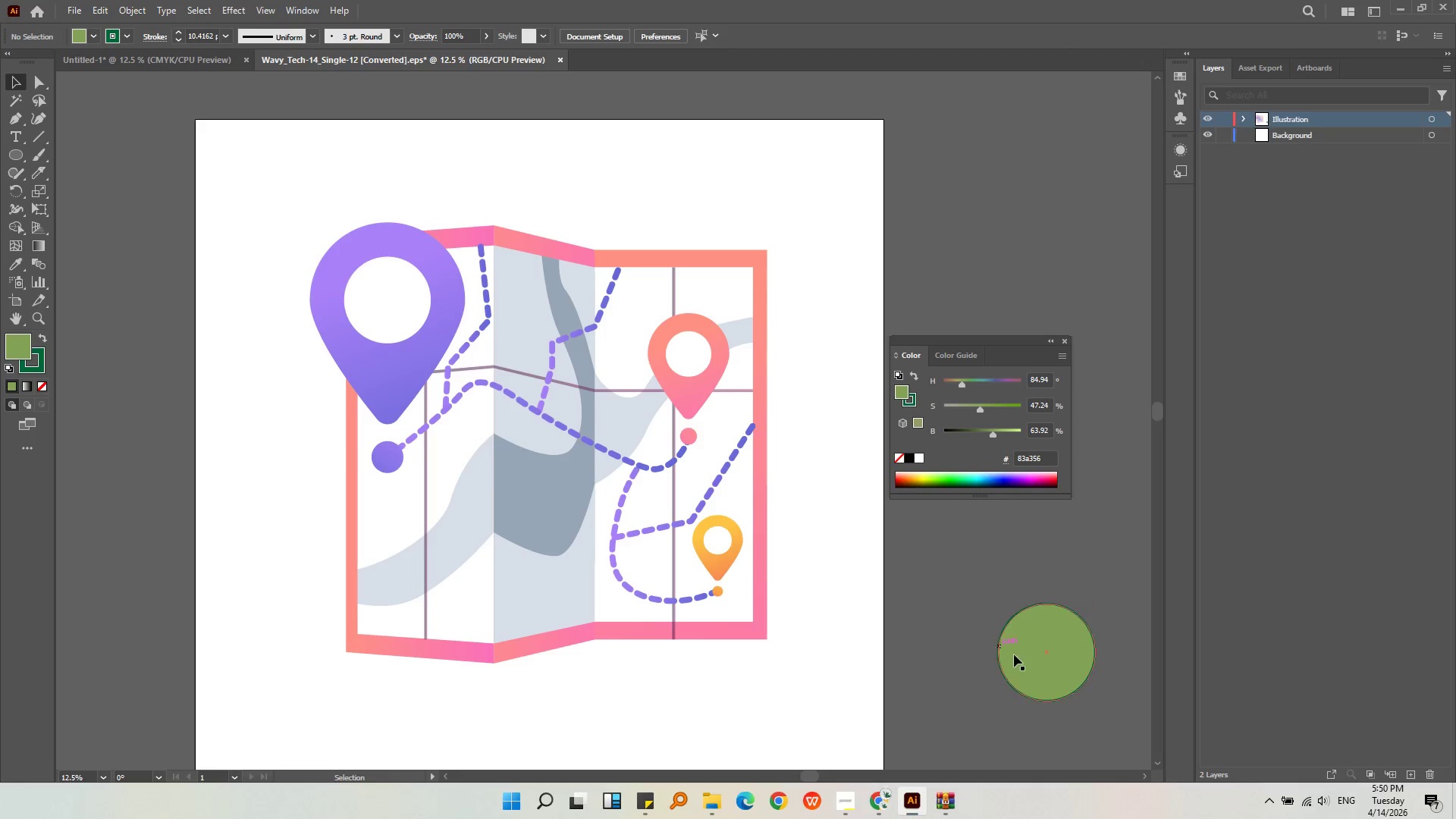 
left_click([1015, 654])
 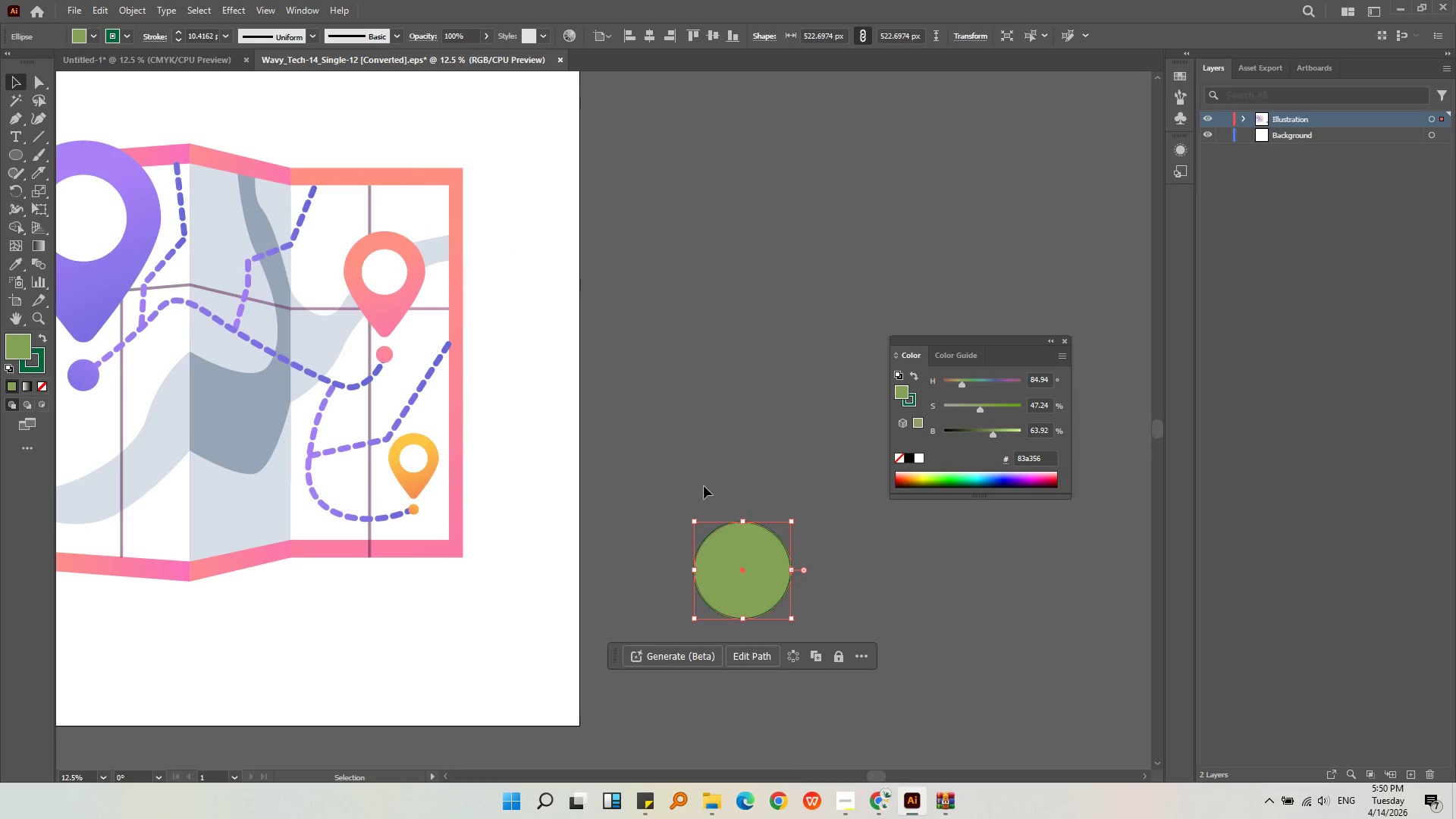 
left_click([463, 179])
 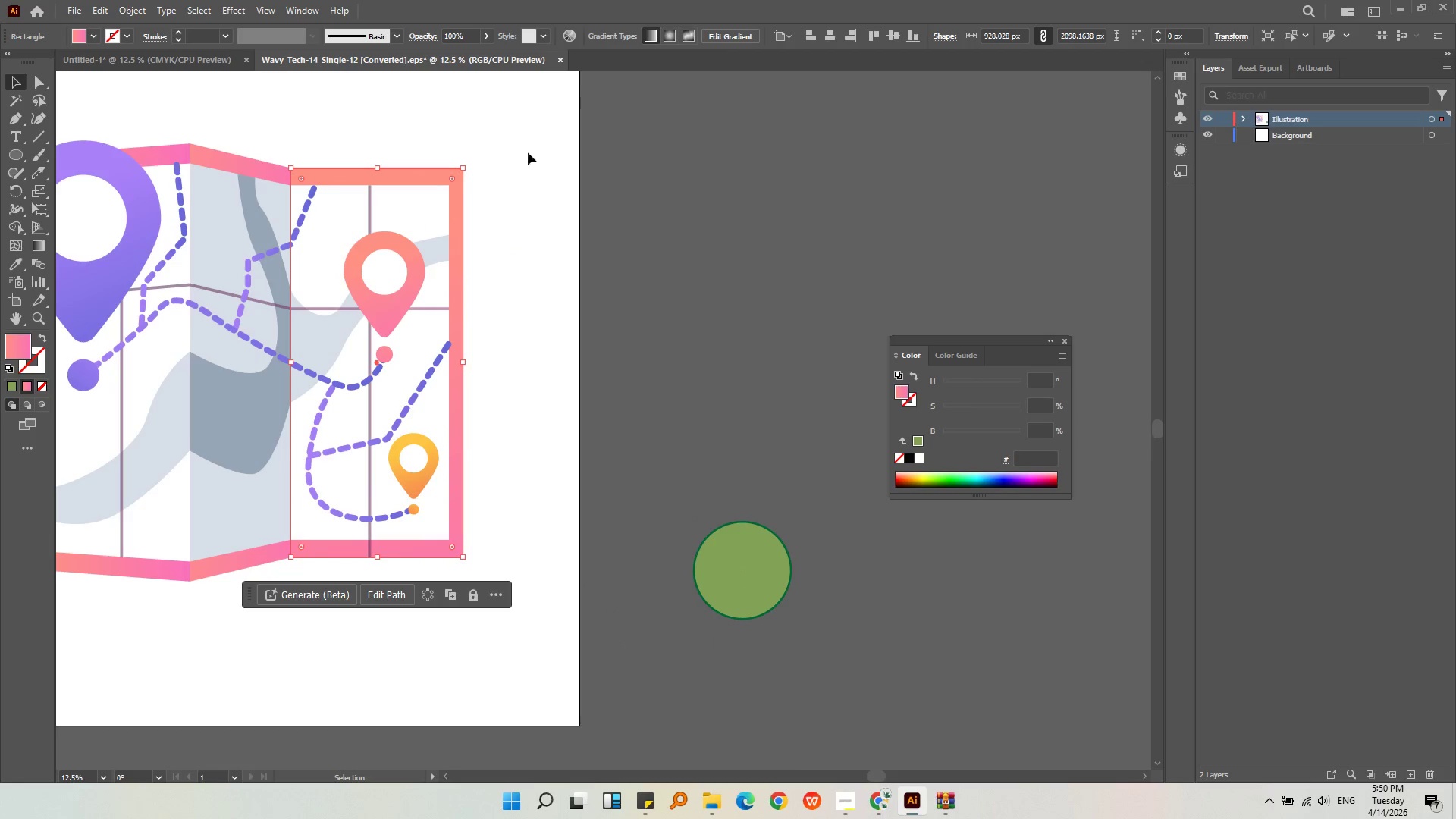 
double_click([189, 64])
 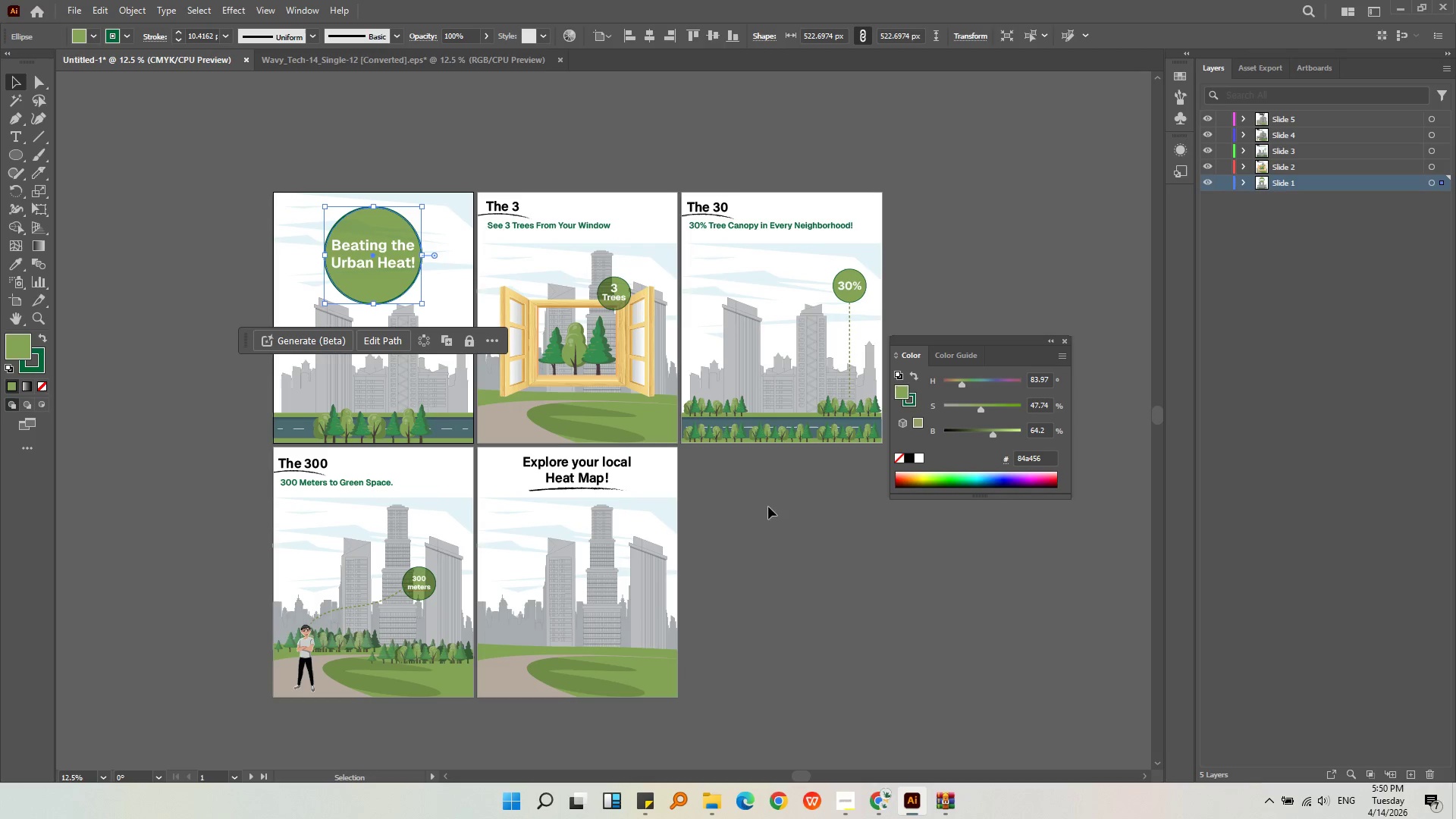 
hold_key(key=AltLeft, duration=0.33)
scroll: coordinate [859, 441], scroll_direction: up, amount: 3.0
 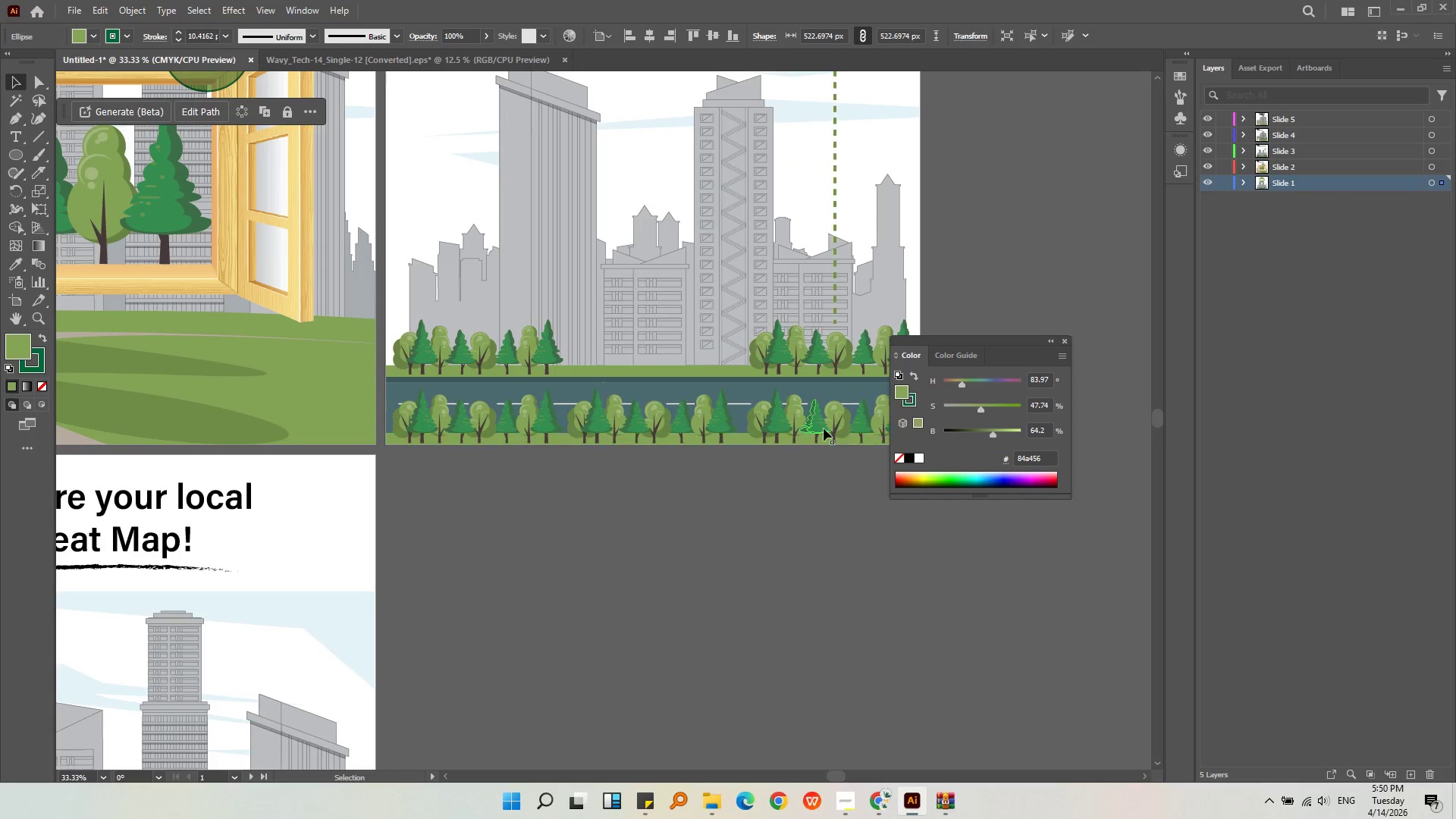 
left_click([823, 428])
 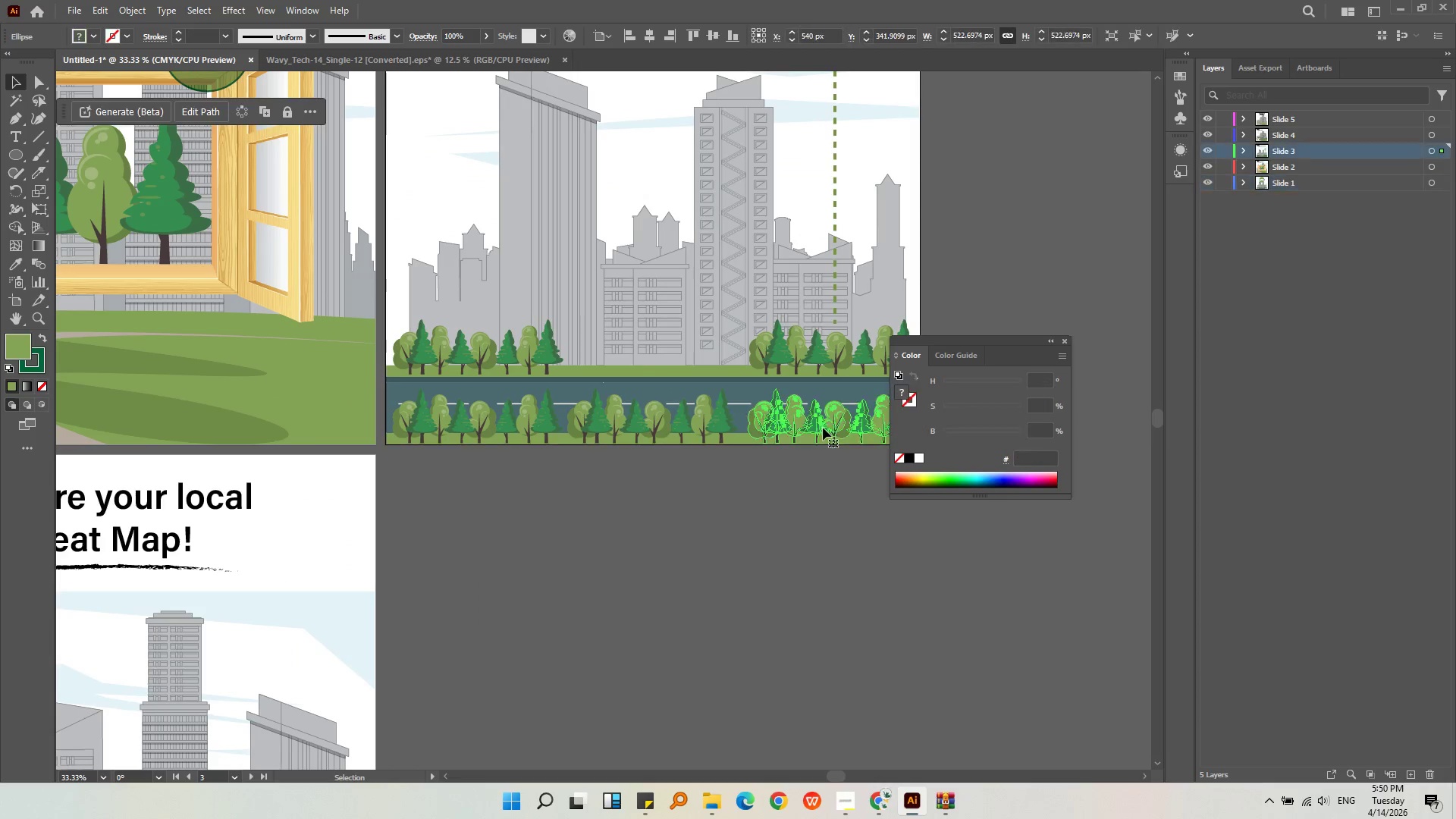 
key(Alt+AltLeft)
 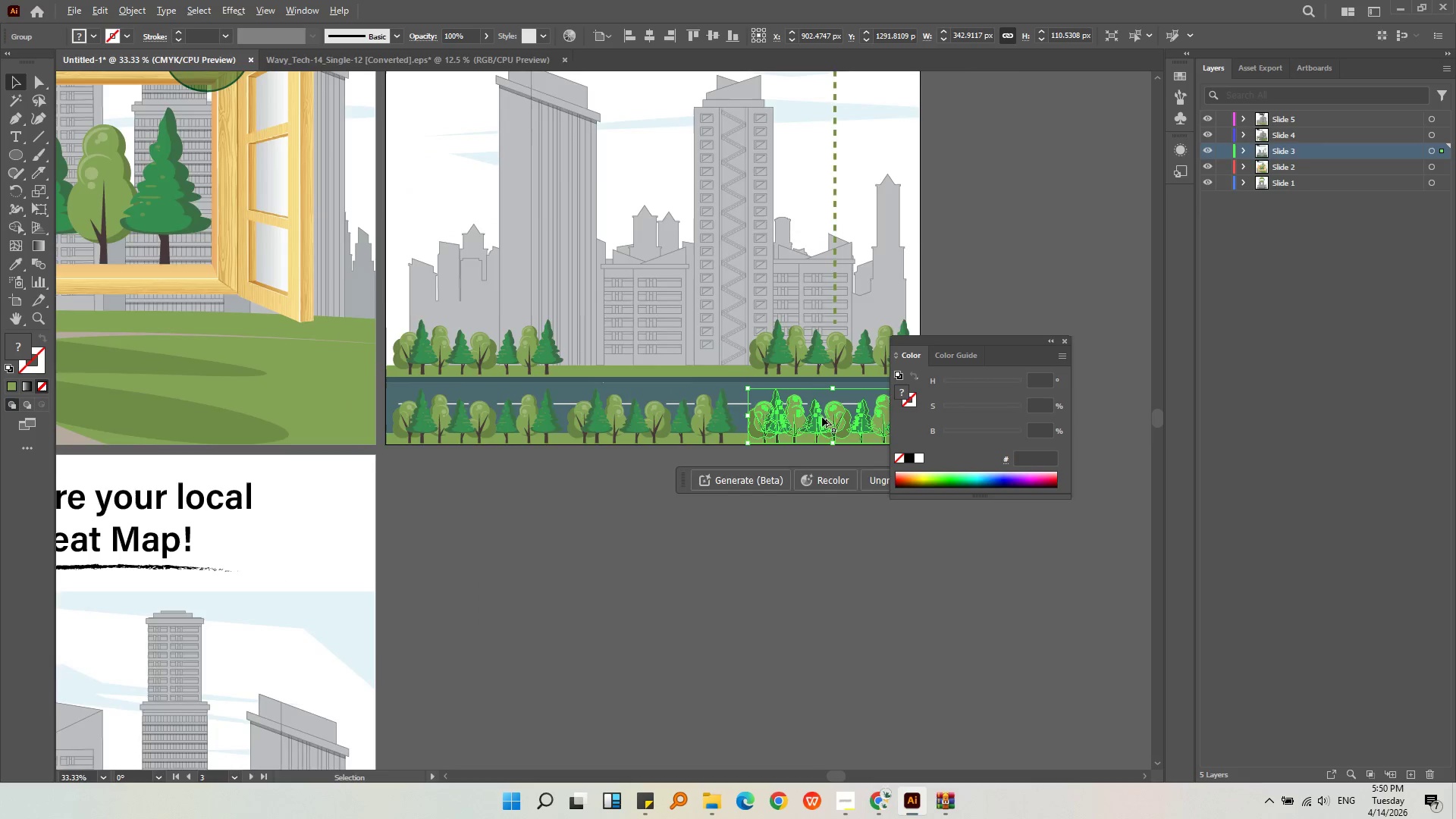 
scroll: coordinate [821, 416], scroll_direction: up, amount: 2.0
 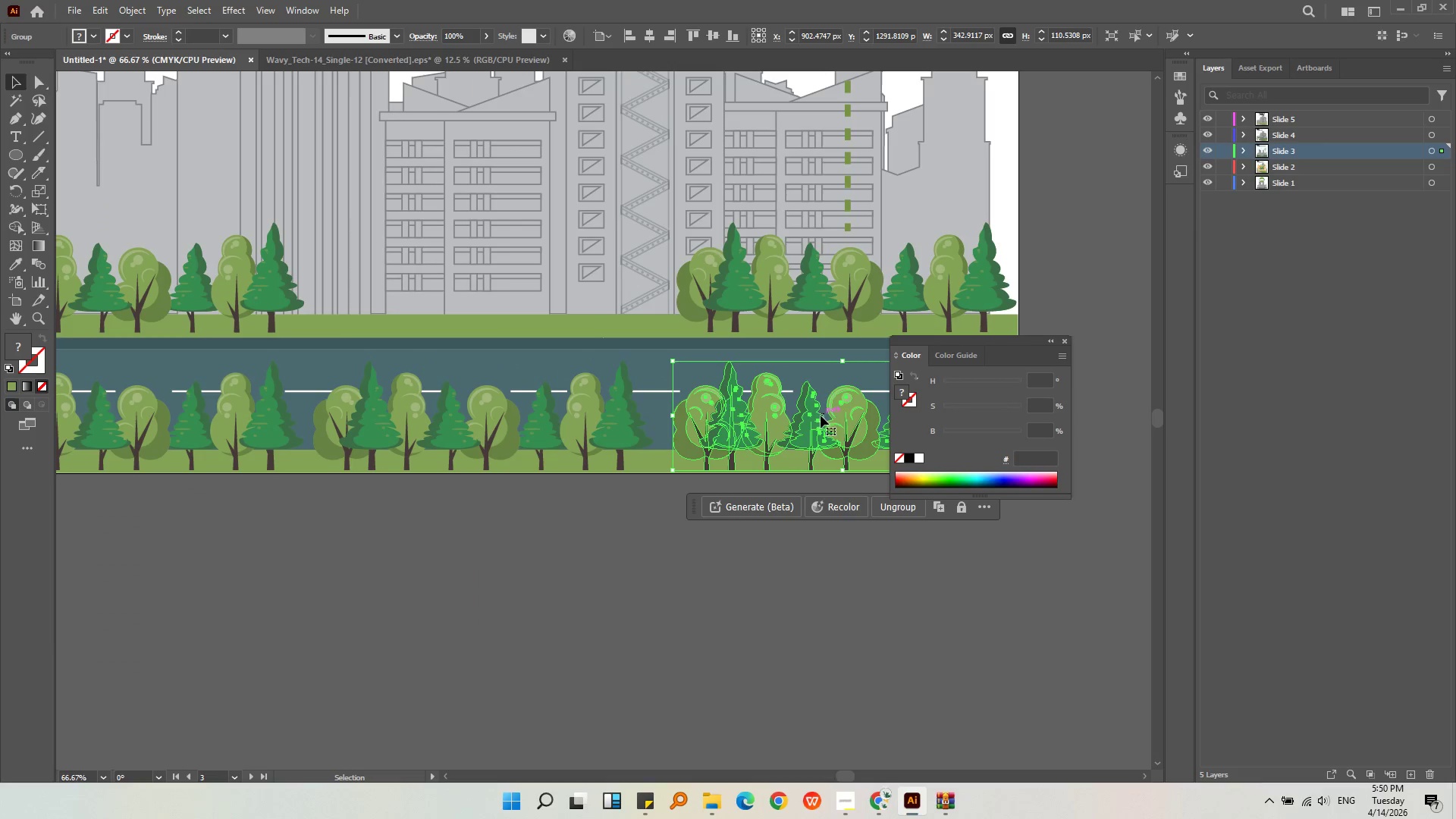 
key(Control+C)
 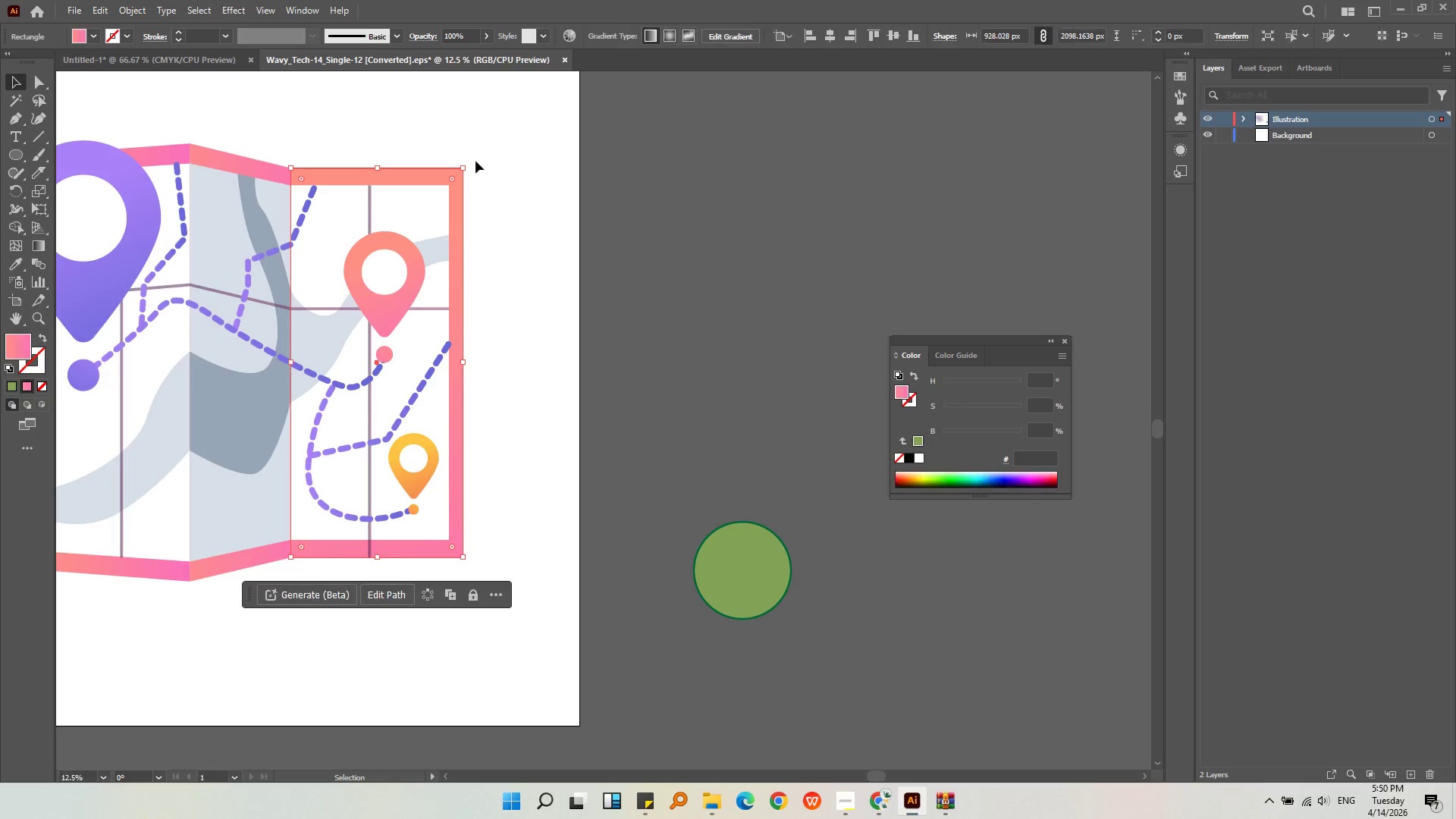 
left_click([721, 439])
 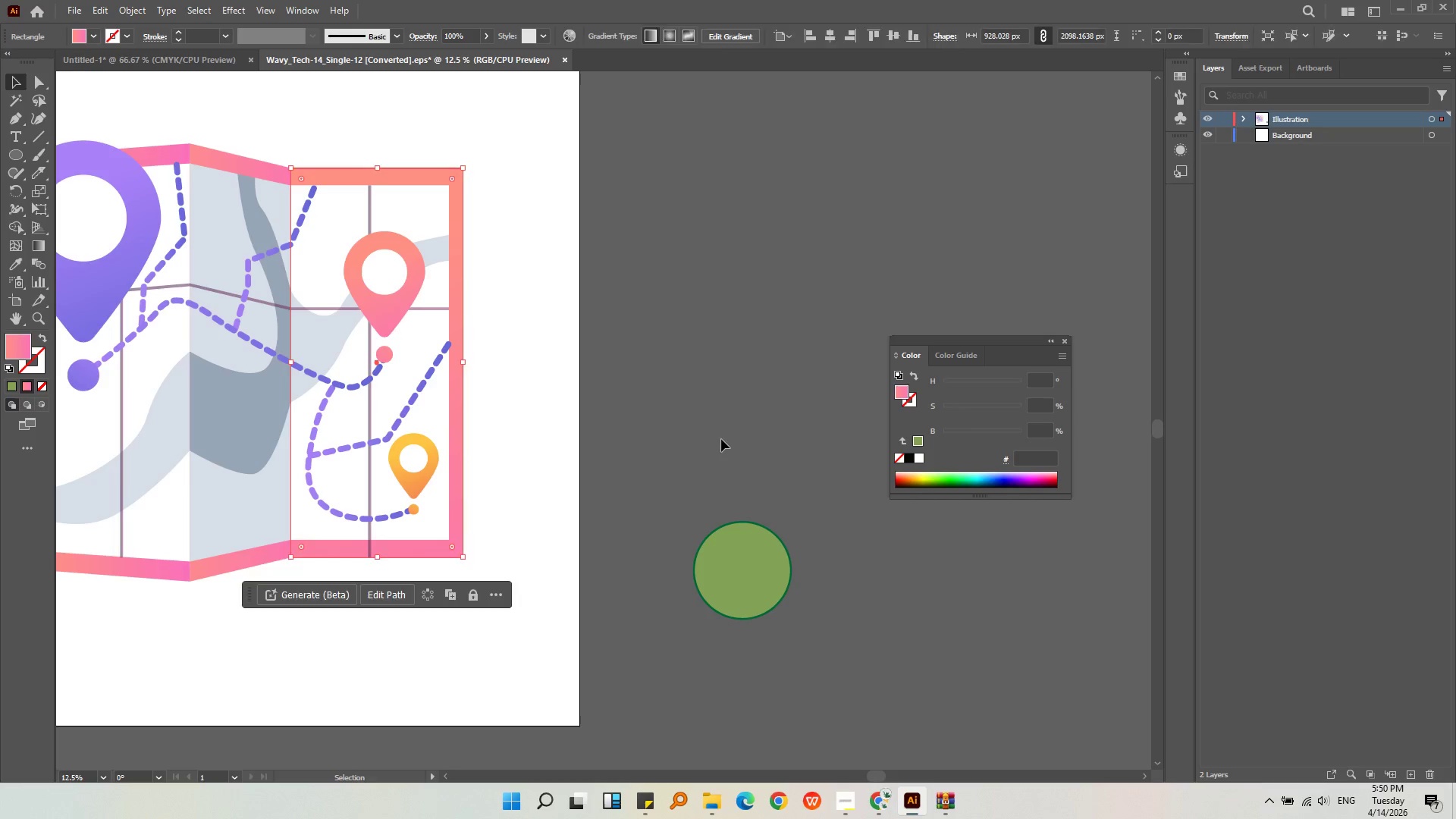 
key(Control+V)
 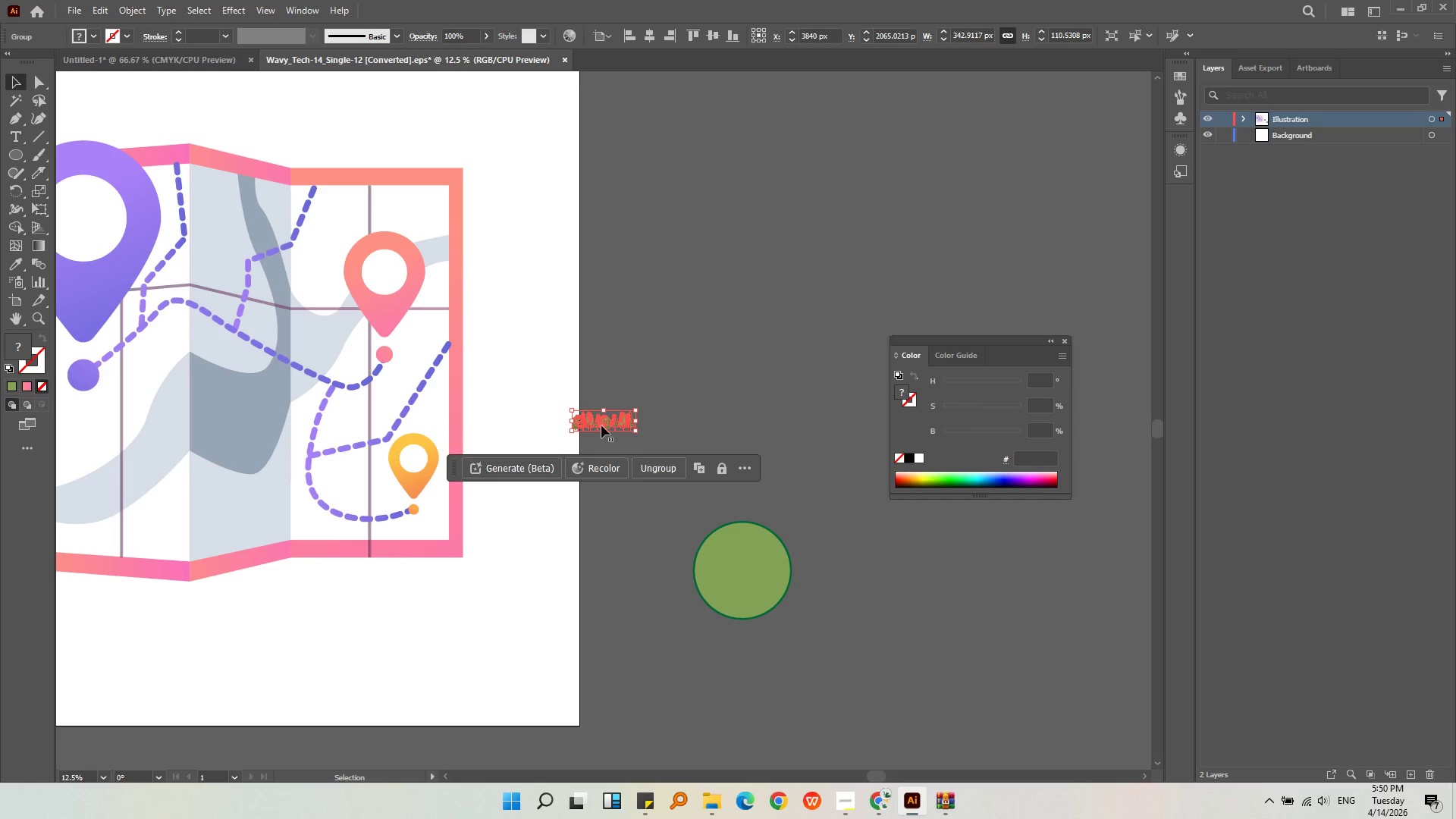 
hold_key(key=ShiftLeft, duration=0.75)
left_click_drag(start_coordinate=[635, 429], to_coordinate=[939, 643])
 